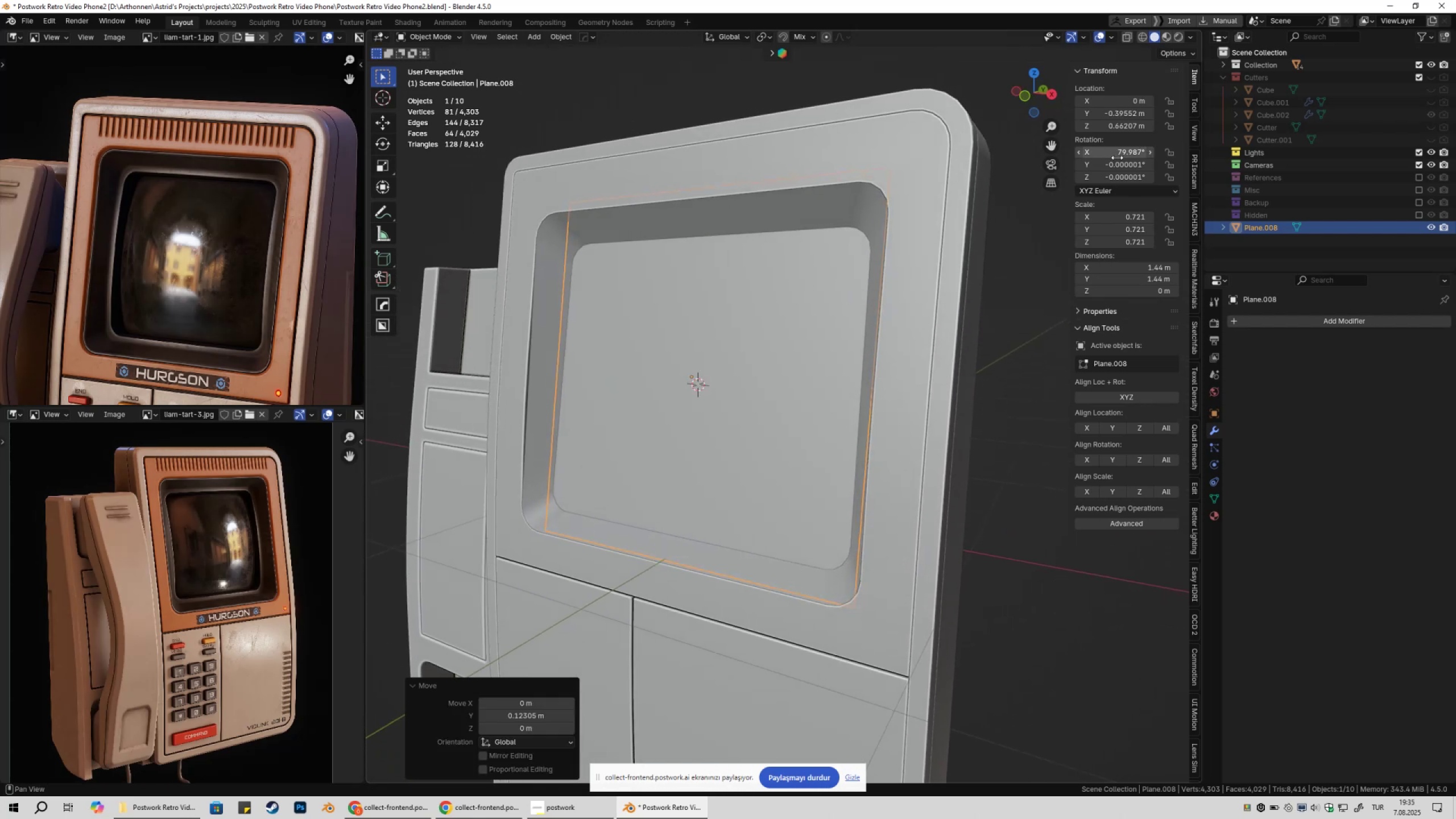 
left_click_drag(start_coordinate=[1115, 164], to_coordinate=[1115, 182])
 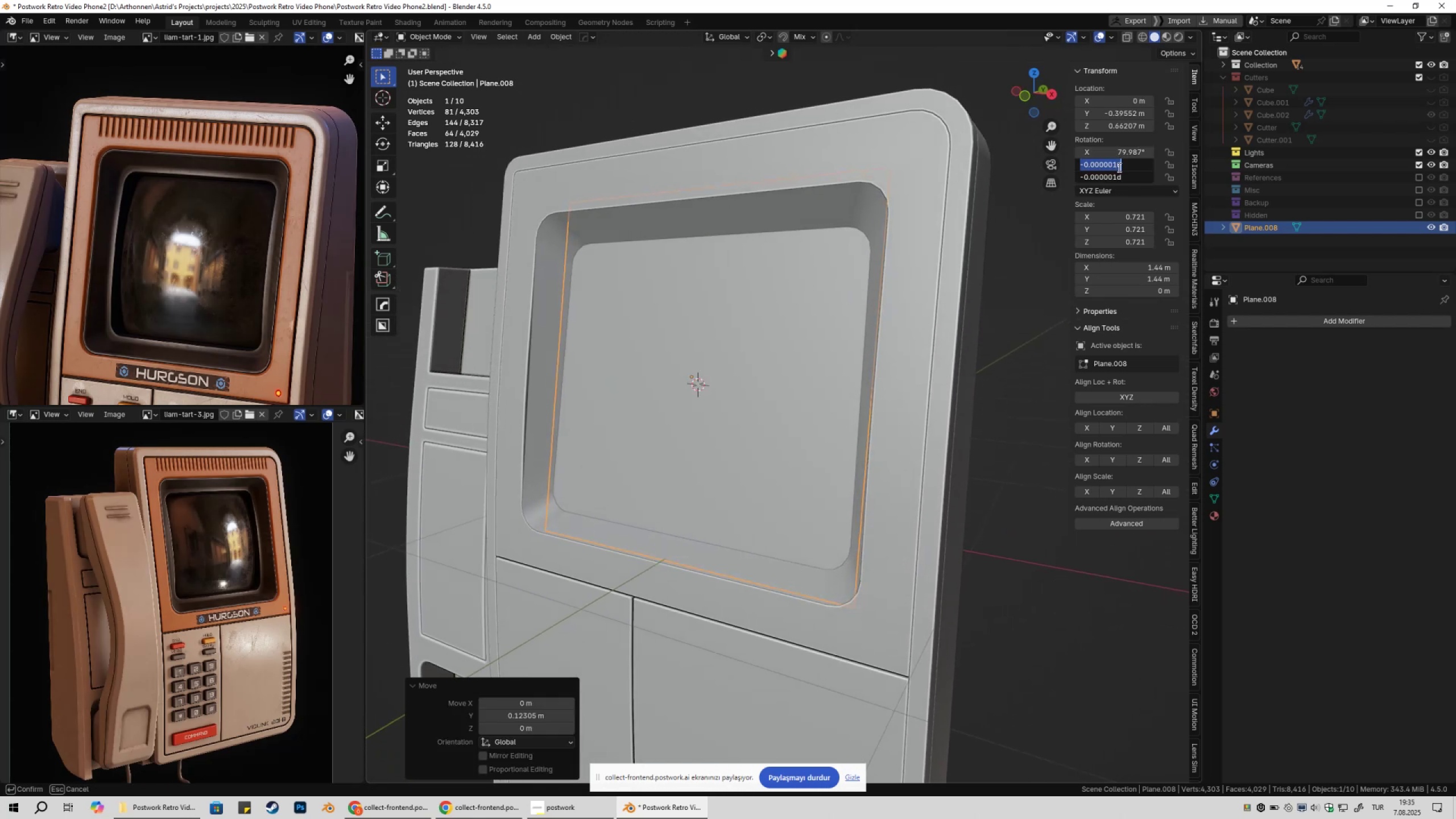 
key(Numpad0)
 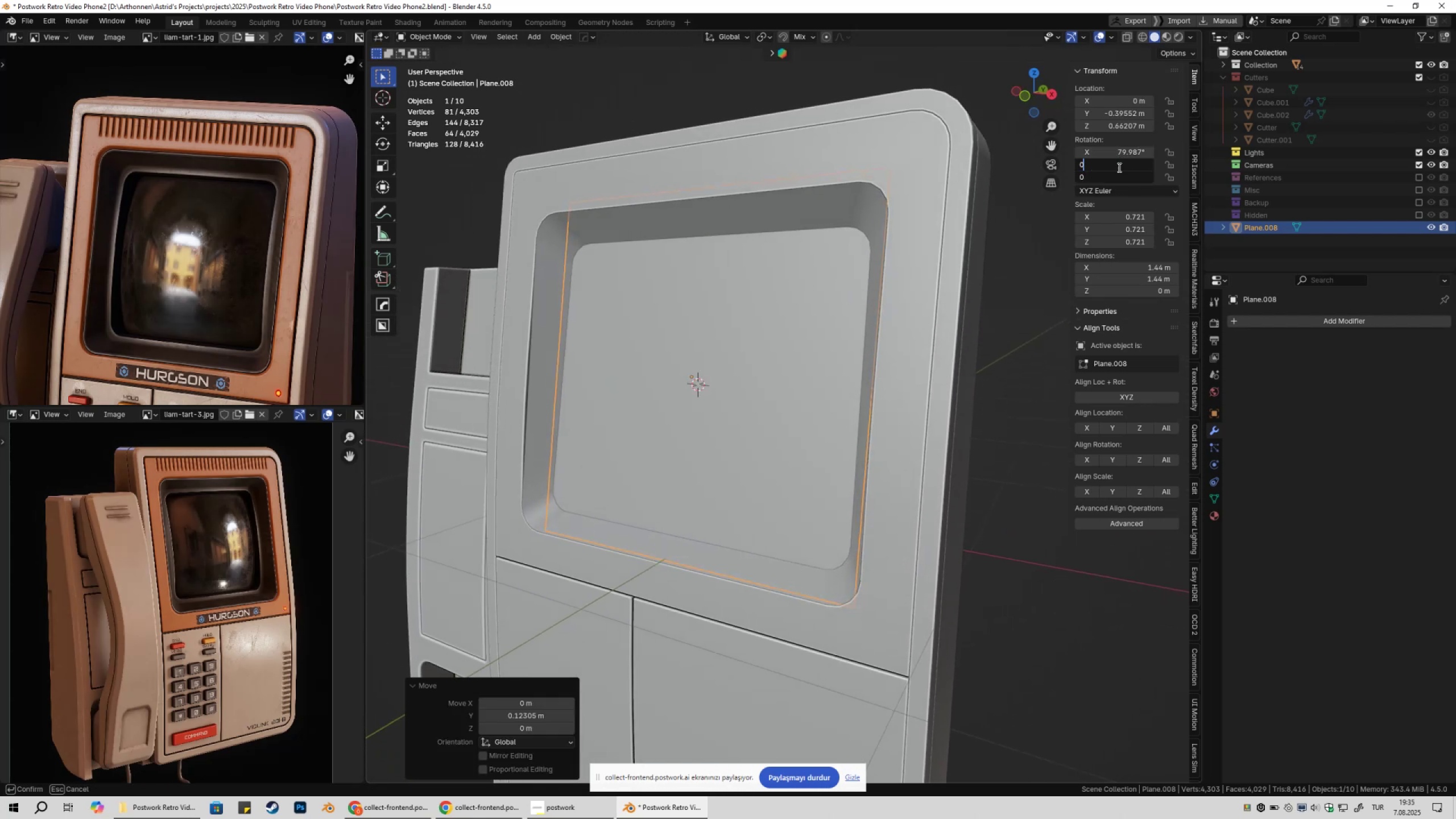 
key(NumpadEnter)
 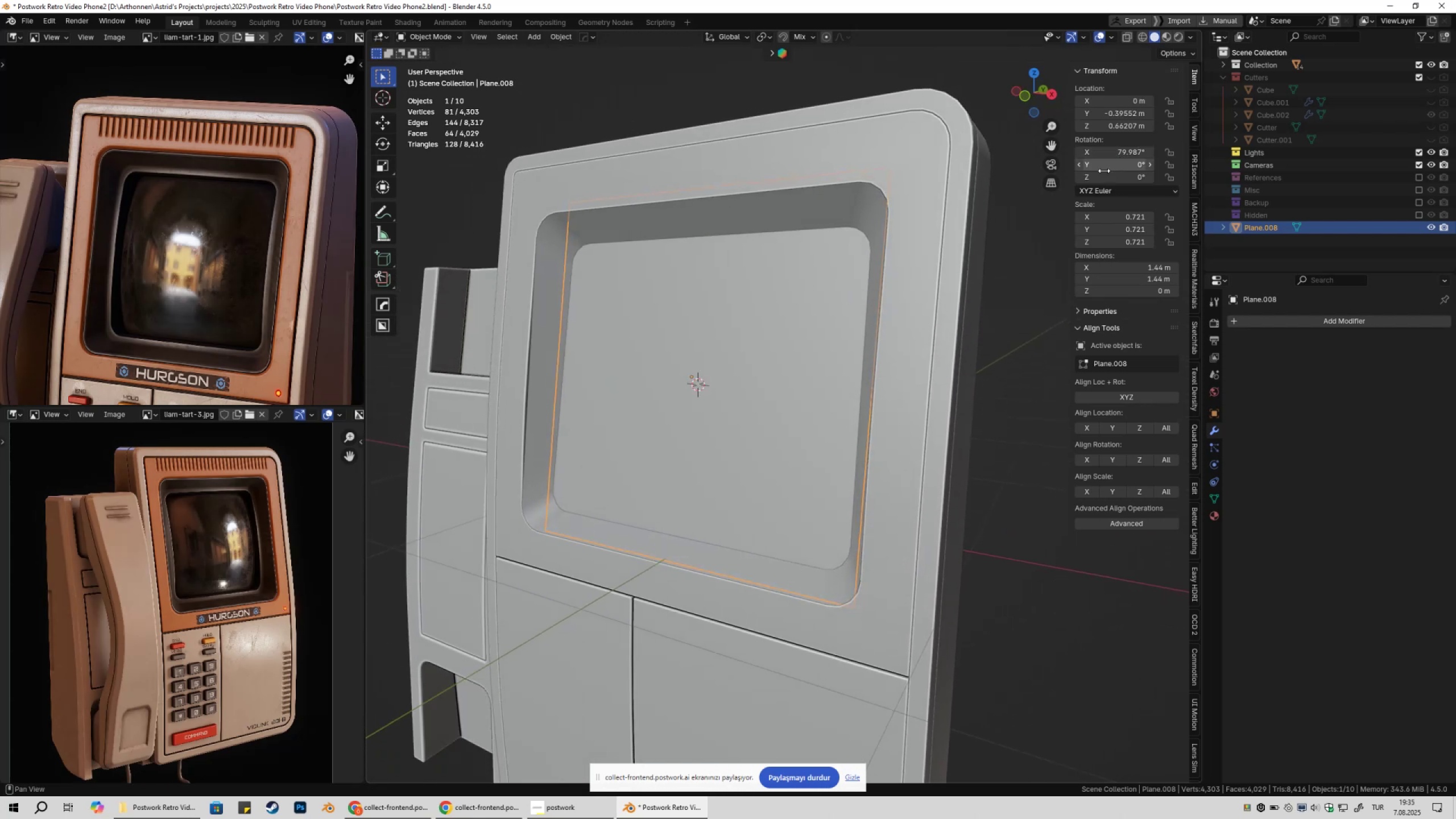 
hold_key(key=ShiftLeft, duration=1.51)
left_click_drag(start_coordinate=[1132, 154], to_coordinate=[1138, 649])
 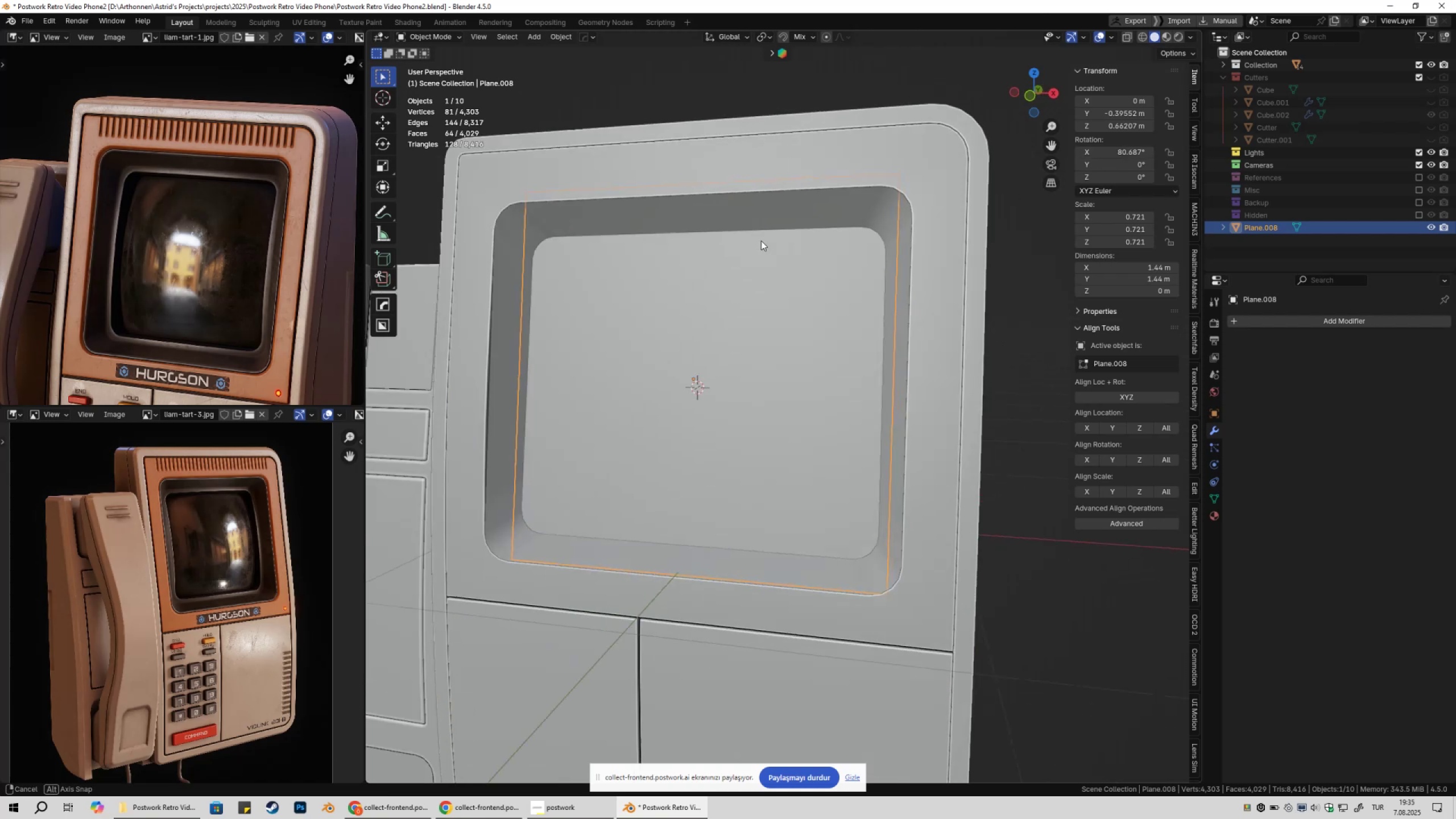 
hold_key(key=ShiftLeft, duration=1.51)
 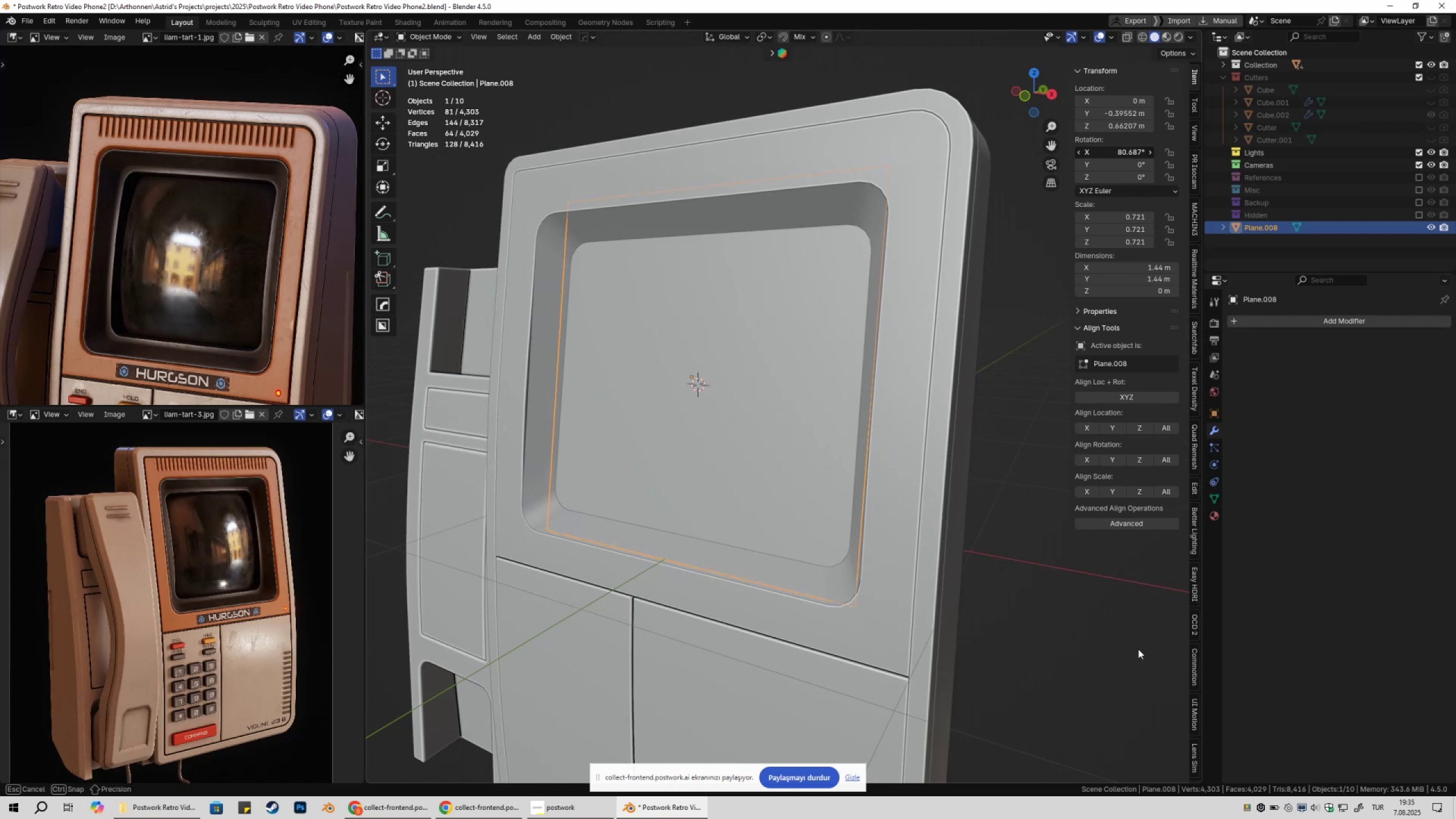 
hold_key(key=ShiftLeft, duration=1.13)
 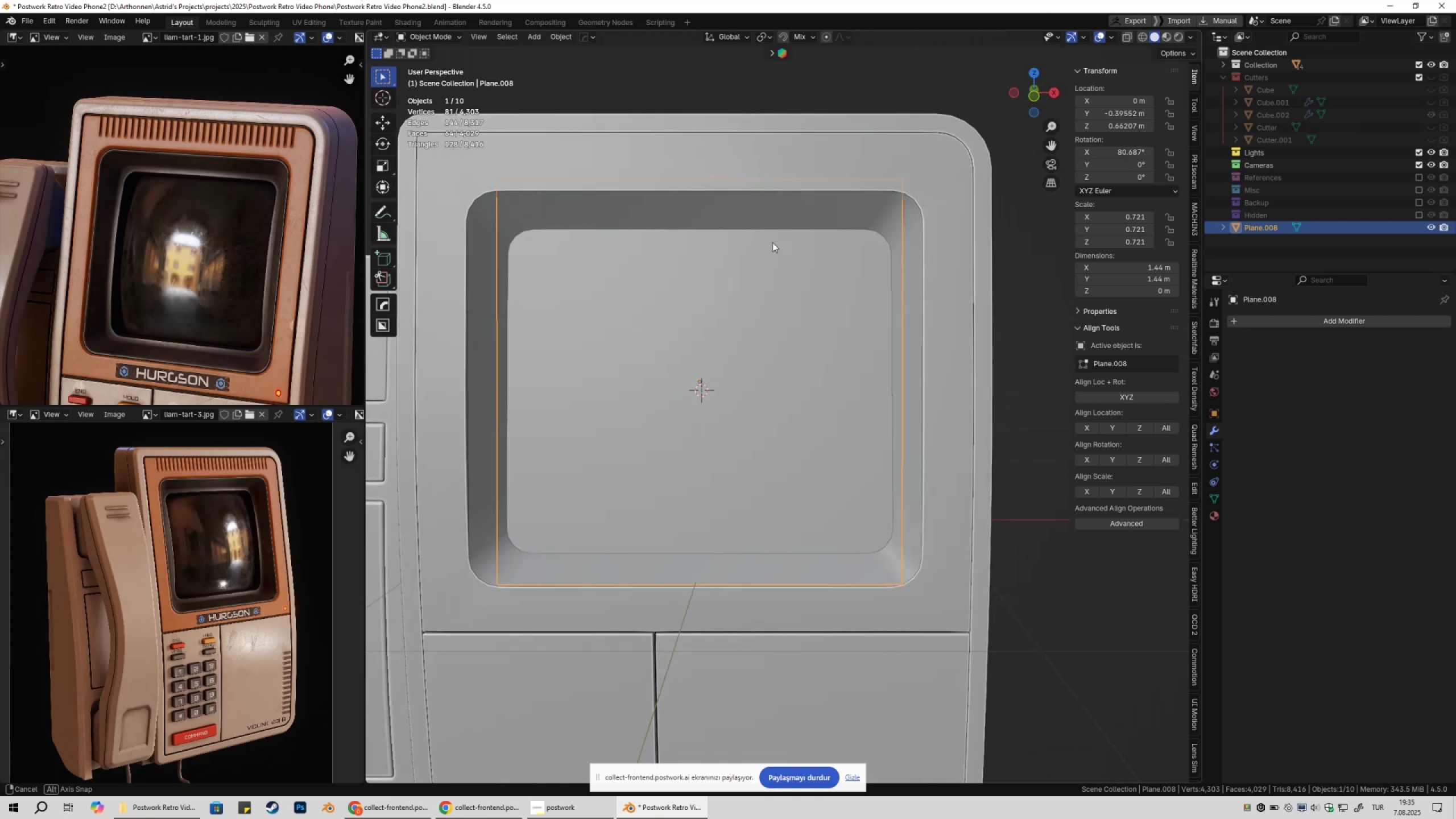 
key(Tab)
 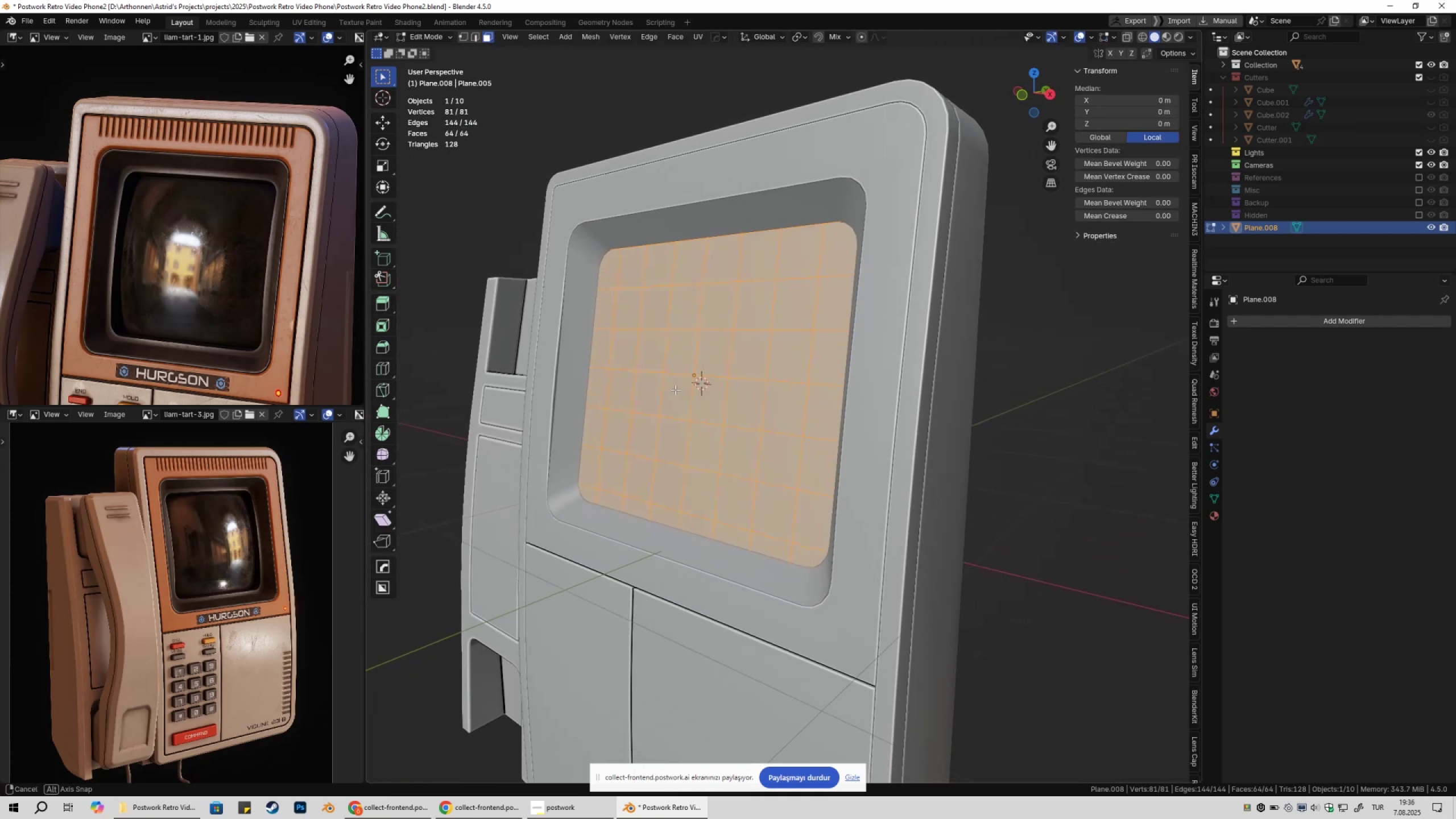 
key(1)
 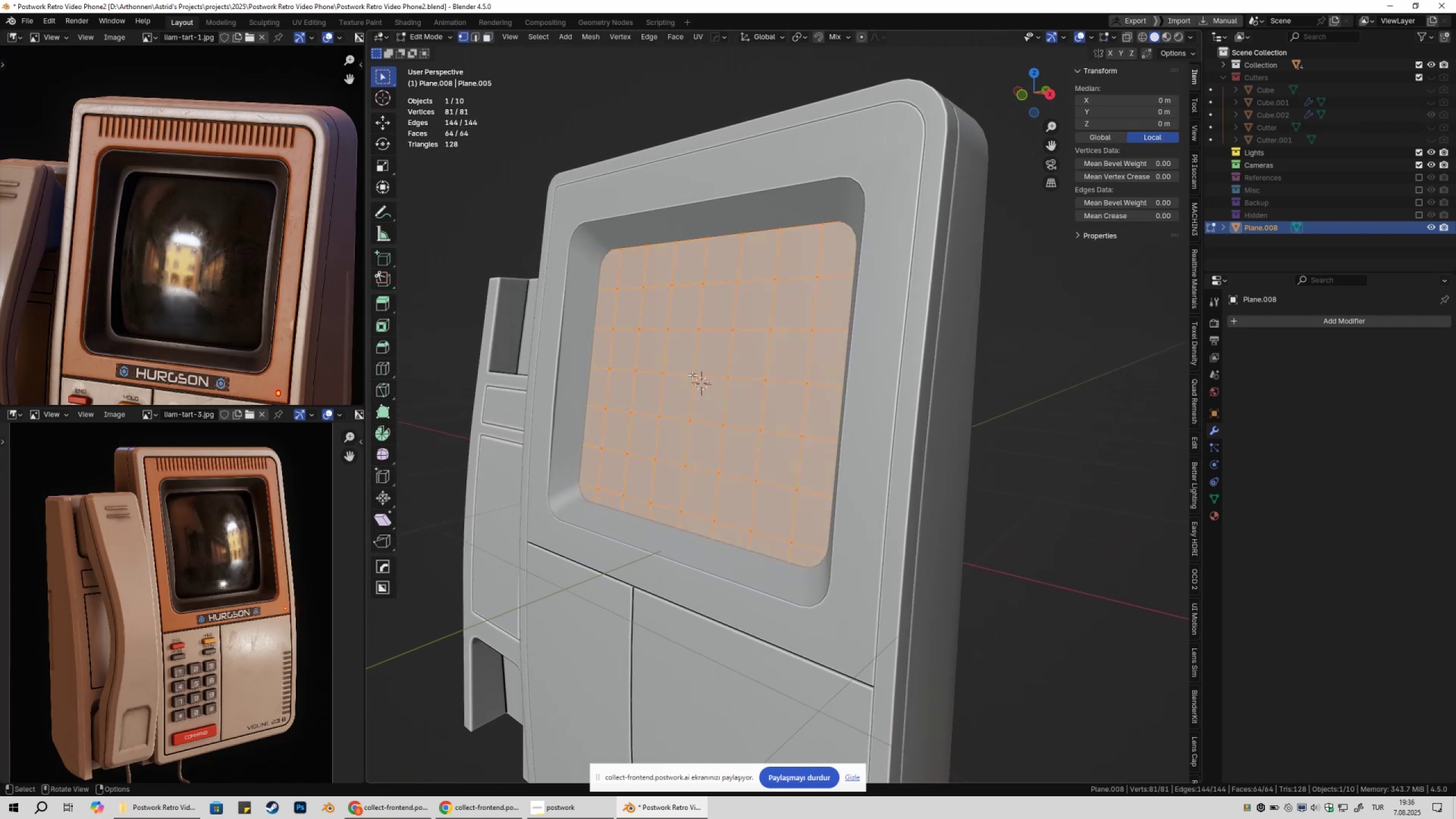 
left_click([692, 375])
 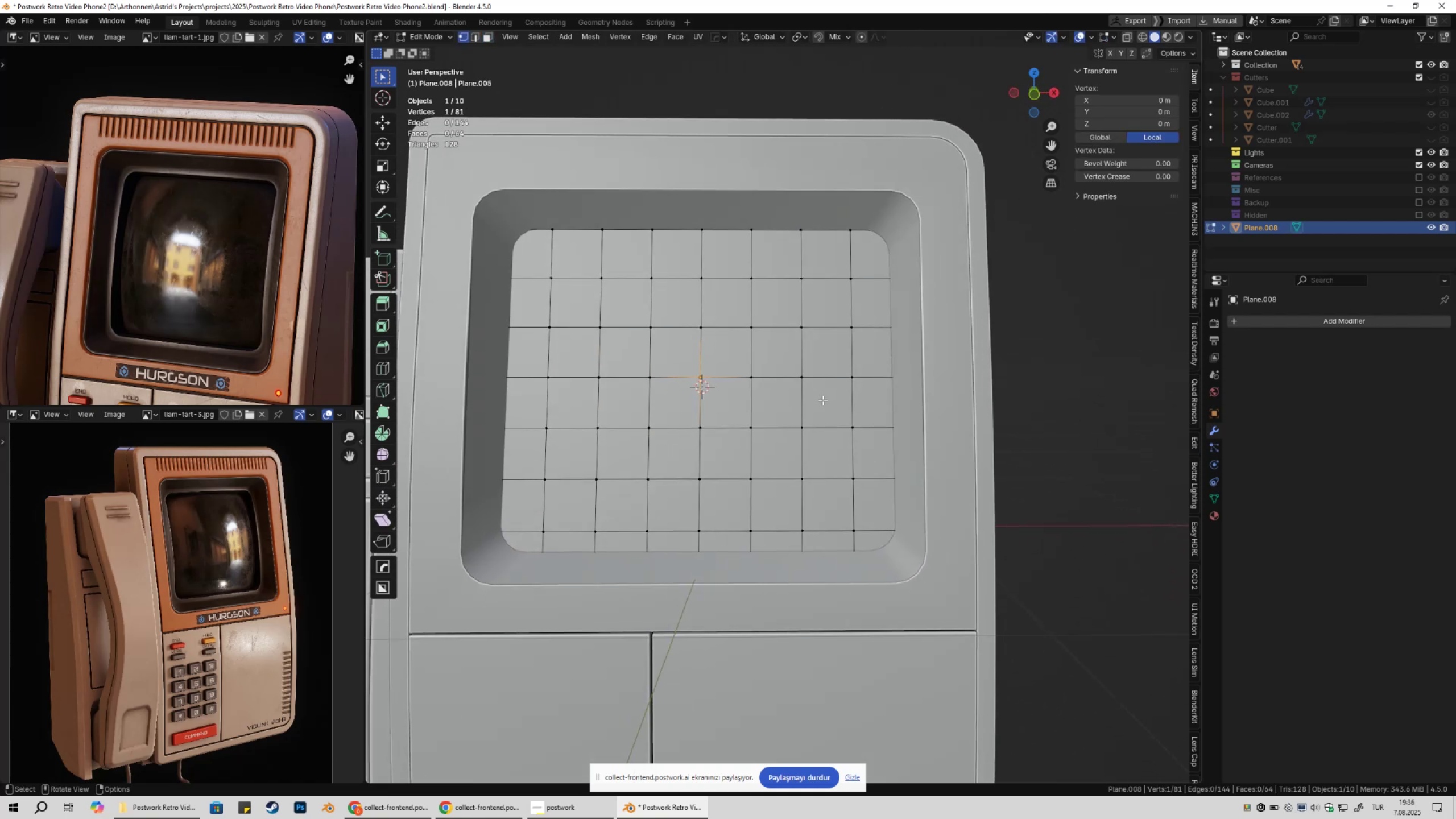 
key(Shift+ShiftLeft)
 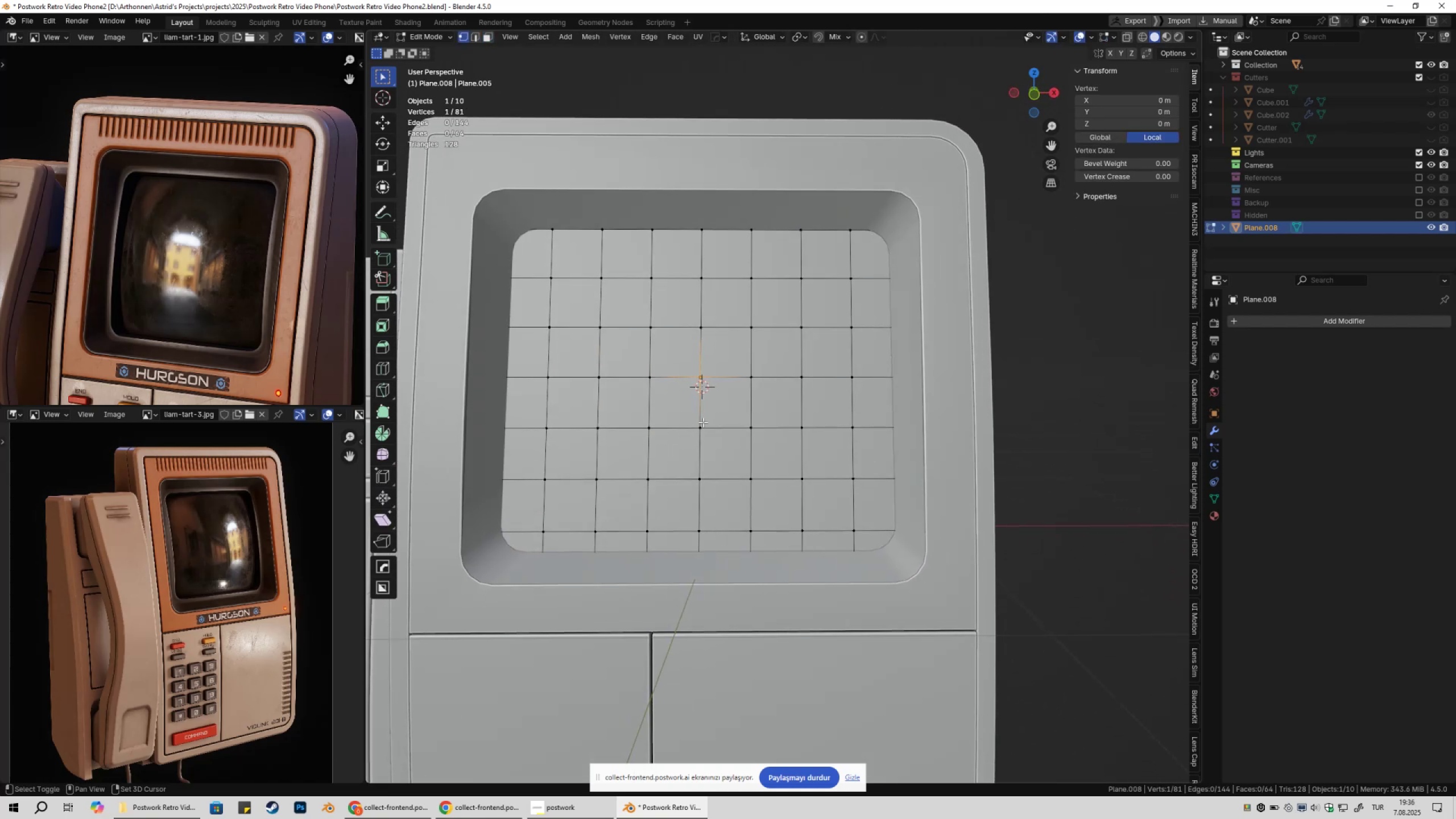 
left_click([703, 422])
 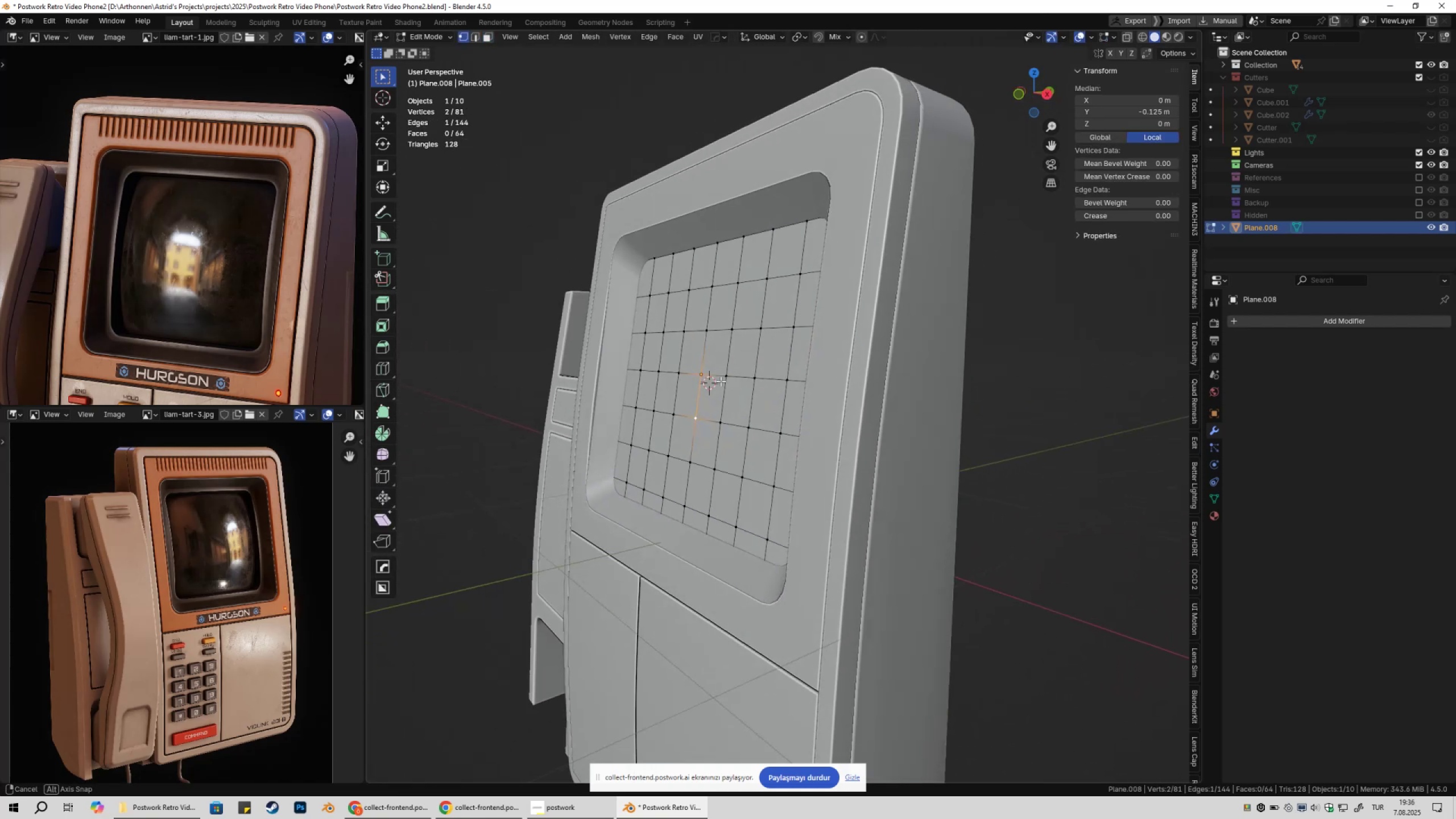 
hold_key(key=ShiftLeft, duration=0.31)
left_click([709, 338])
 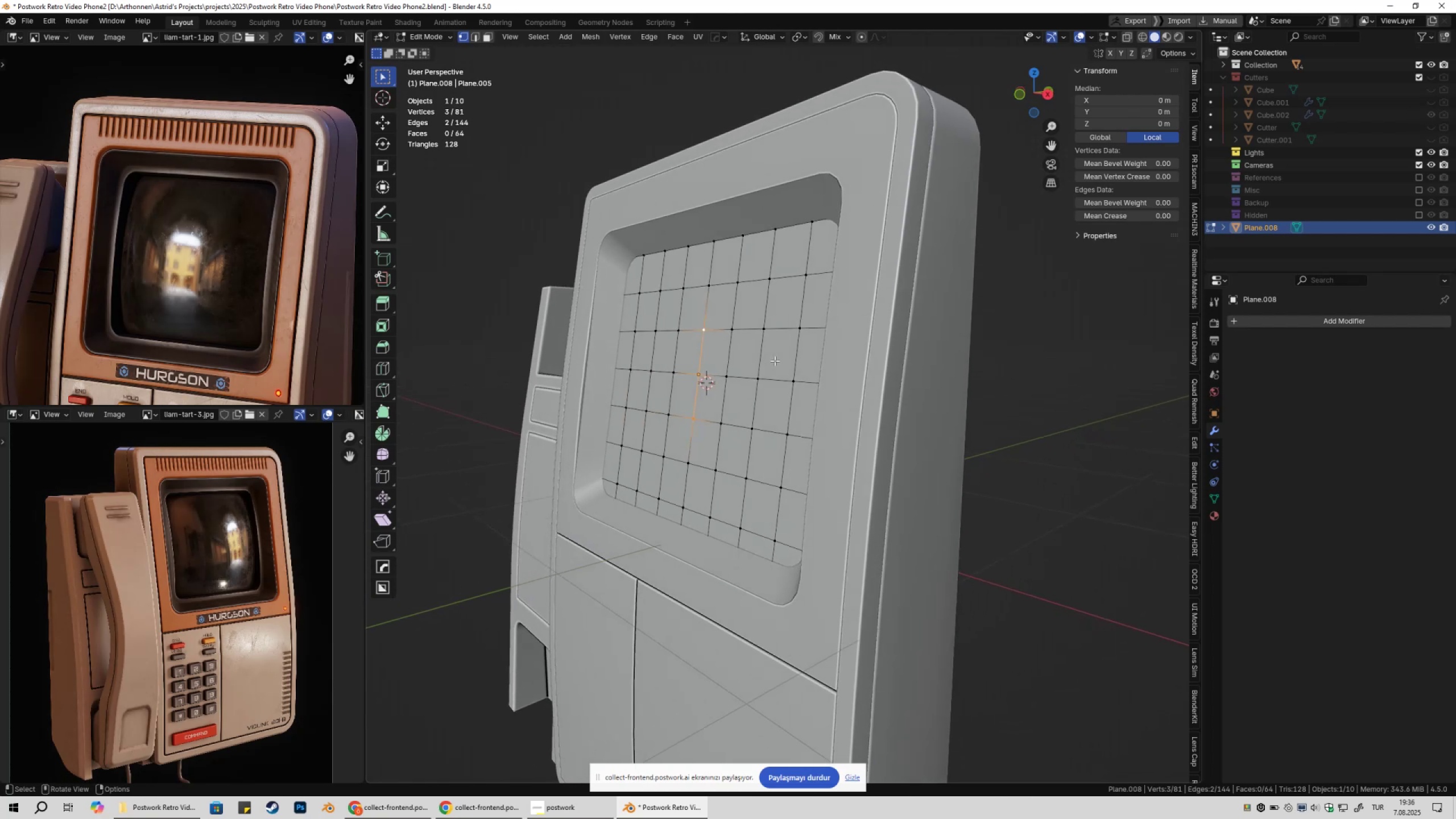 
type(gy)
key(Escape)
 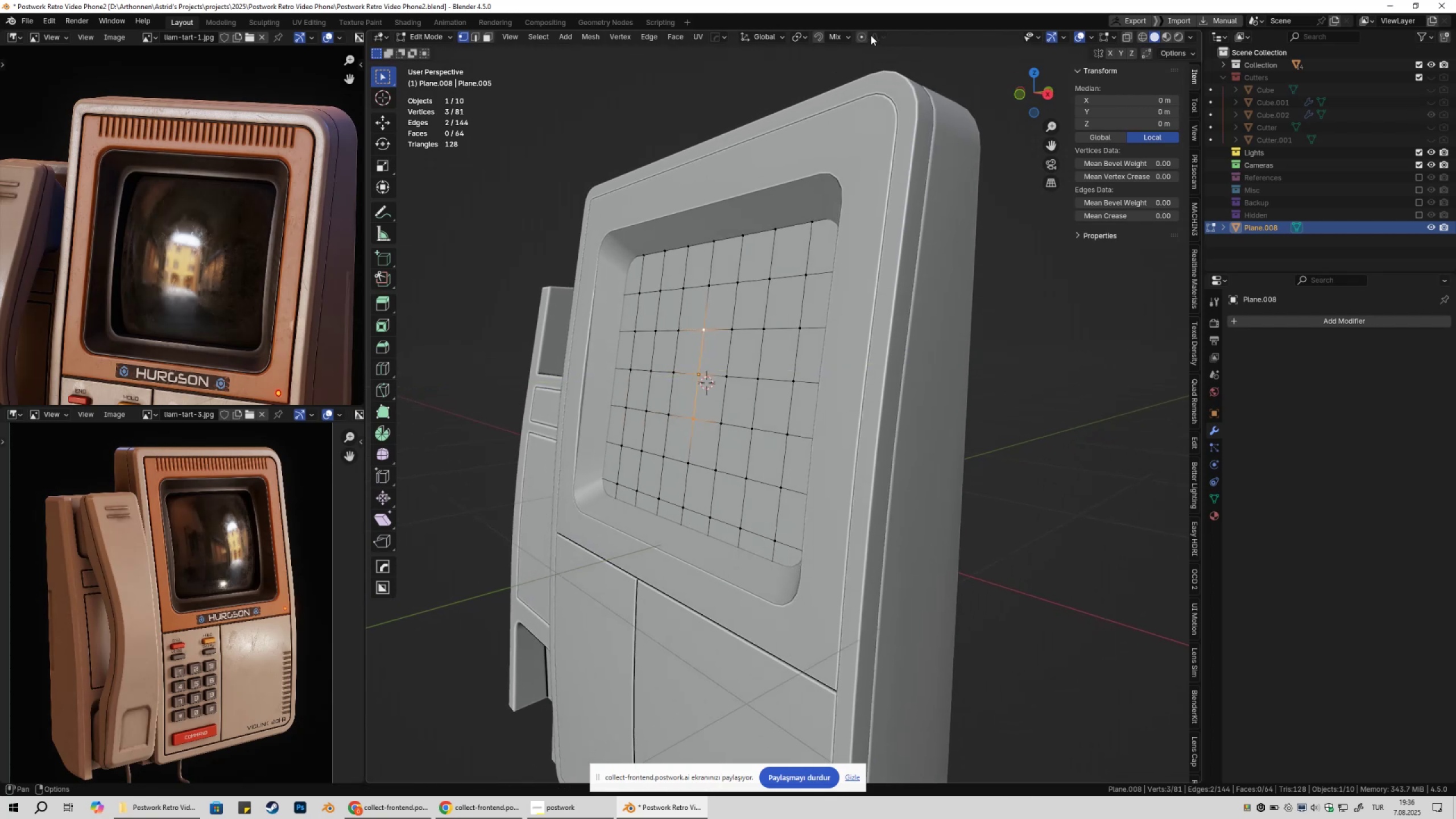 
left_click([864, 35])
 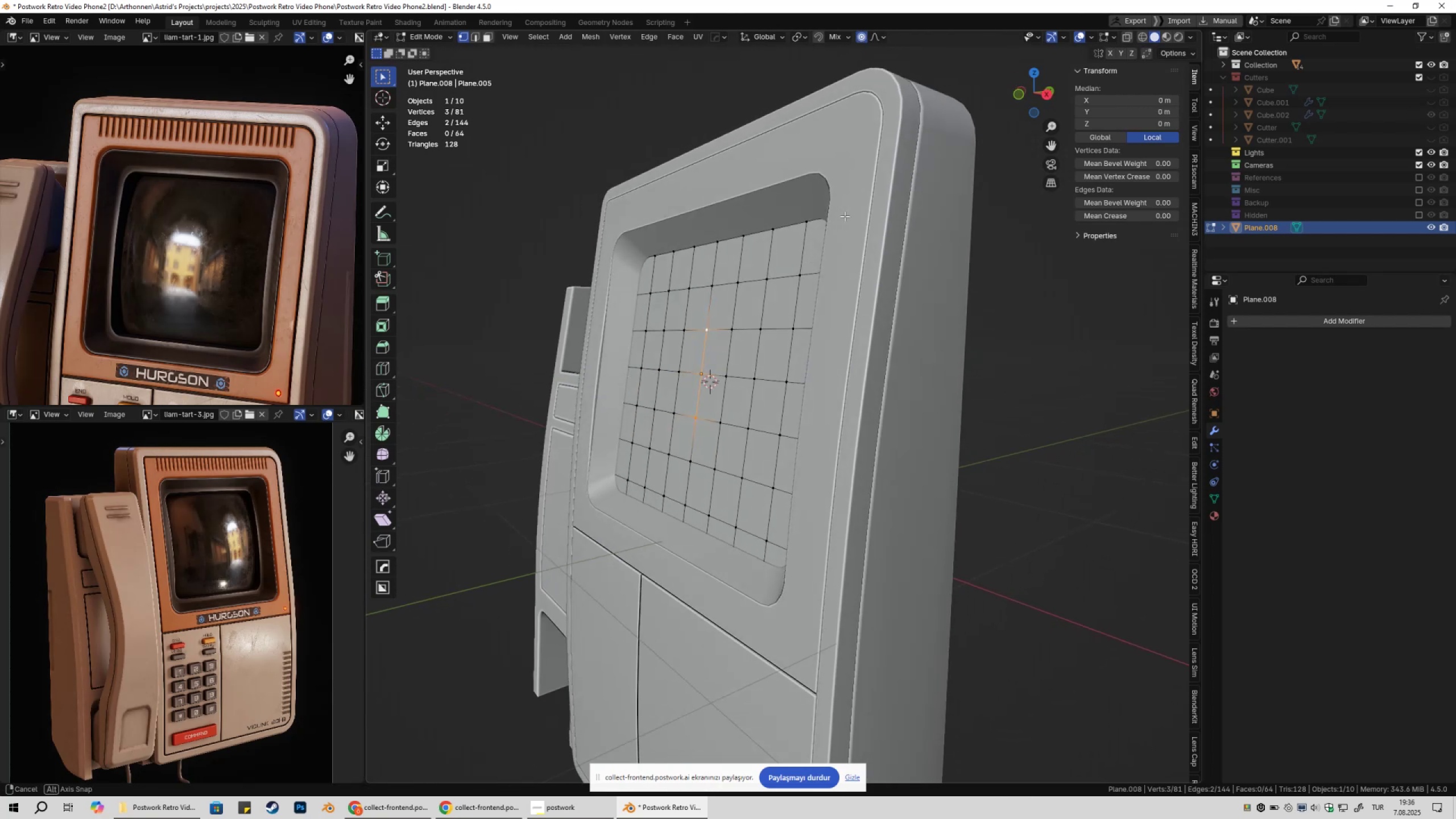 
type(gy)
key(Escape)
 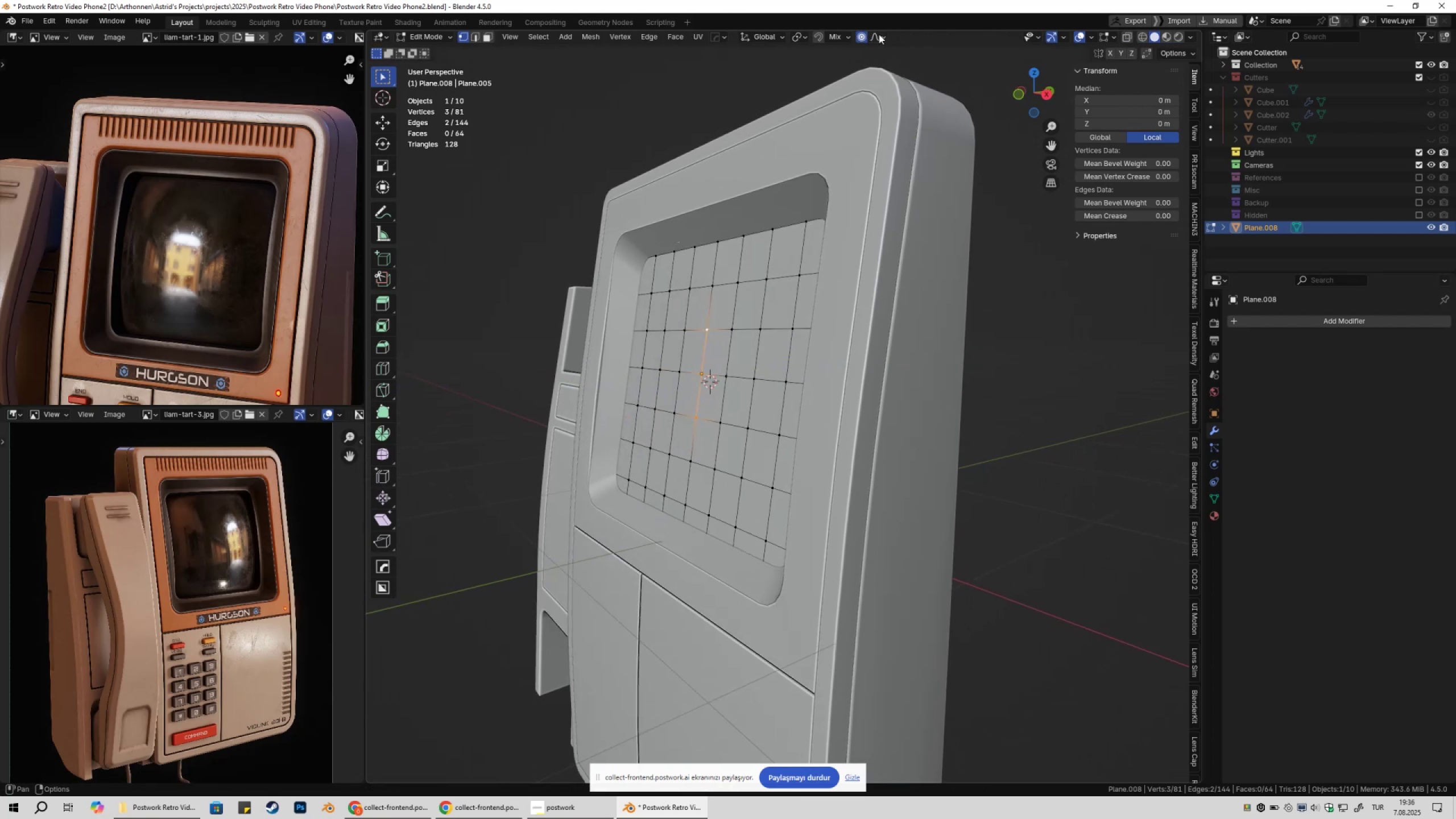 
left_click([879, 34])
 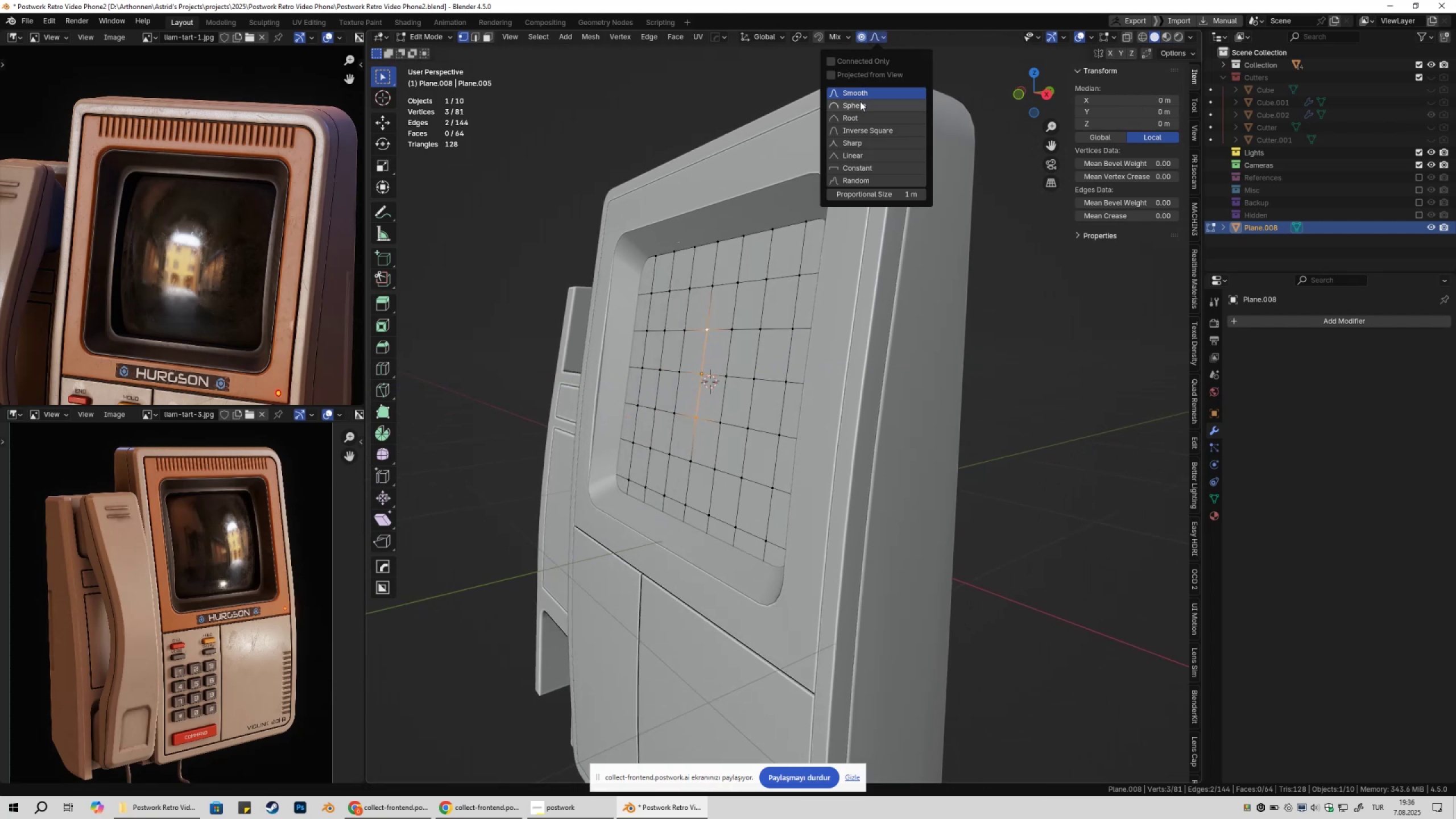 
left_click([859, 102])
 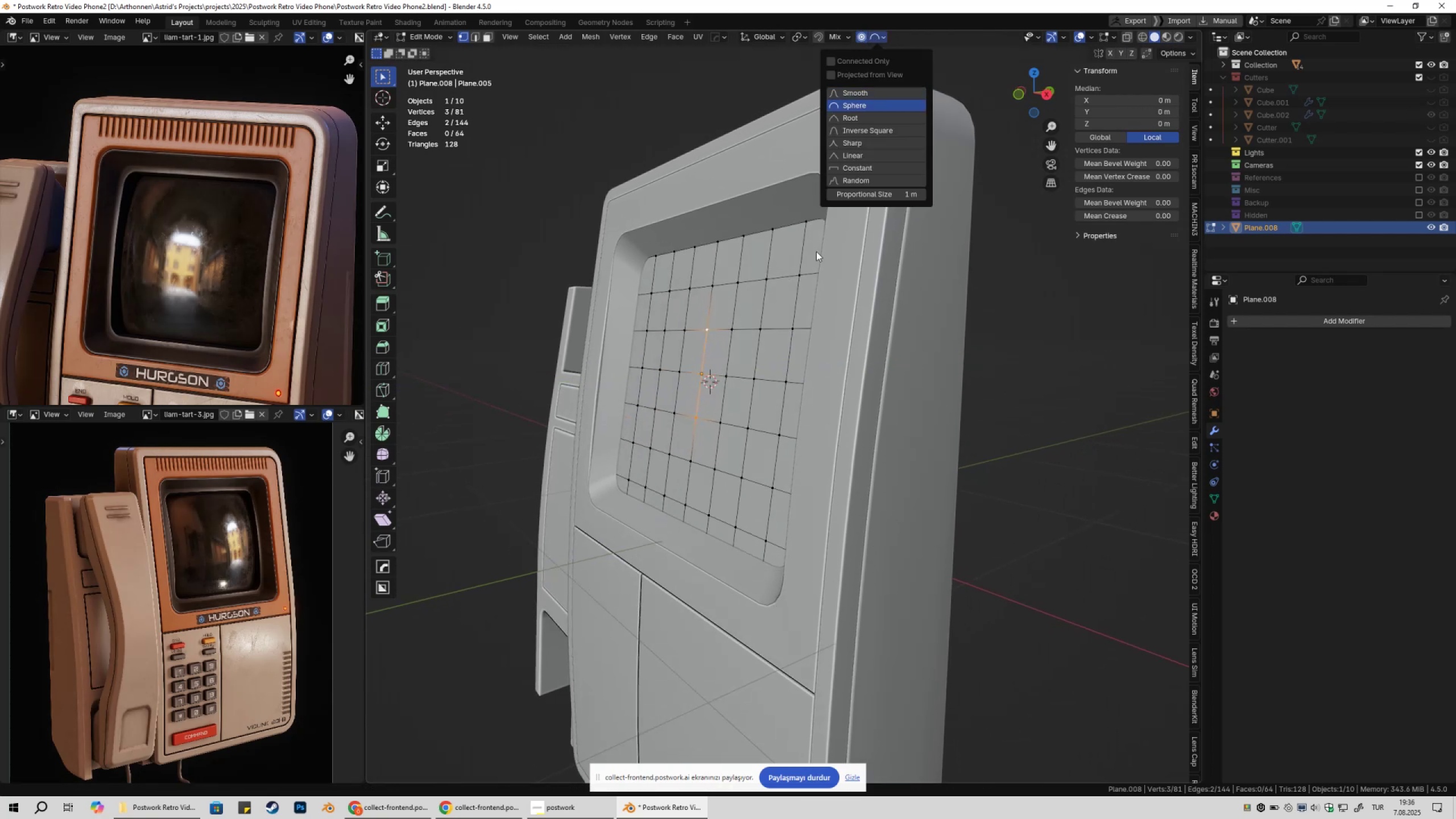 
type(gy)
 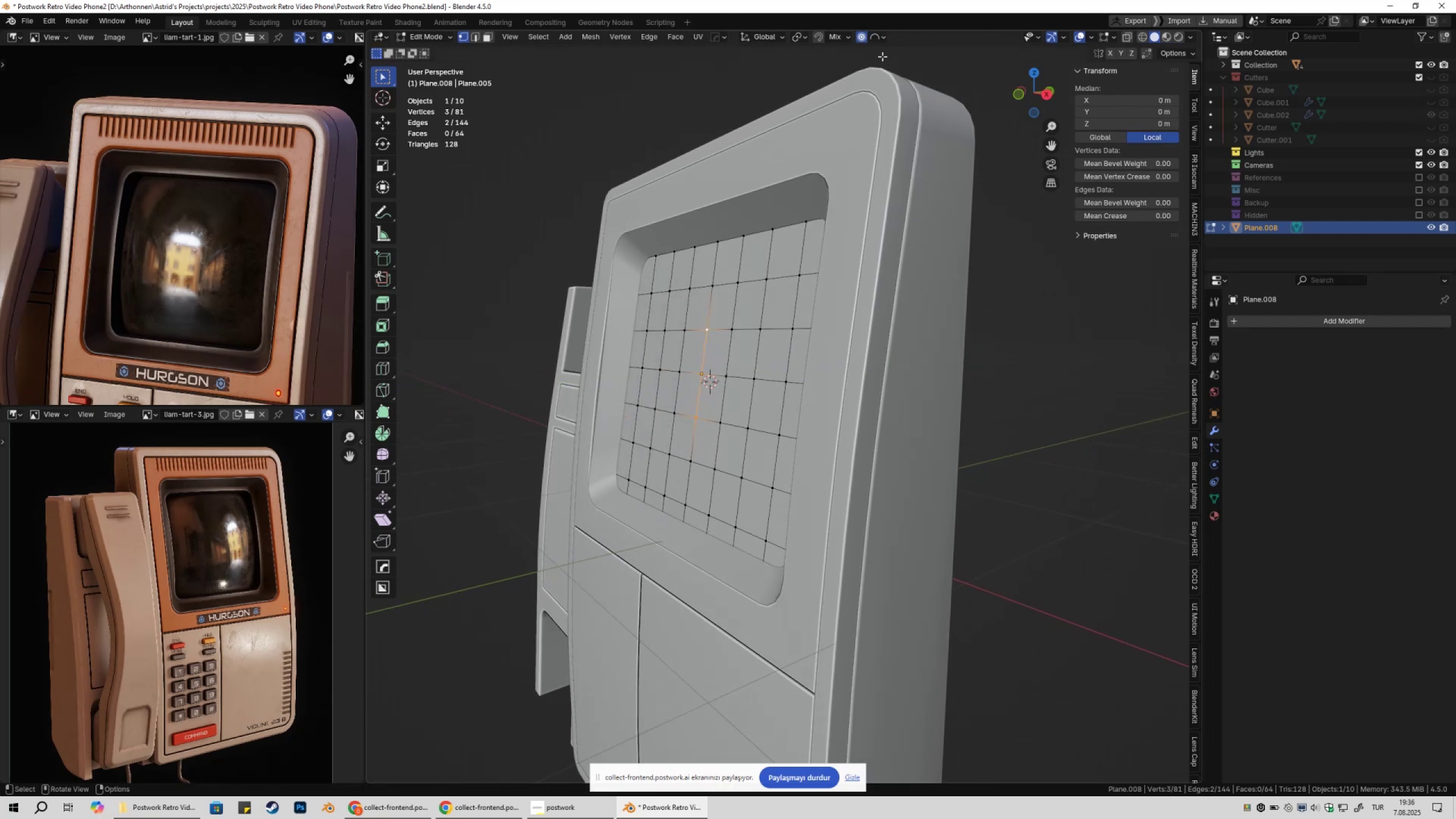 
left_click([880, 38])
 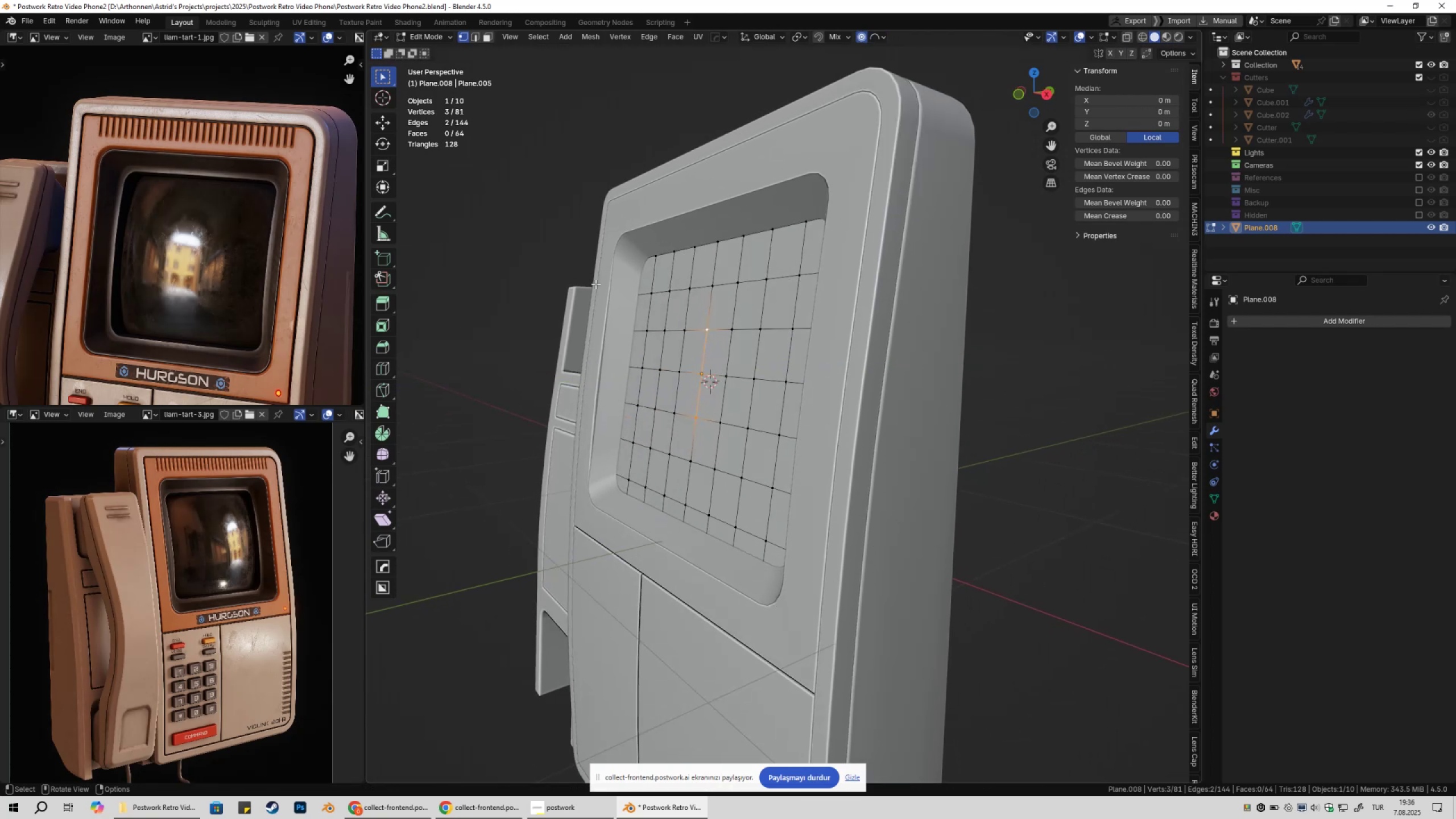 
type(gy)
 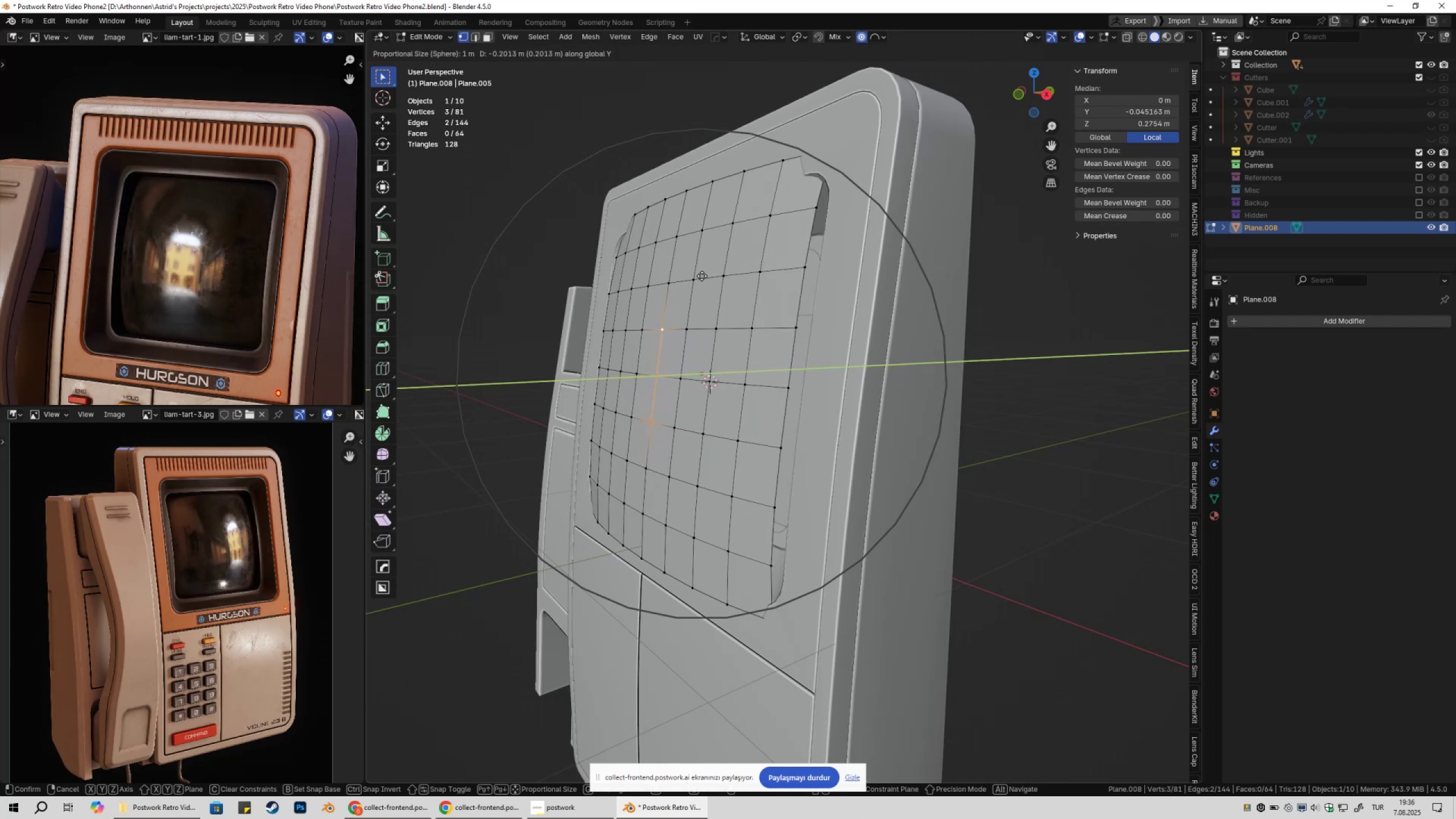 
wait(8.33)
 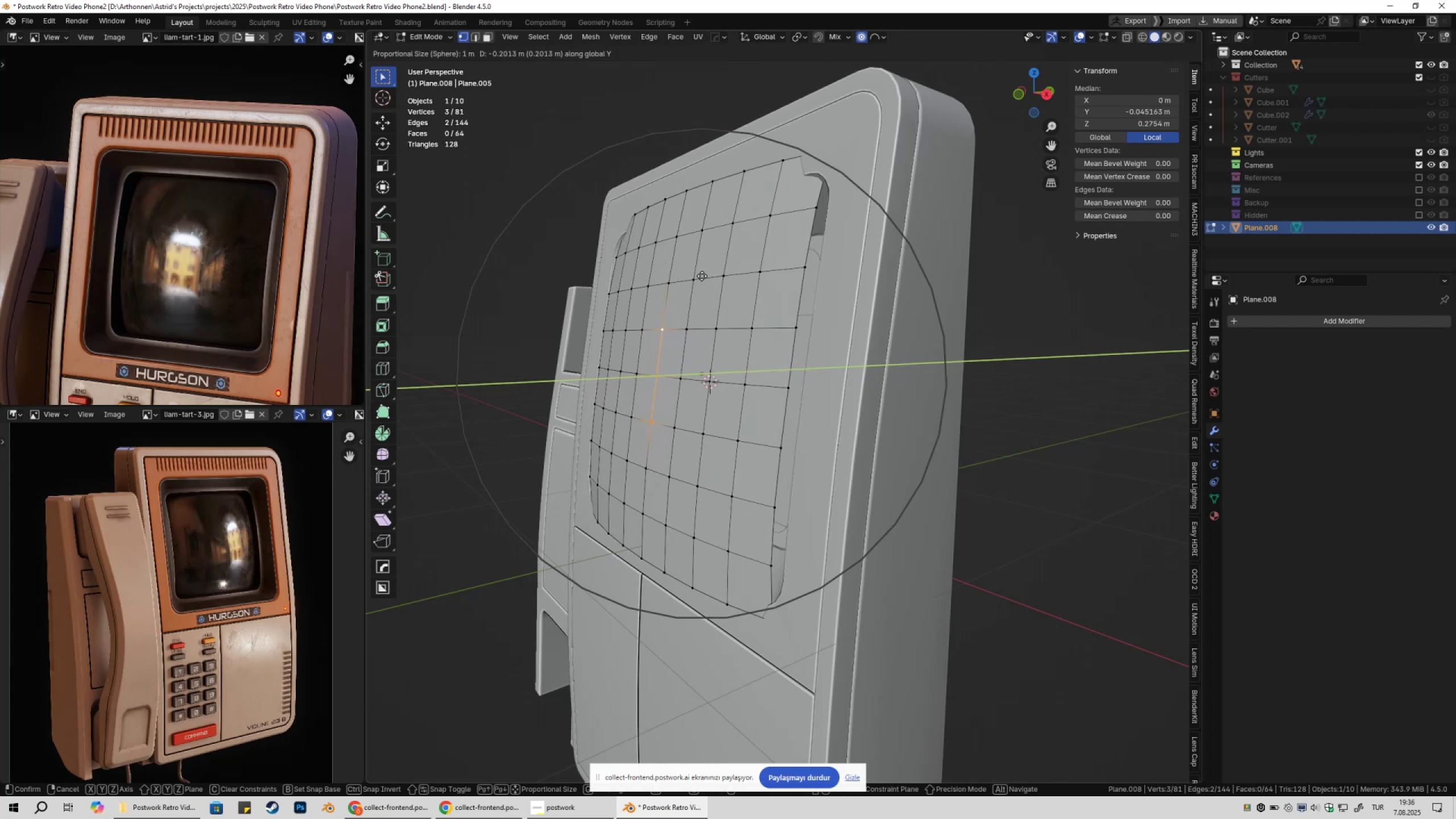 
key(Escape)
 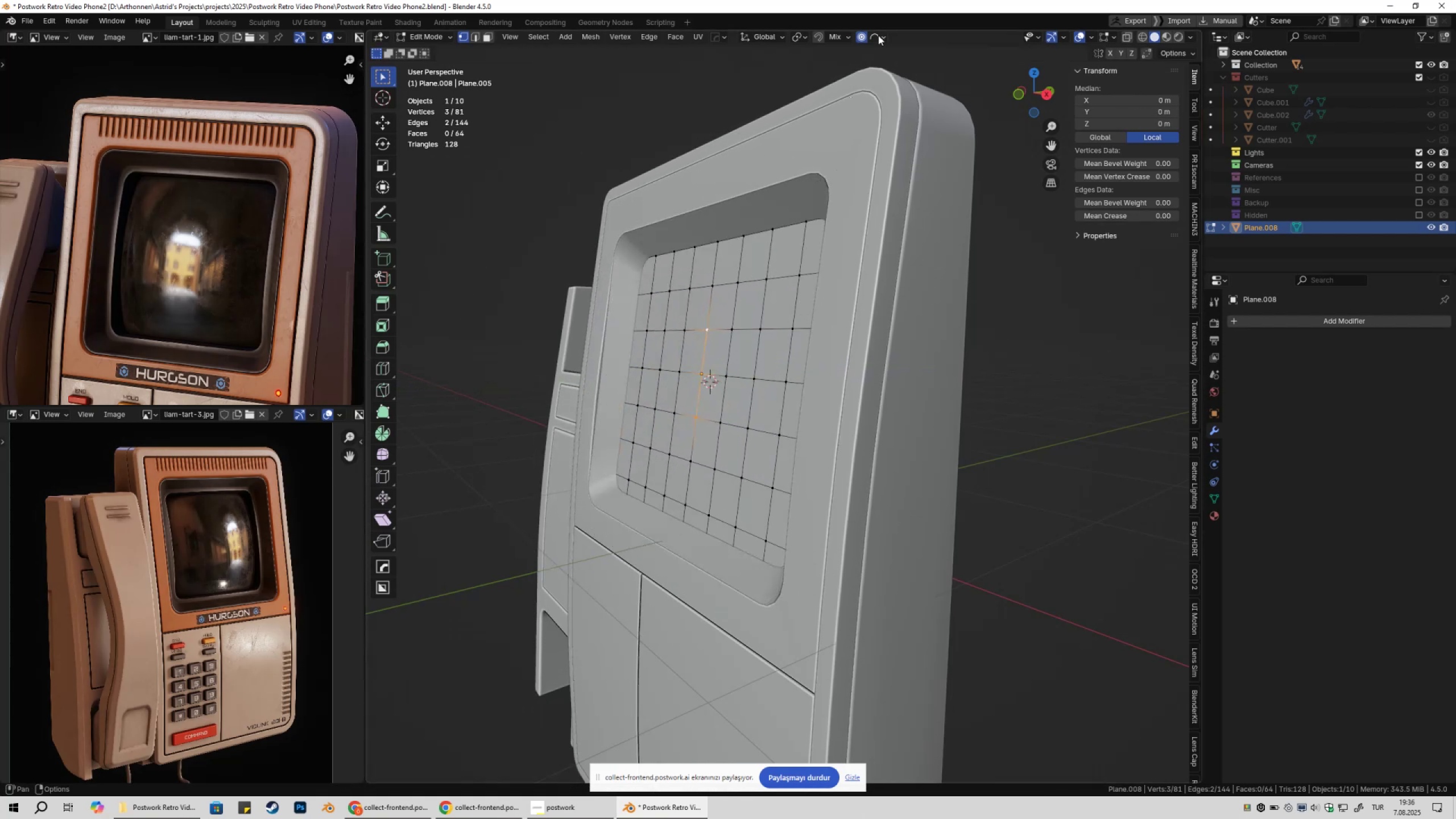 
left_click([878, 36])
 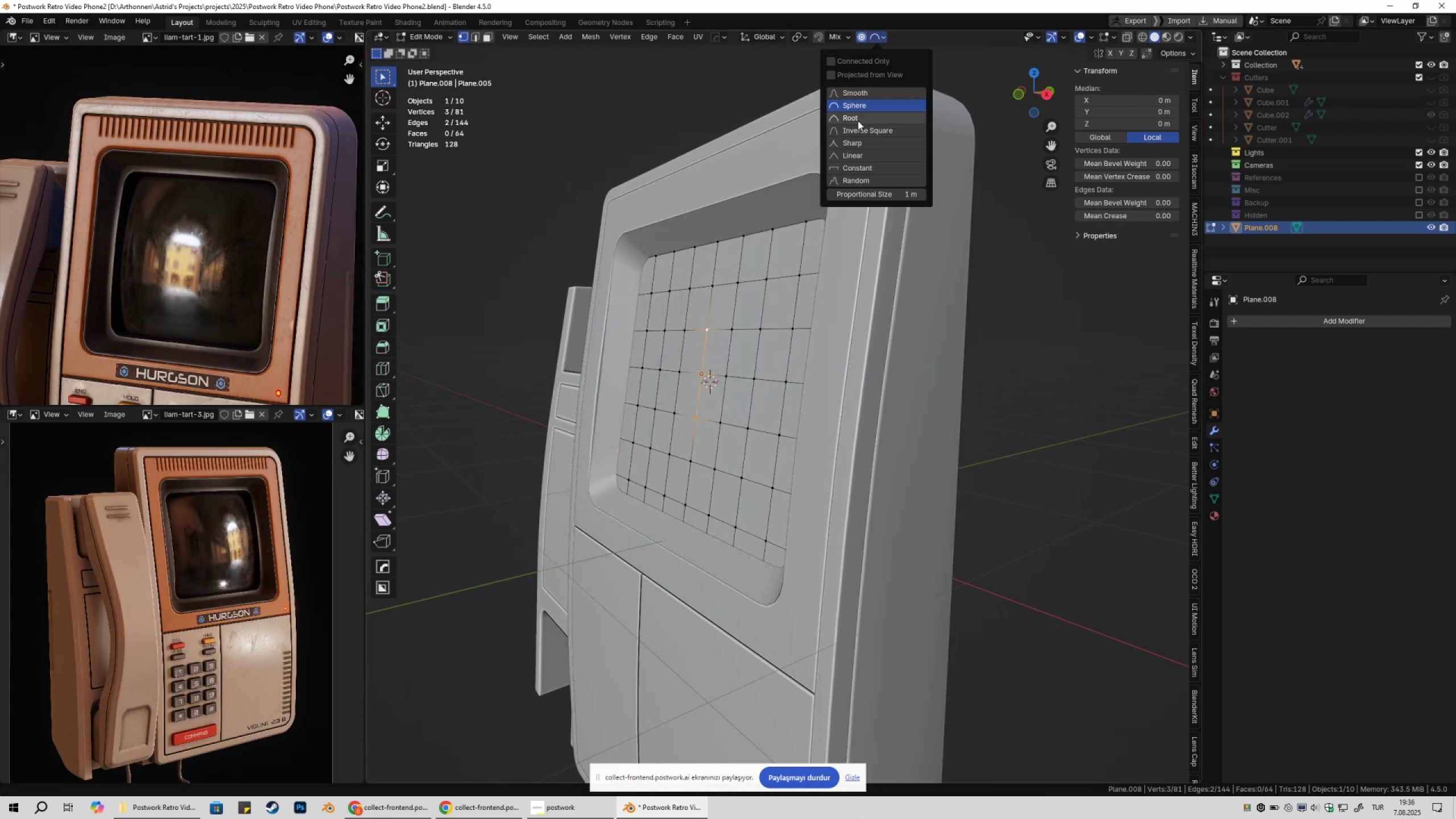 
left_click([858, 121])
 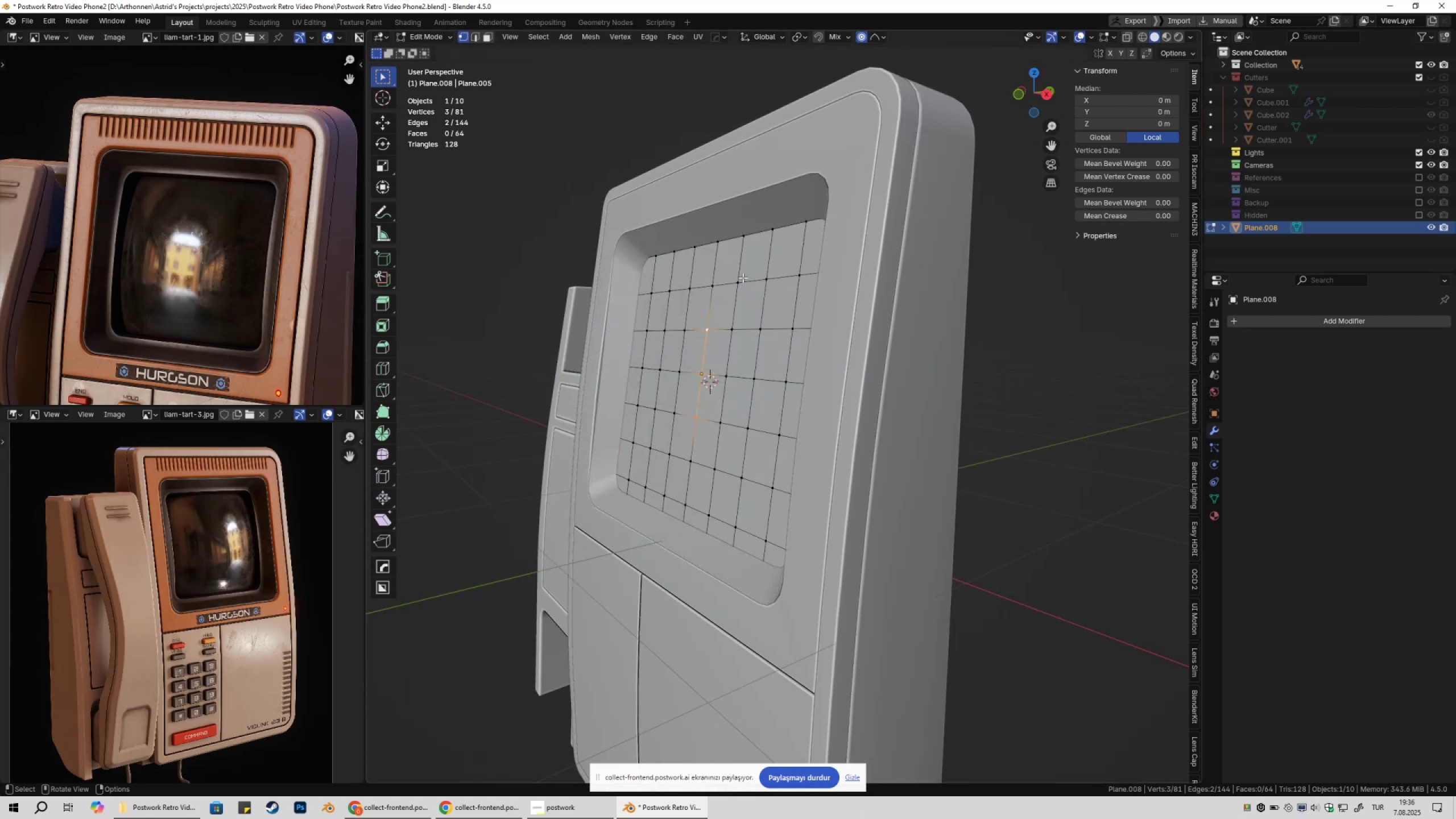 
type(gy)
key(Escape)
 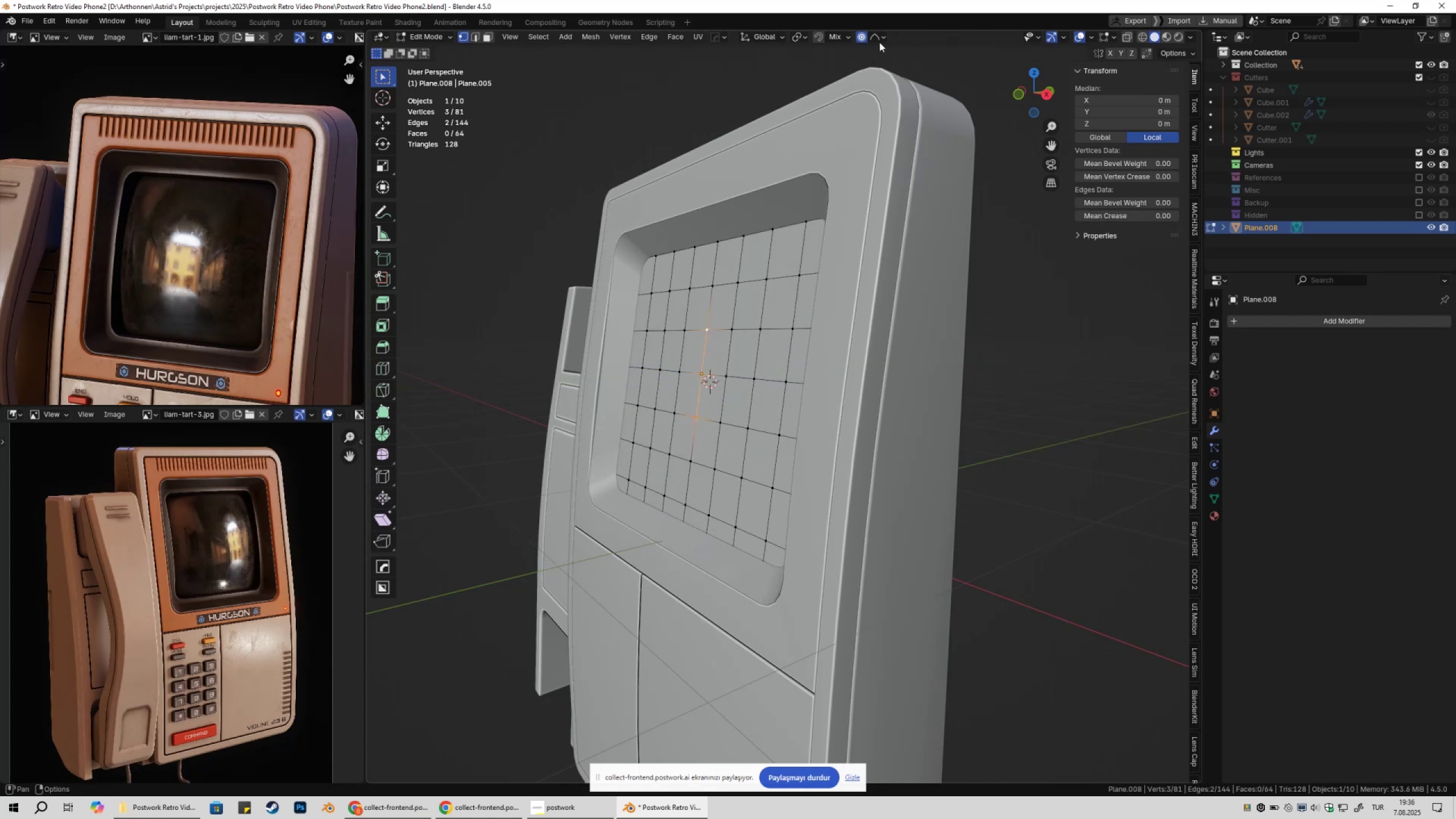 
left_click([879, 37])
 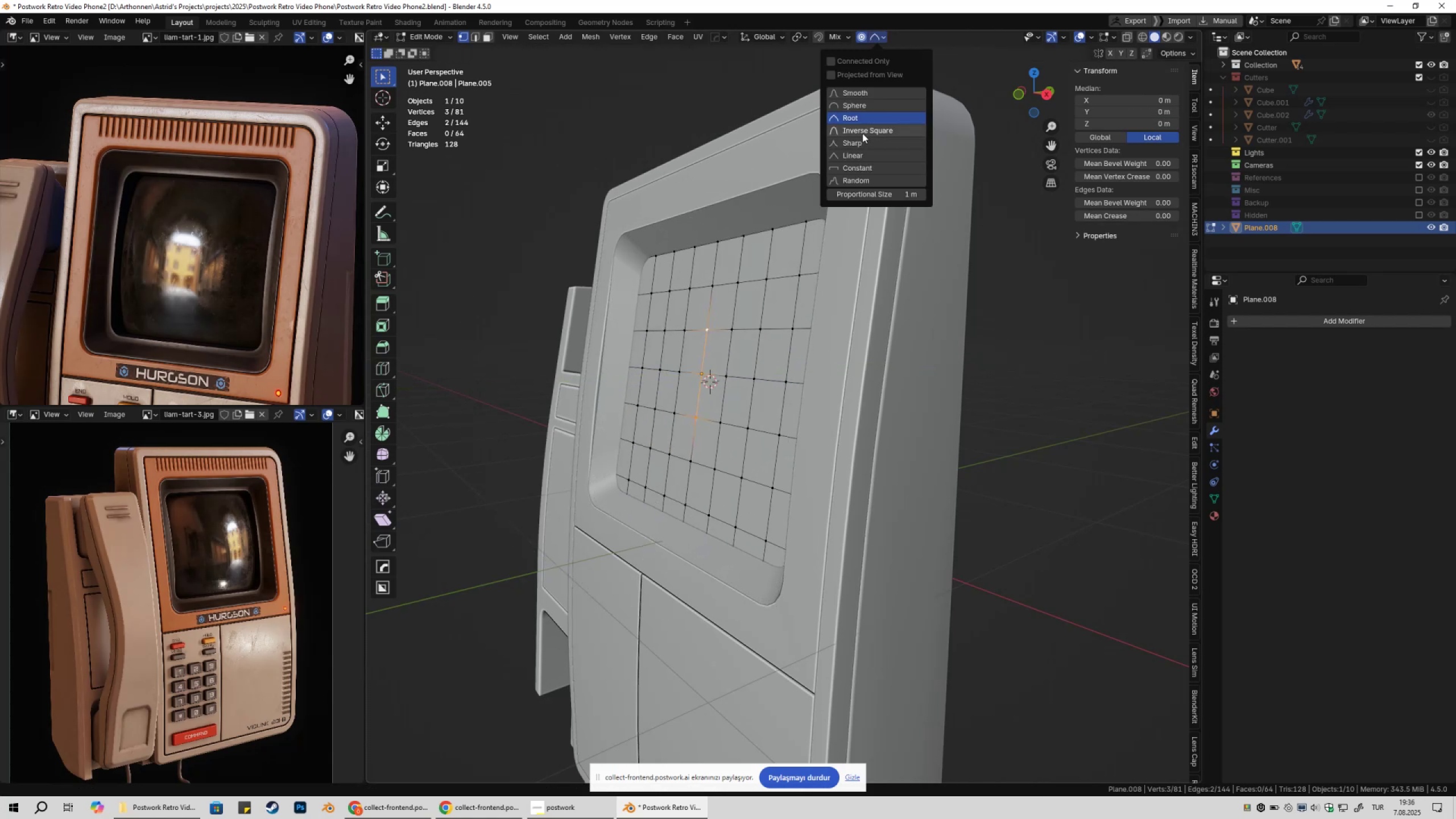 
left_click([863, 133])
 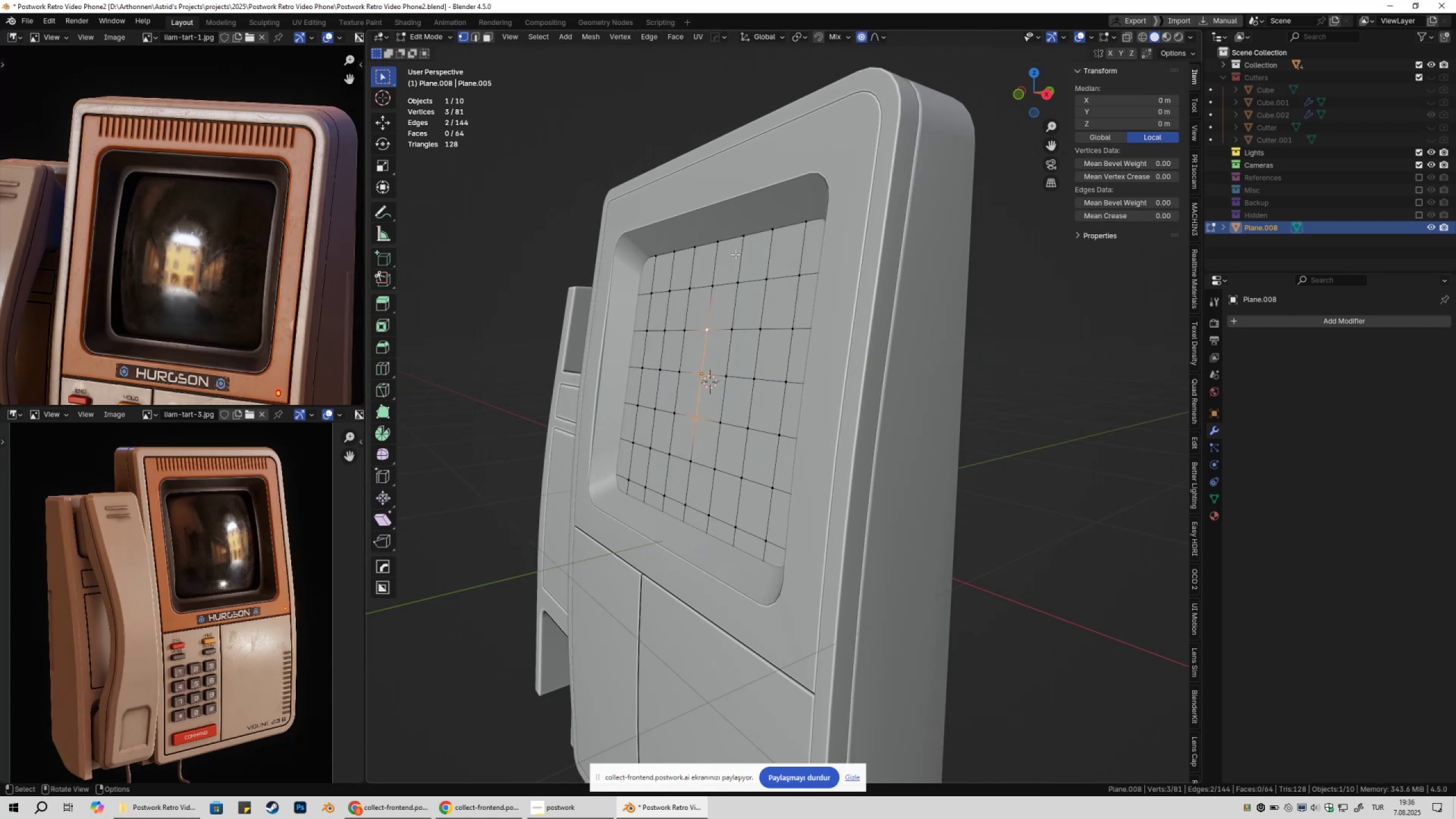 
type(gy)
key(Escape)
 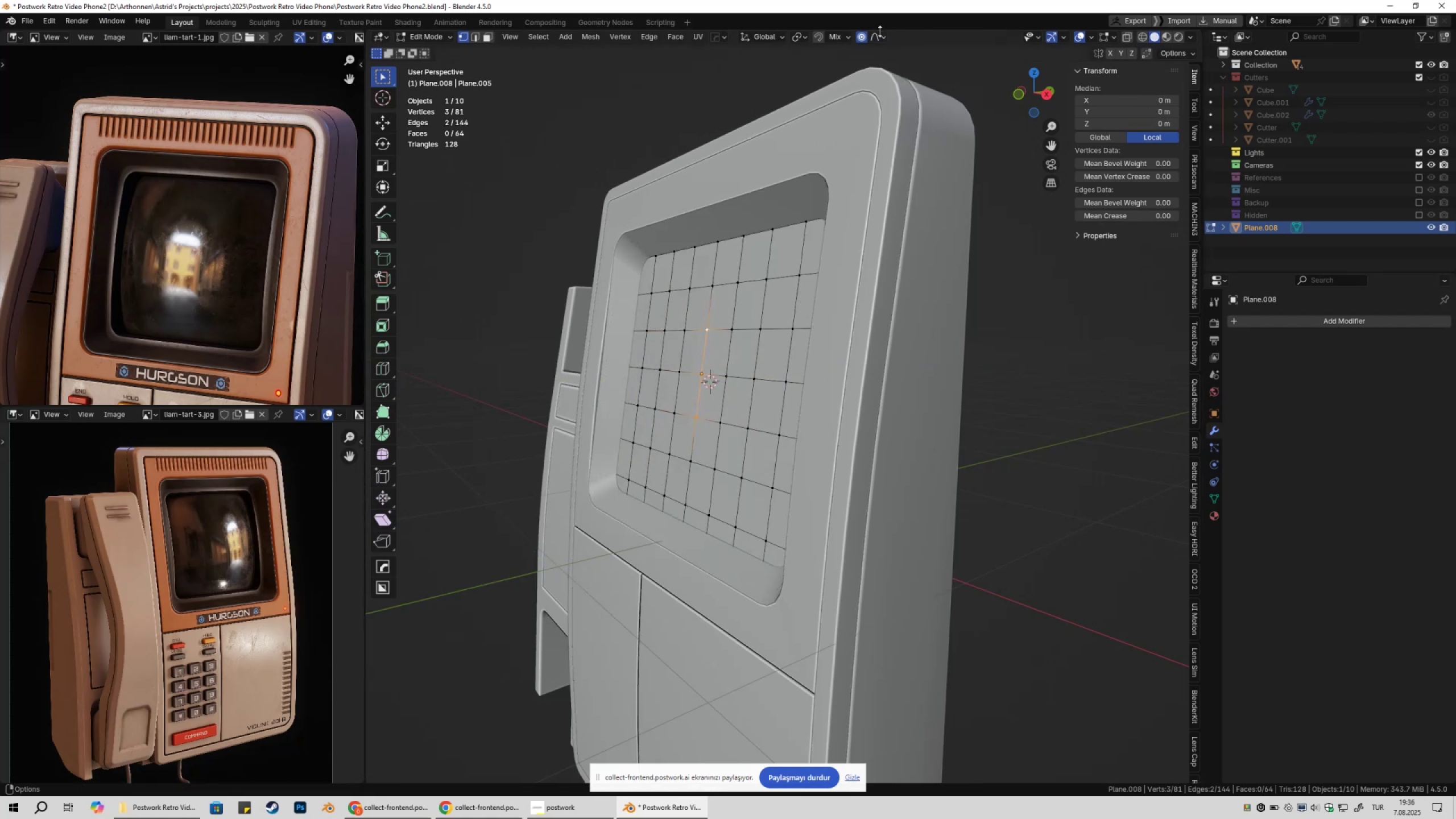 
left_click([876, 34])
 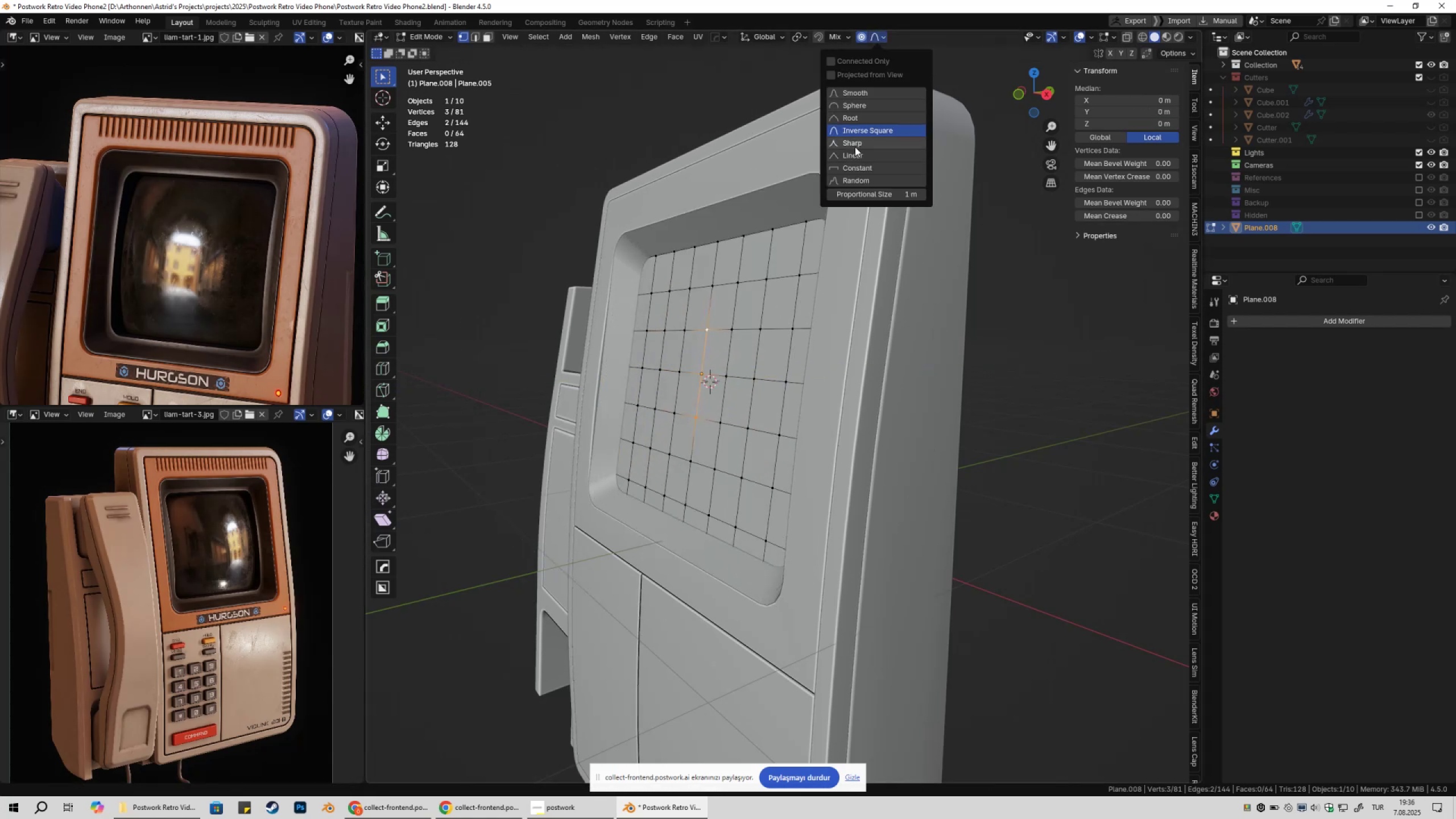 
left_click([855, 147])
 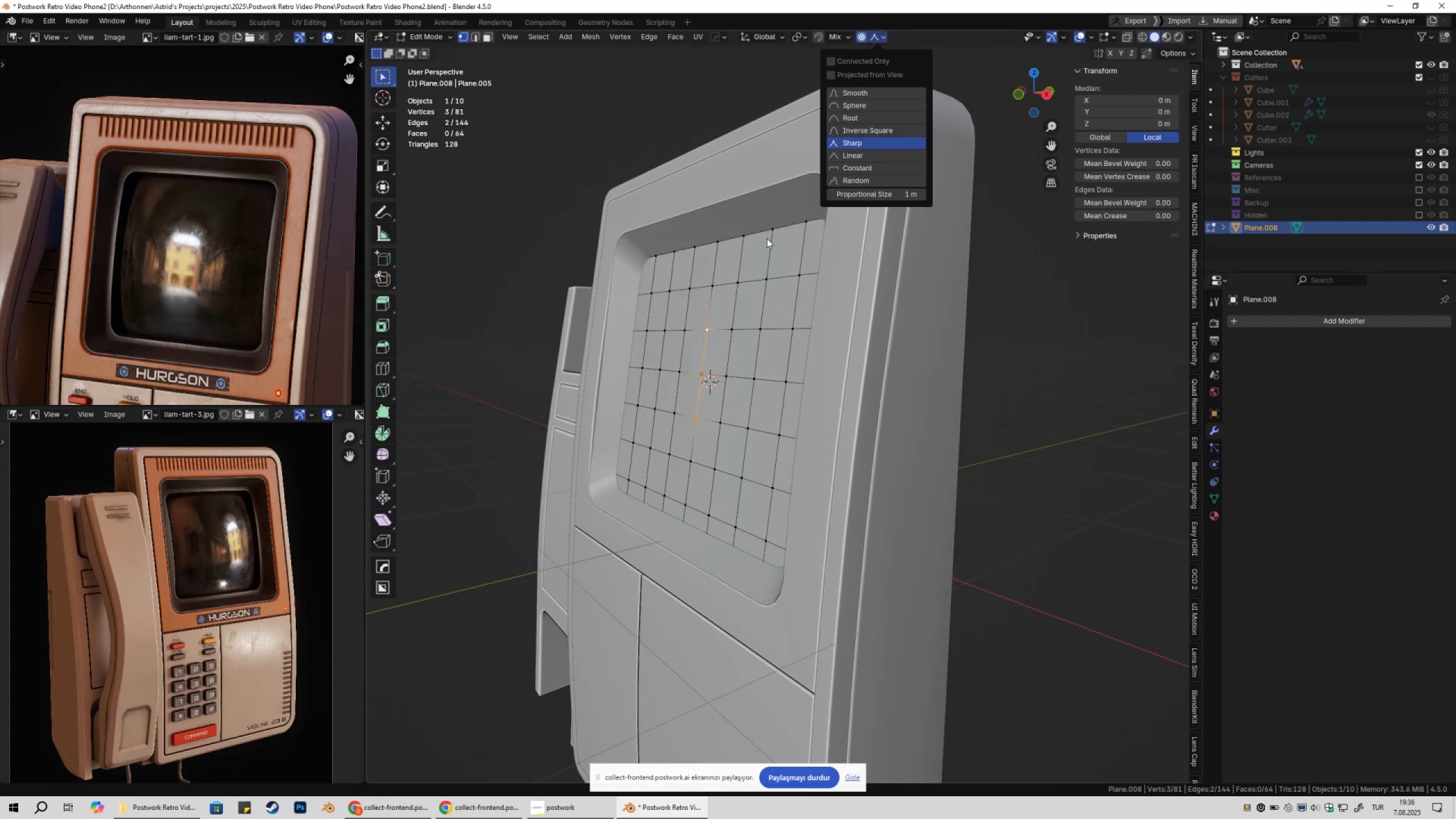 
type(gy)
key(Escape)
 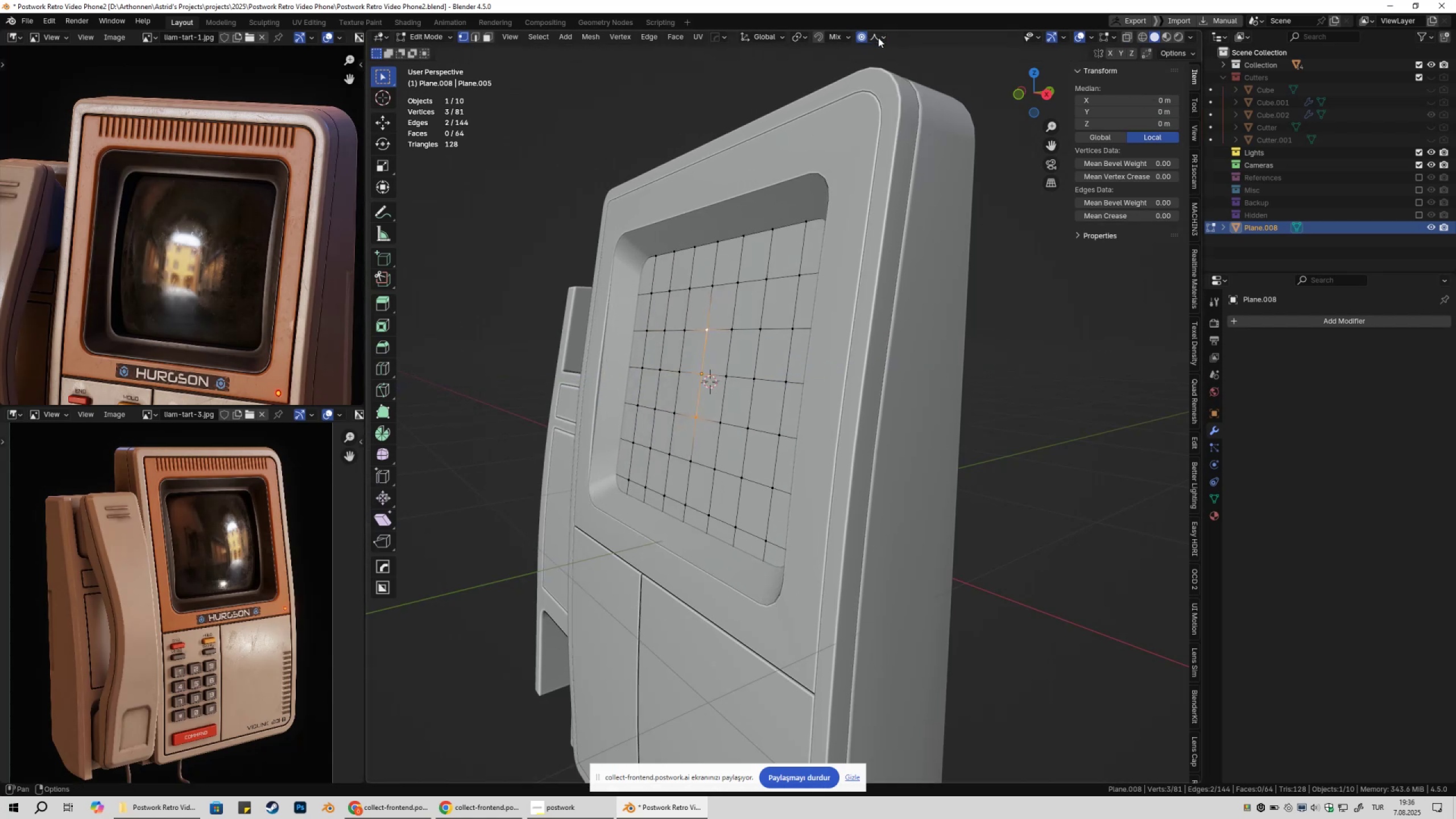 
left_click([878, 38])
 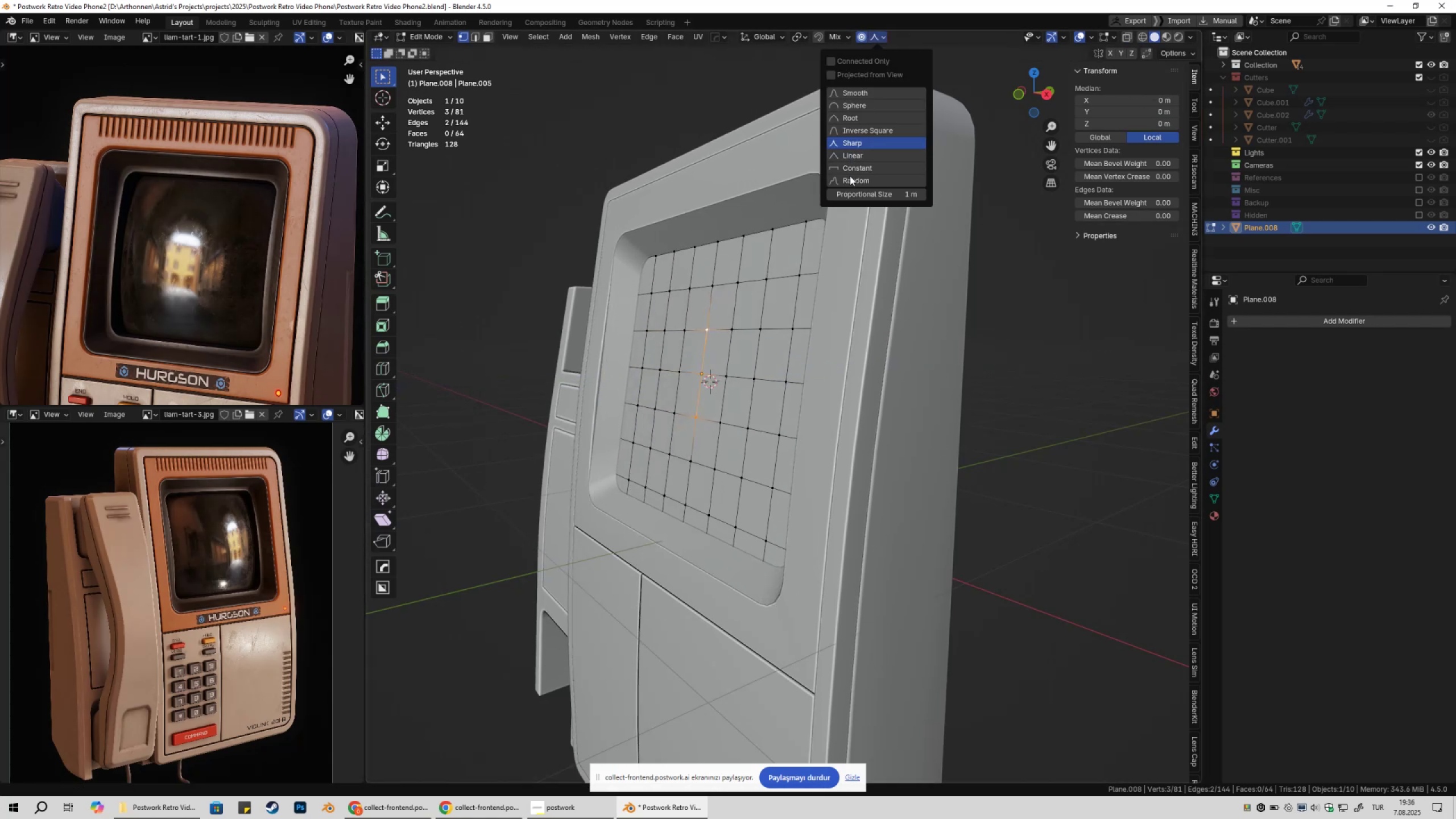 
left_click([849, 180])
 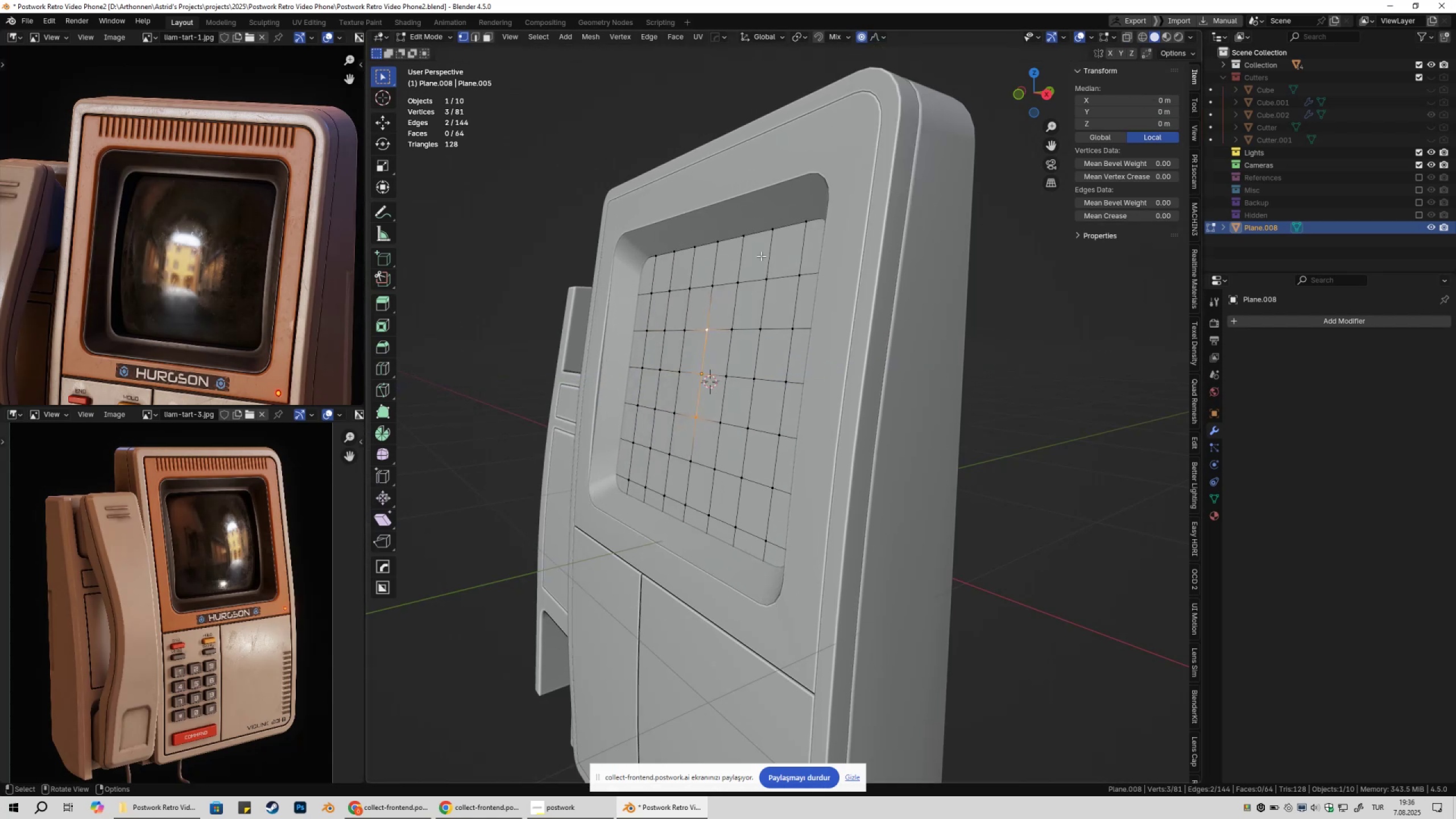 
type(gy)
key(Escape)
 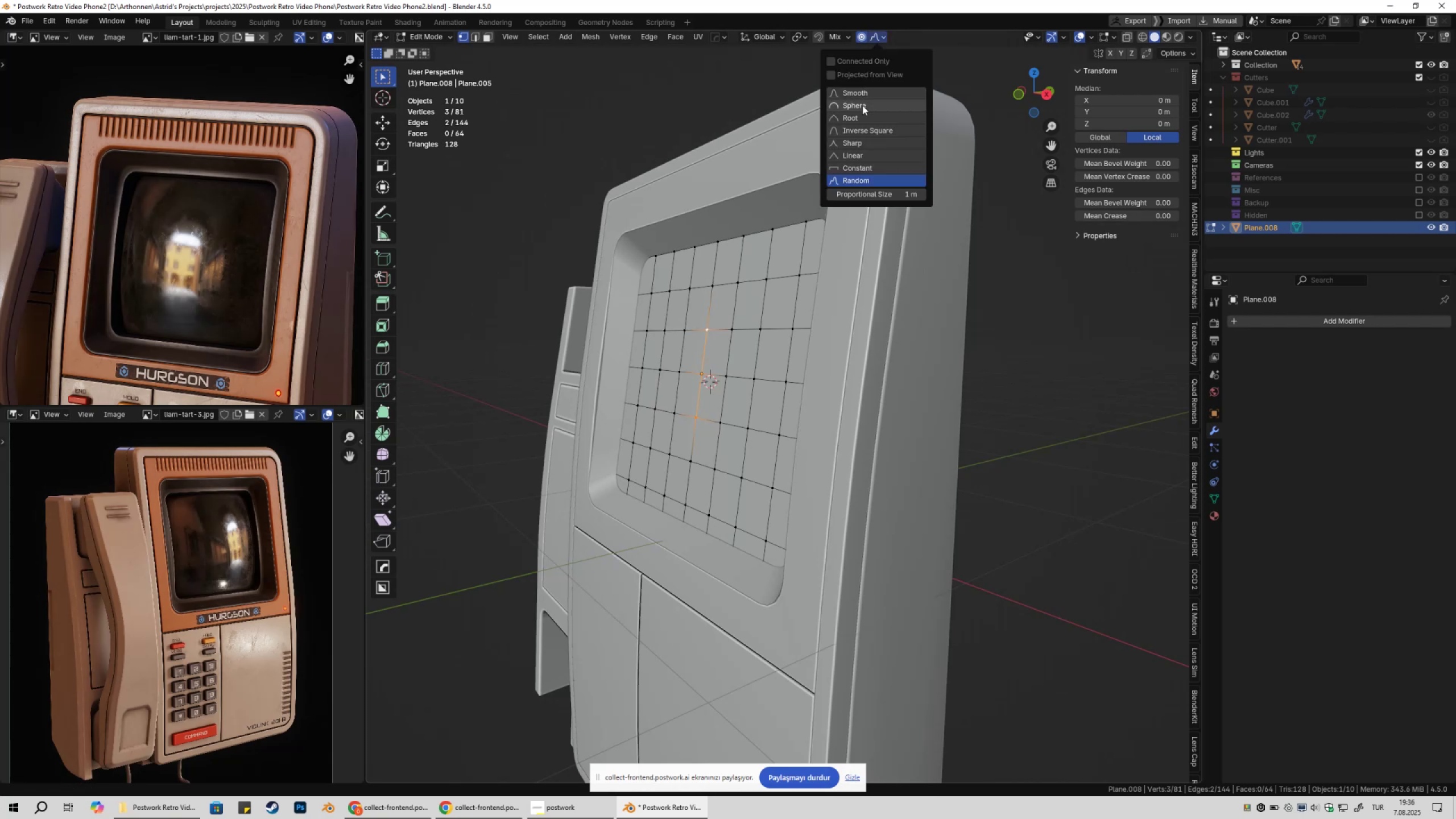 
left_click([864, 106])
 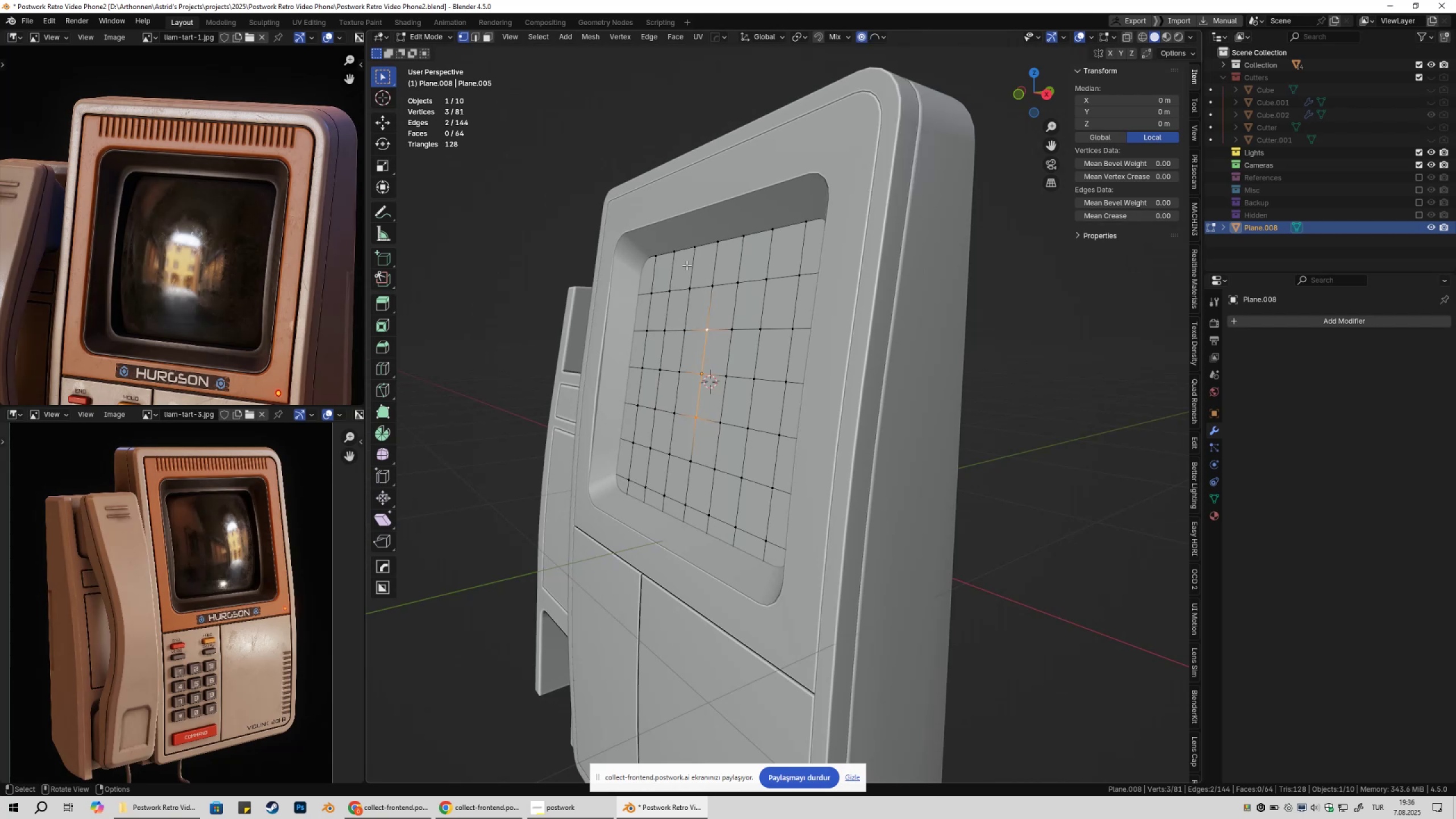 
type(gy)
 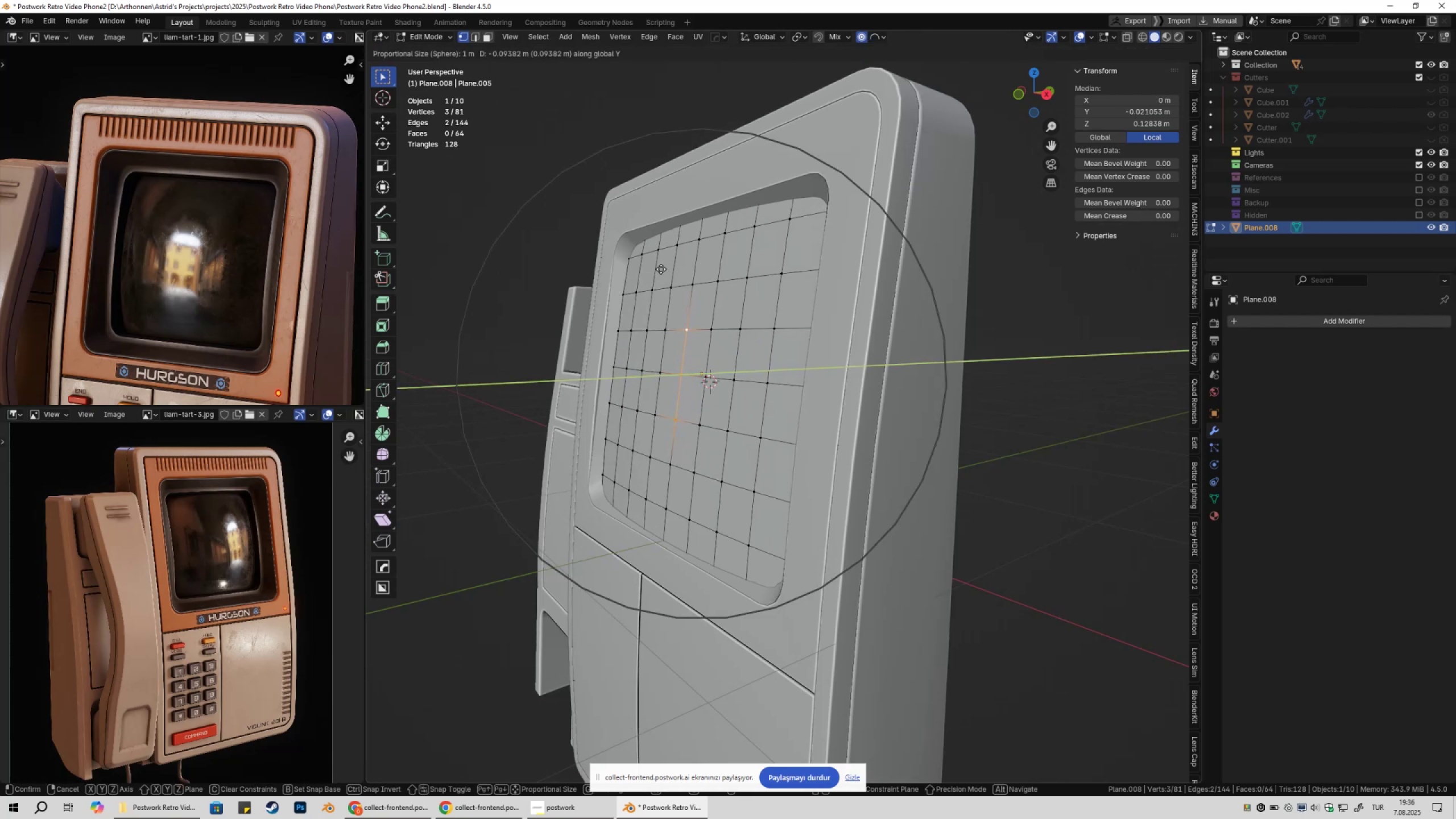 
scroll: coordinate [686, 267], scroll_direction: up, amount: 8.0
 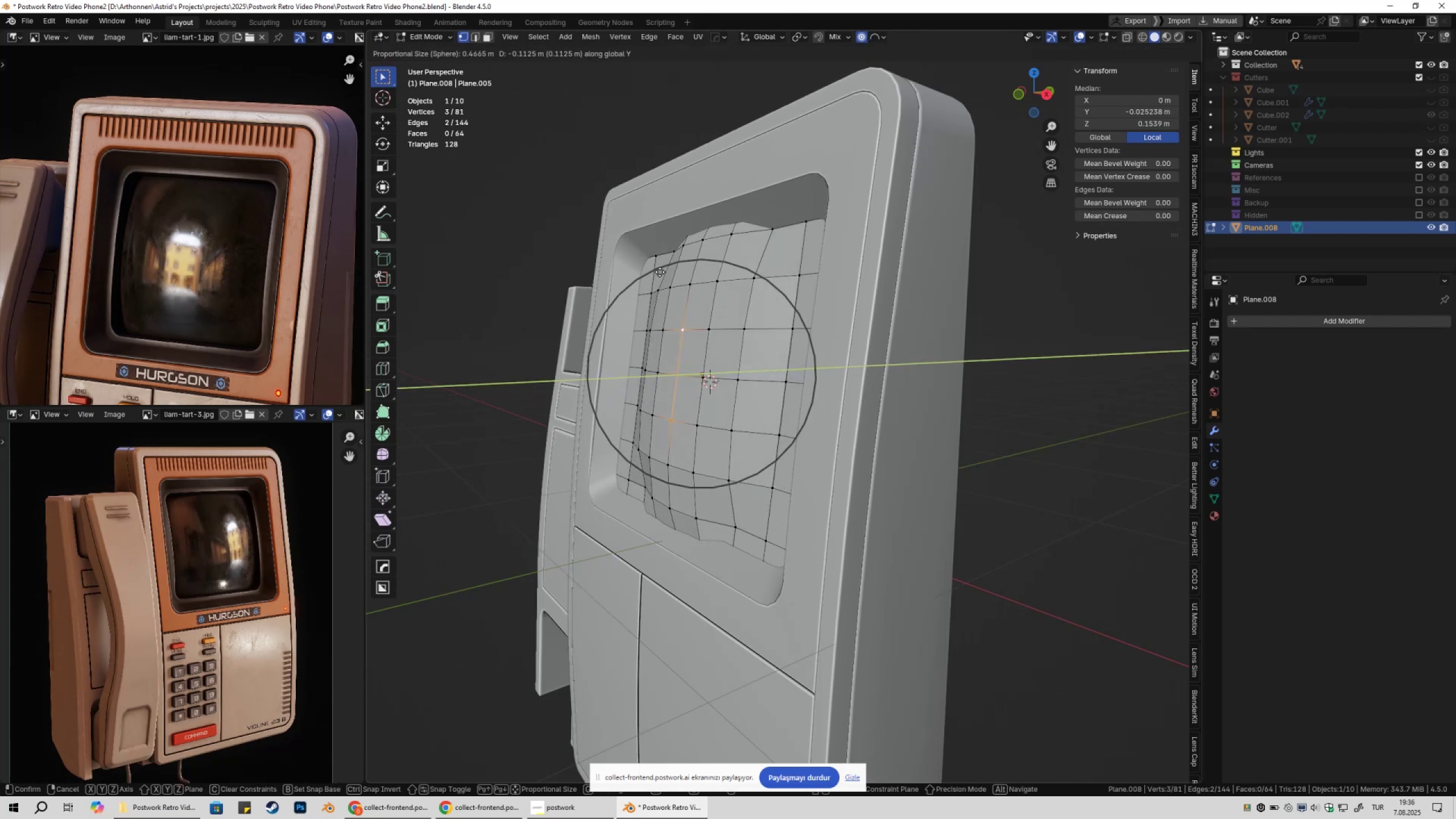 
scroll: coordinate [668, 272], scroll_direction: down, amount: 6.0
 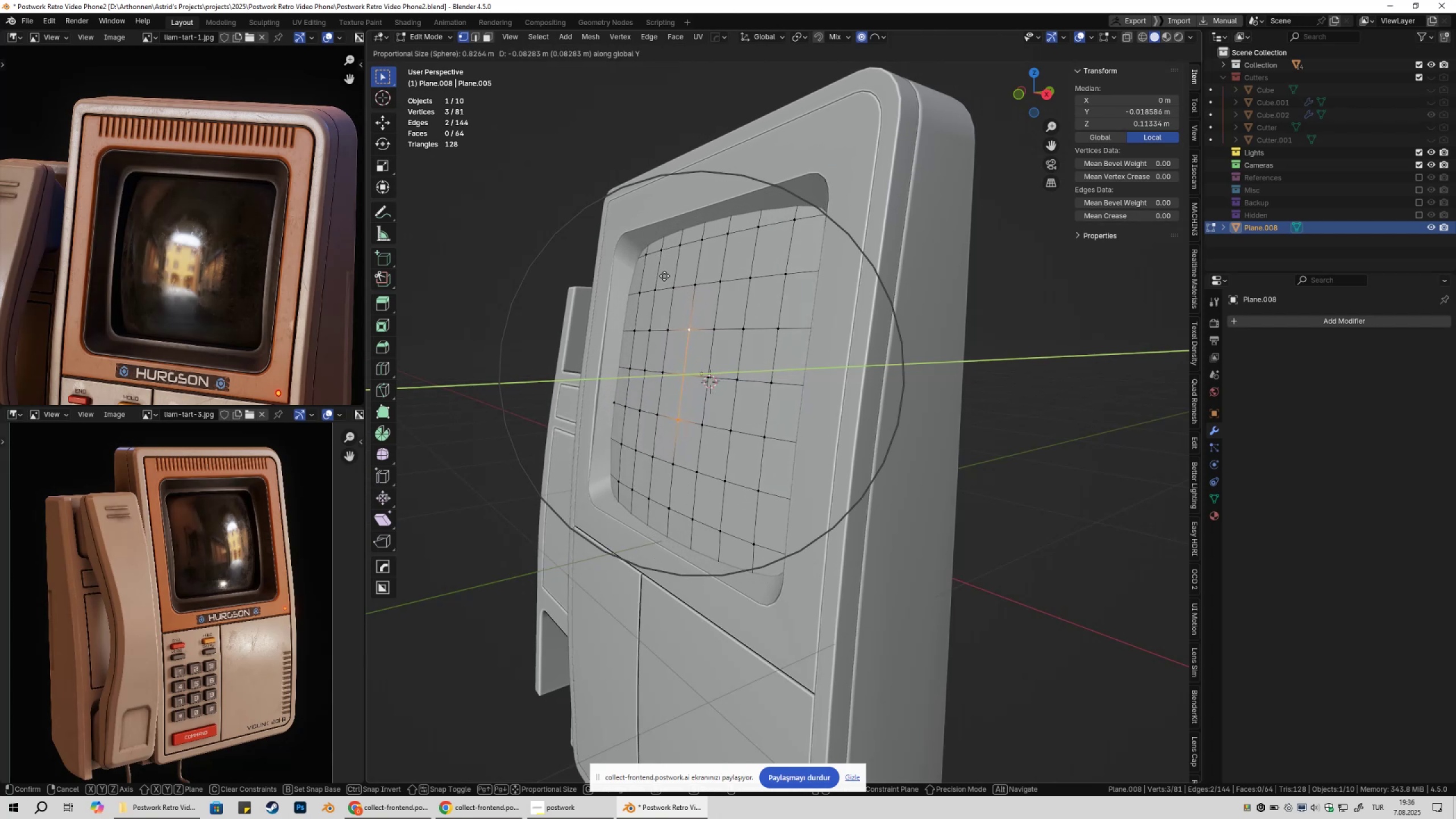 
wait(7.98)
 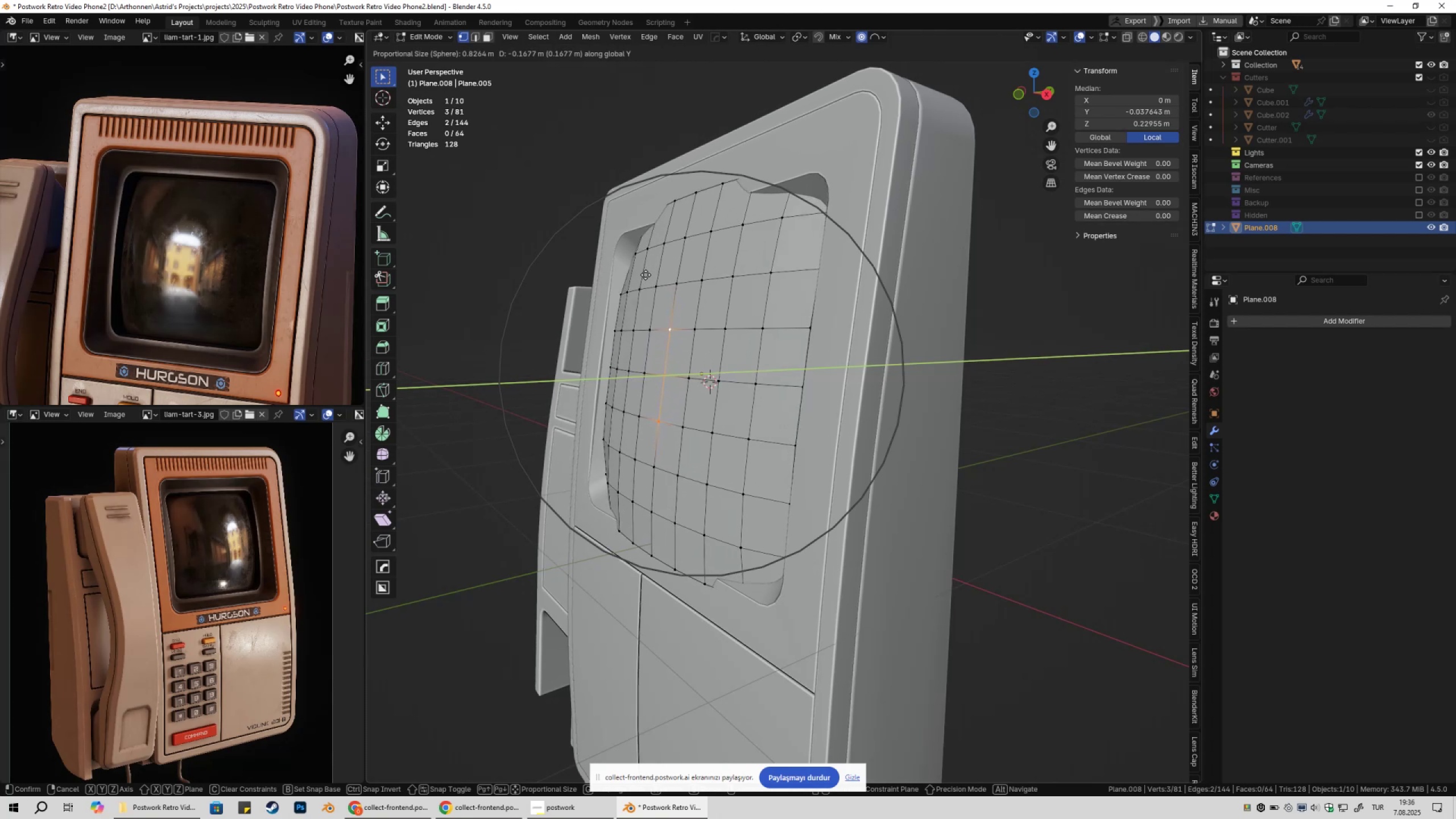 
left_click([660, 276])
 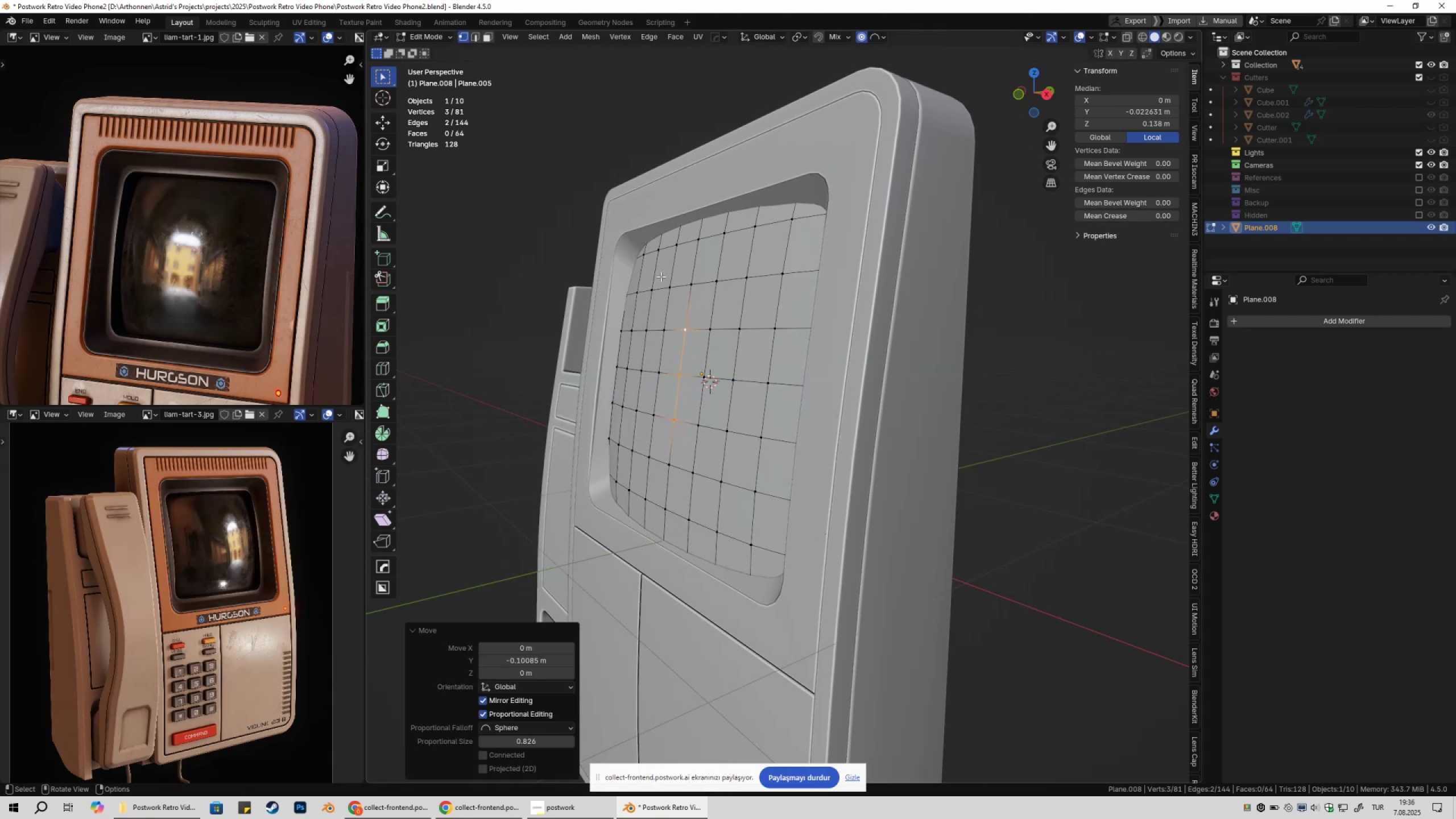 
key(Tab)
 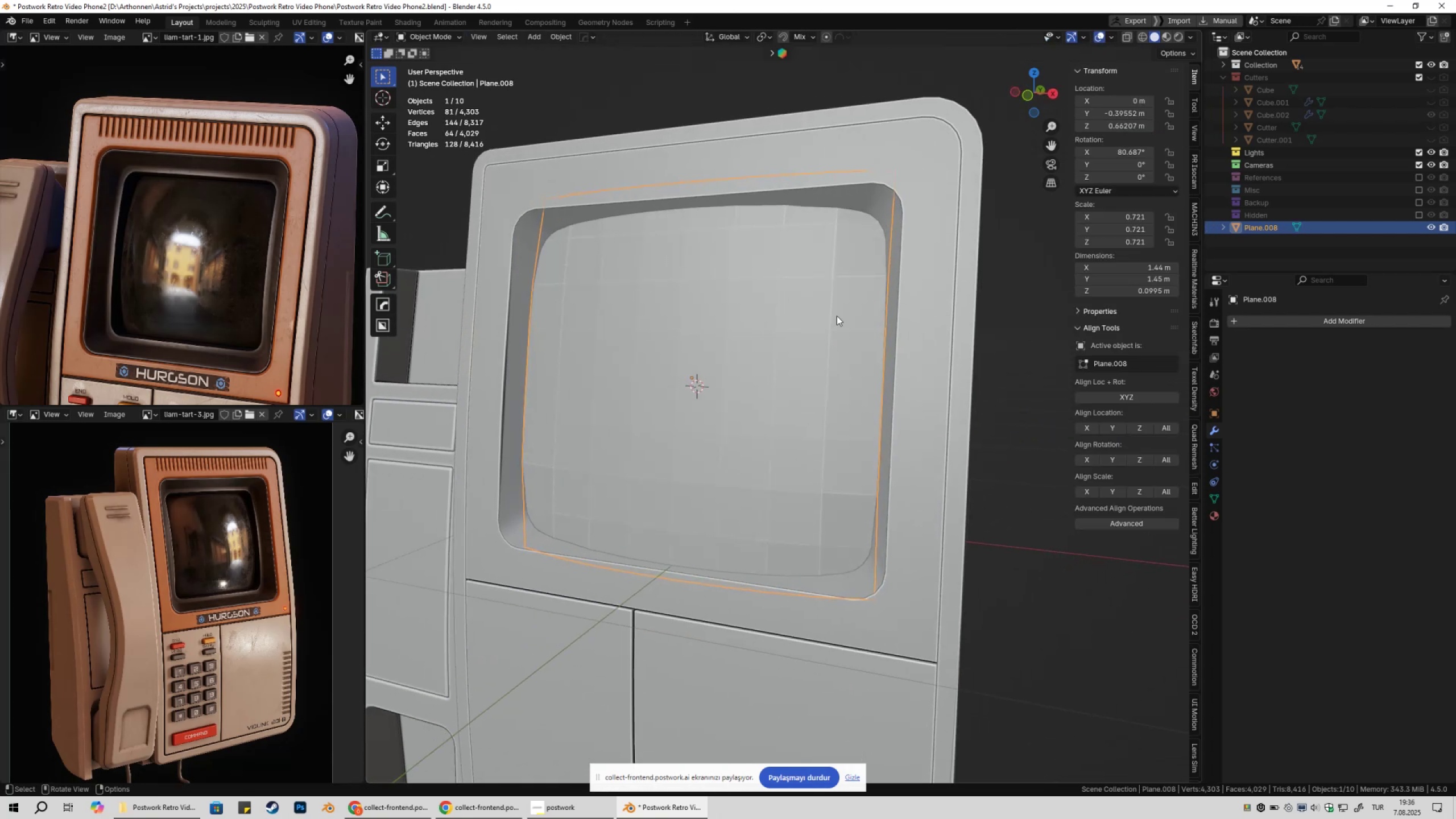 
right_click([894, 320])
 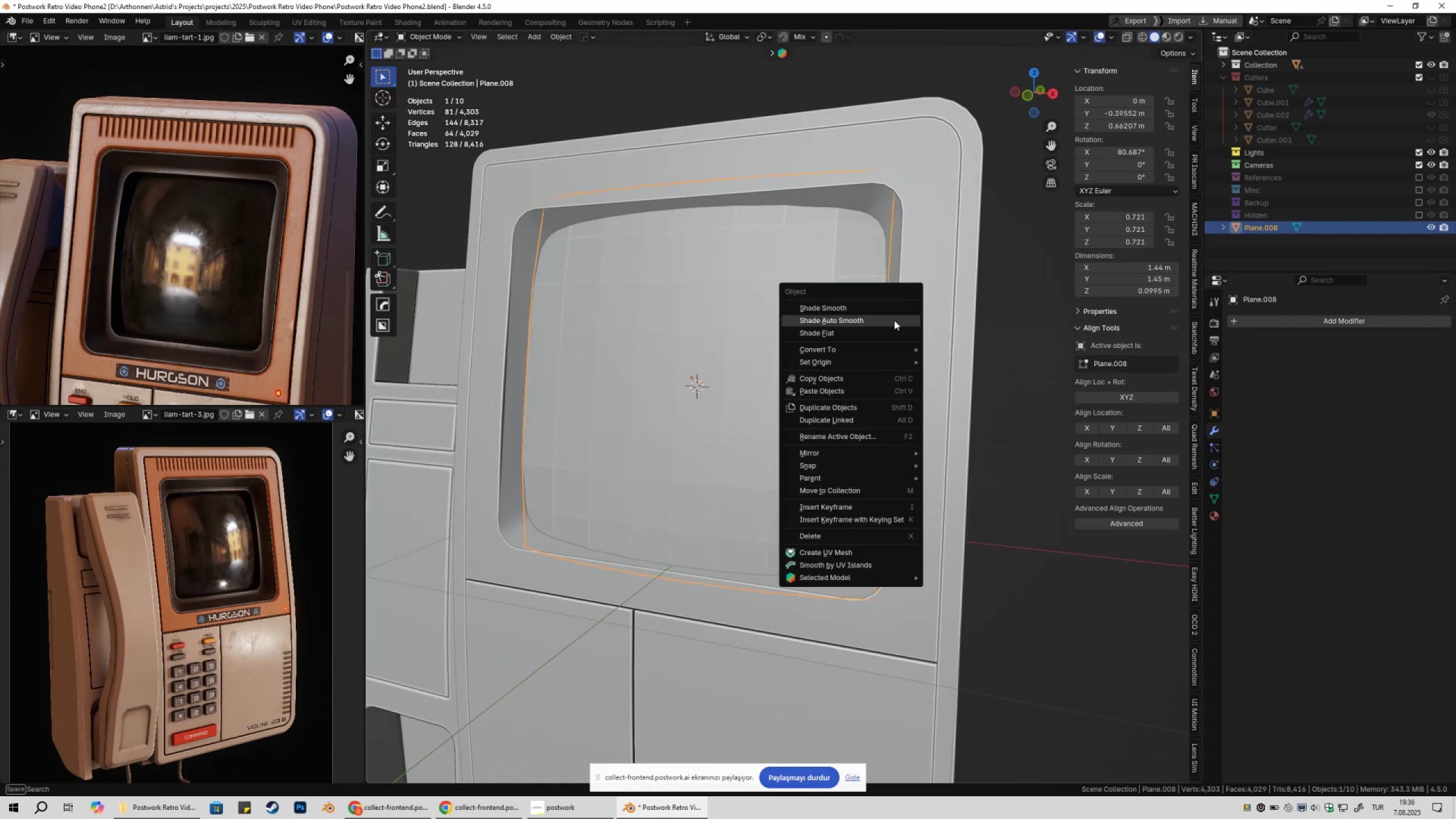 
left_click([894, 320])
 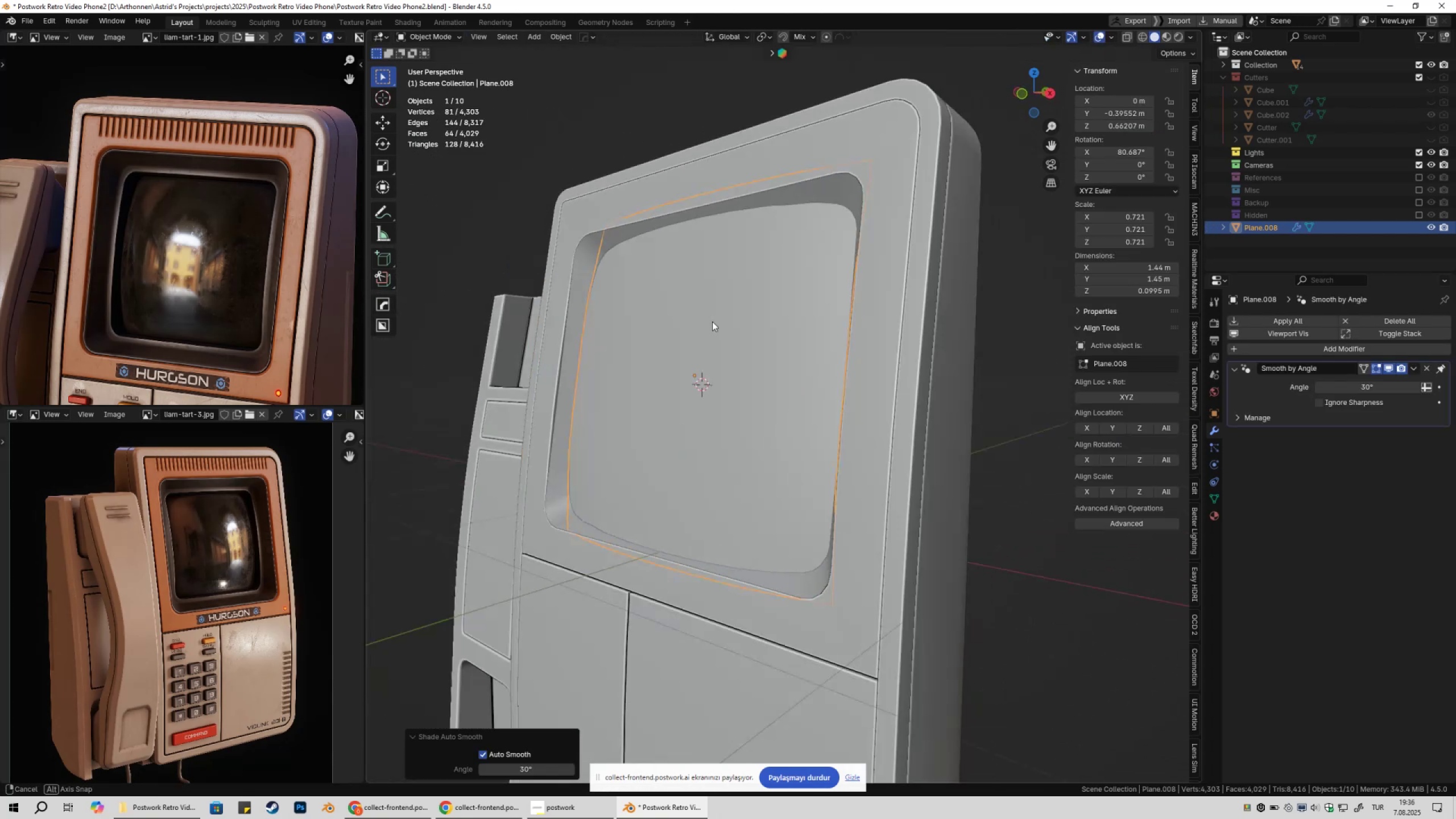 
type(gy)
 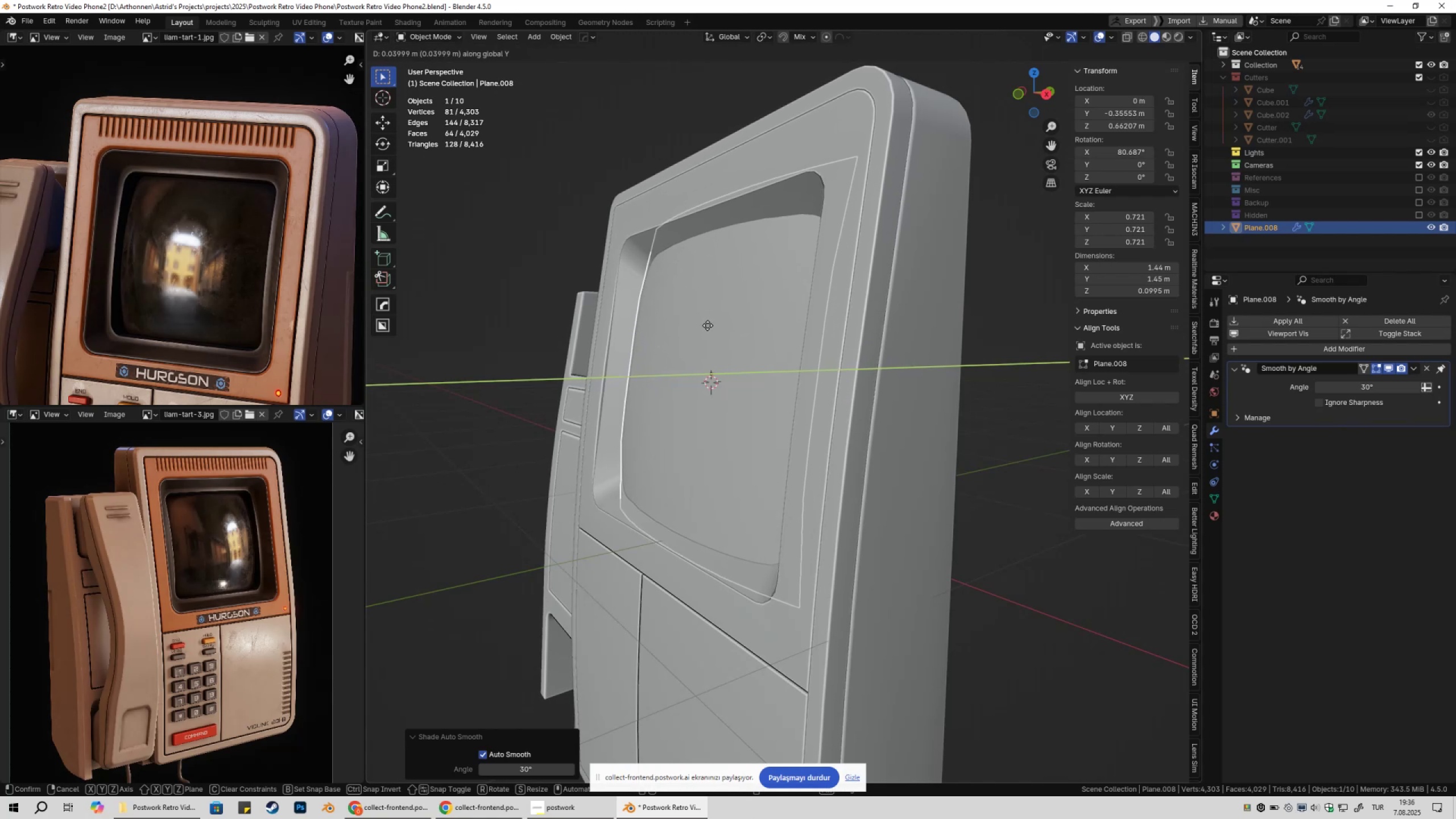 
left_click([706, 325])
 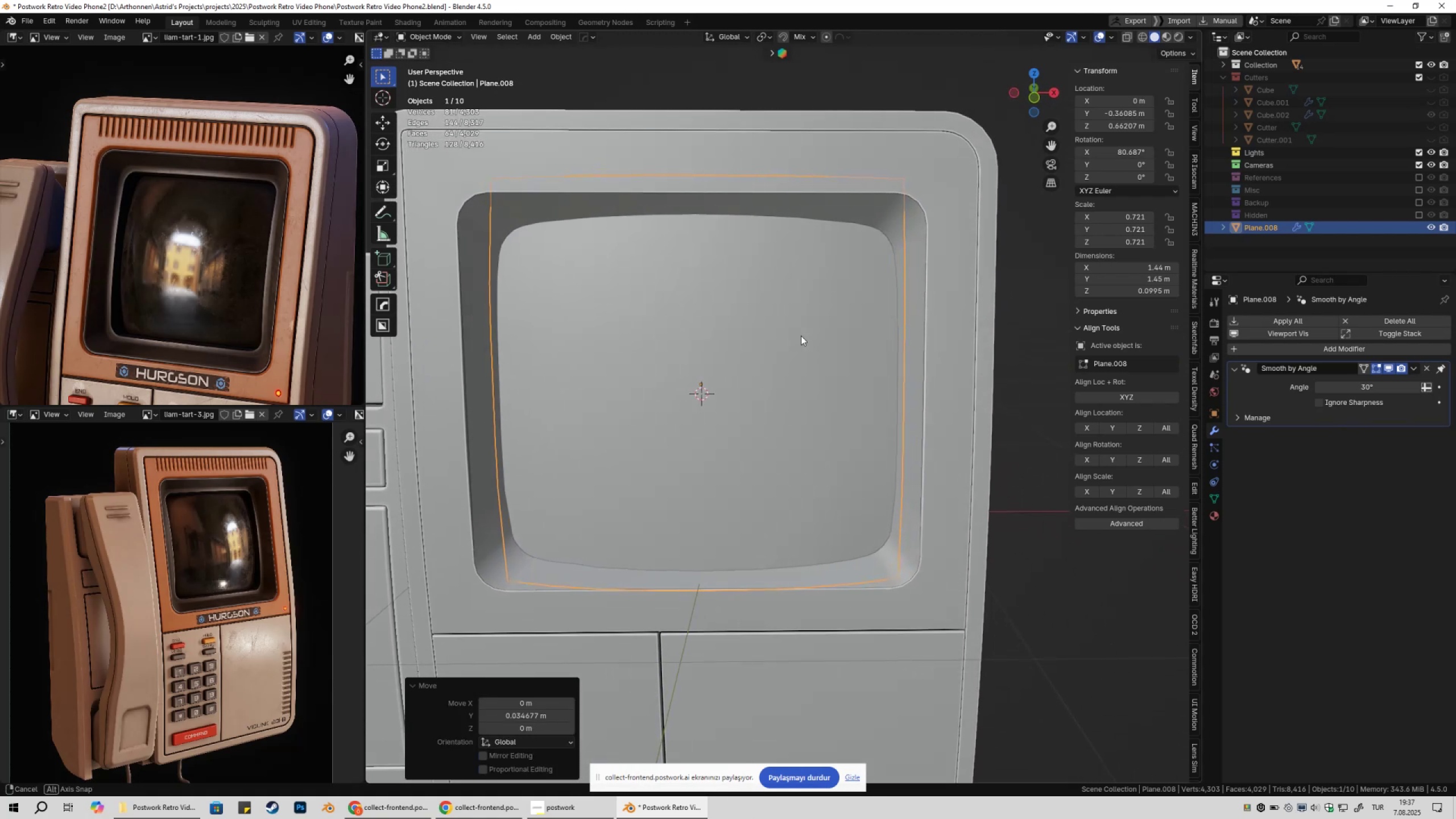 
wait(7.56)
 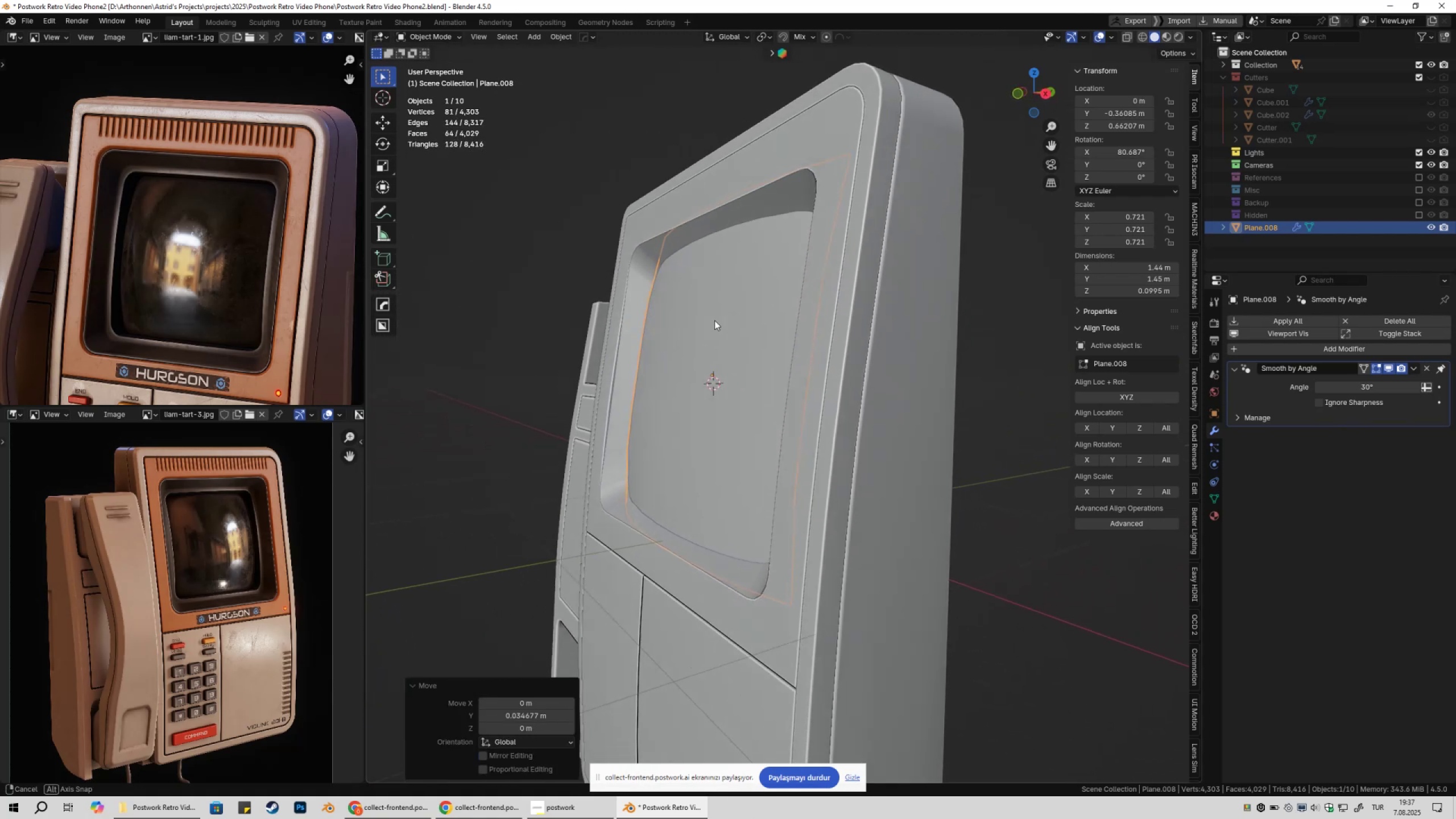 
scroll: coordinate [775, 336], scroll_direction: down, amount: 5.0
 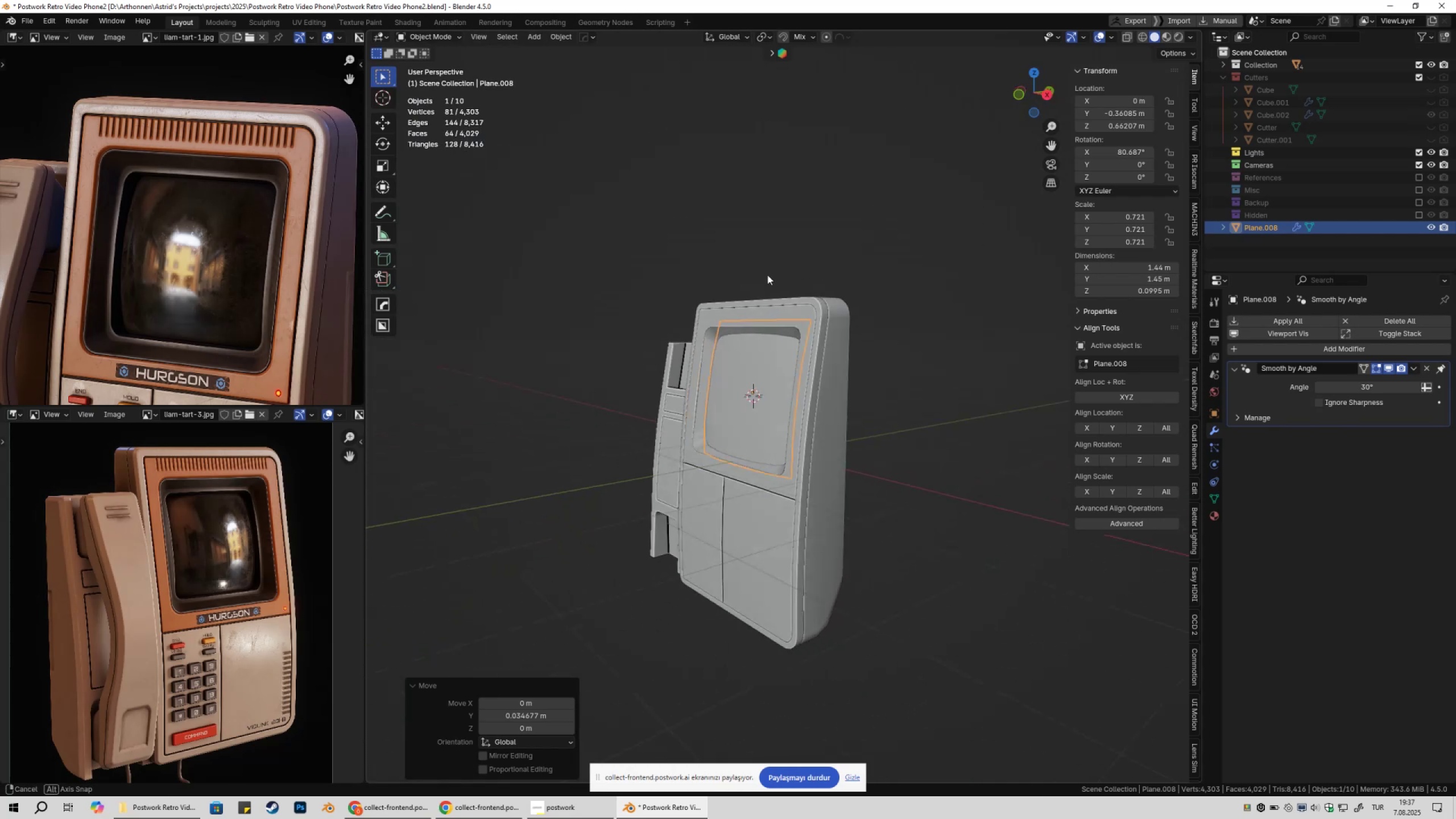 
scroll: coordinate [761, 289], scroll_direction: up, amount: 5.0
 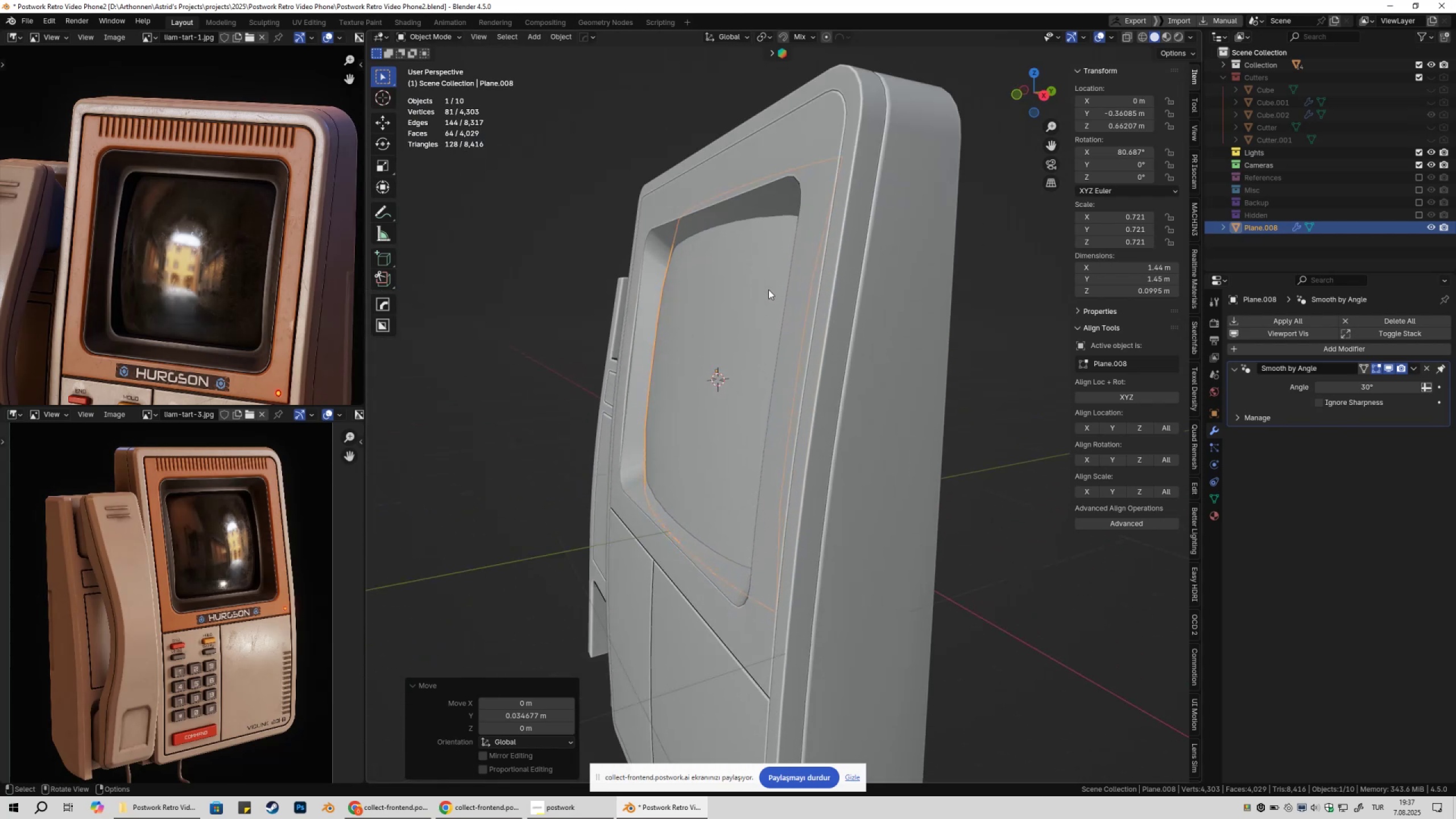 
type(gy)
 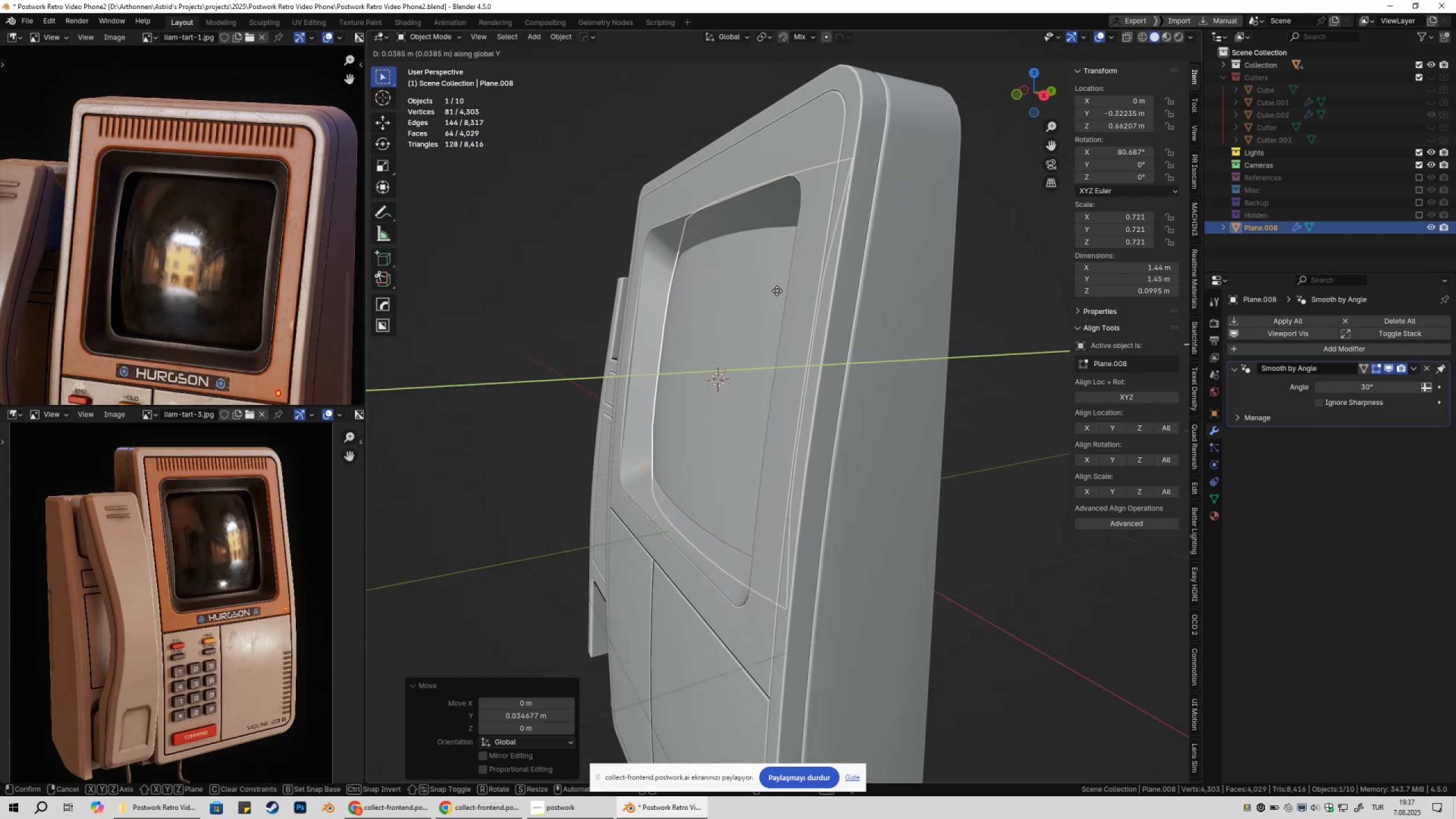 
hold_key(key=ShiftLeft, duration=1.53)
 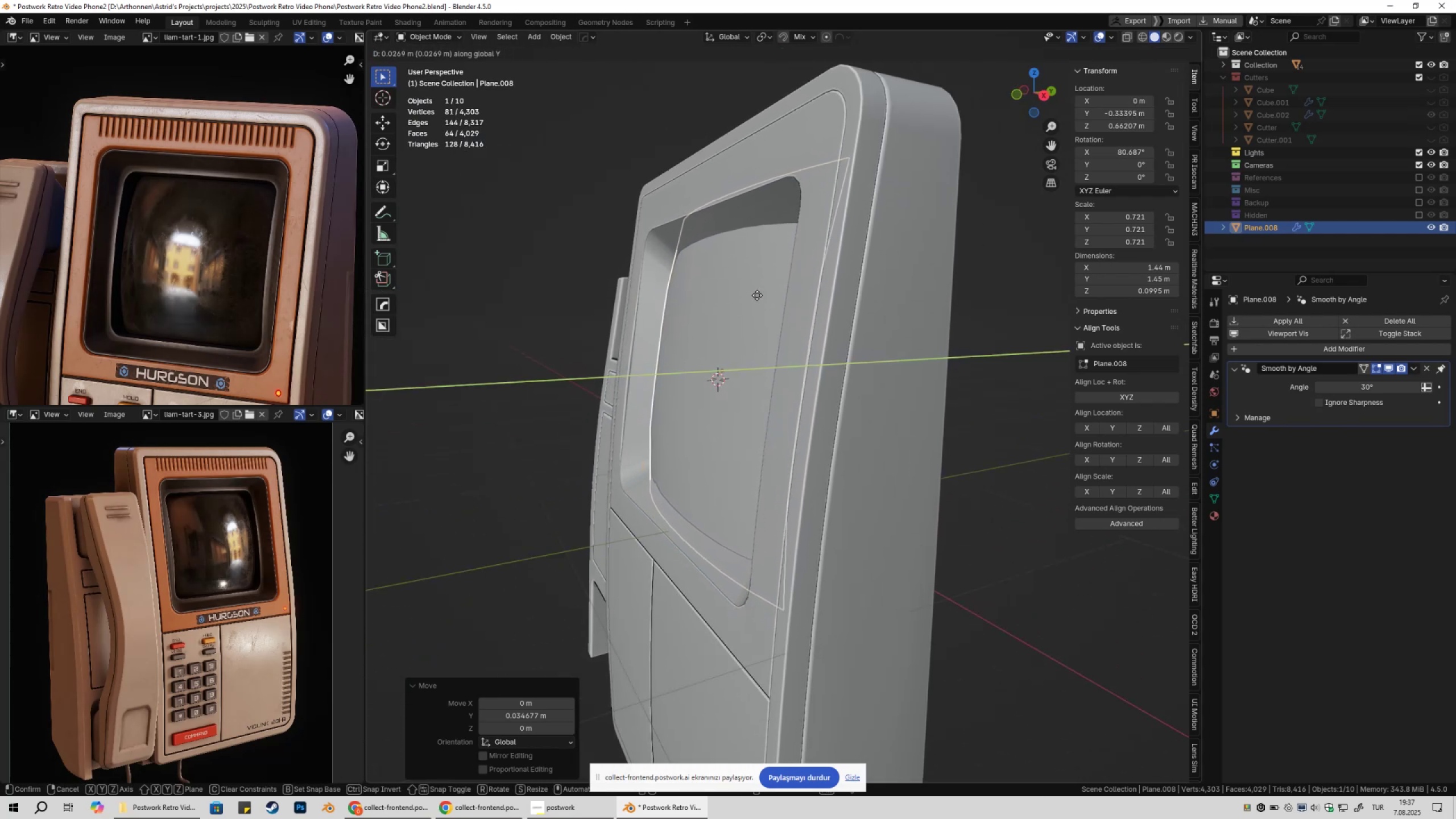 
hold_key(key=ShiftLeft, duration=1.52)
 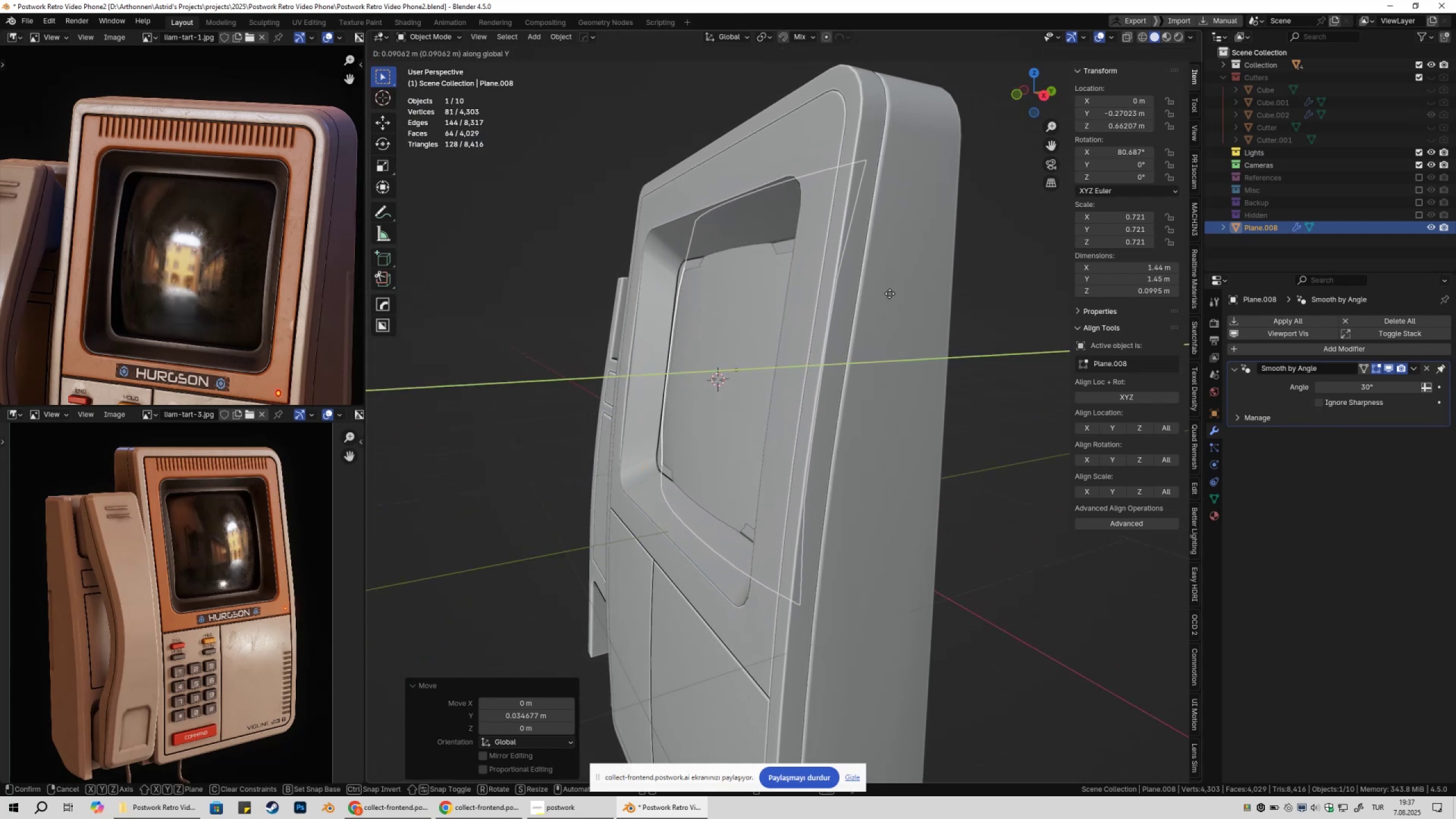 
hold_key(key=ShiftLeft, duration=1.51)
 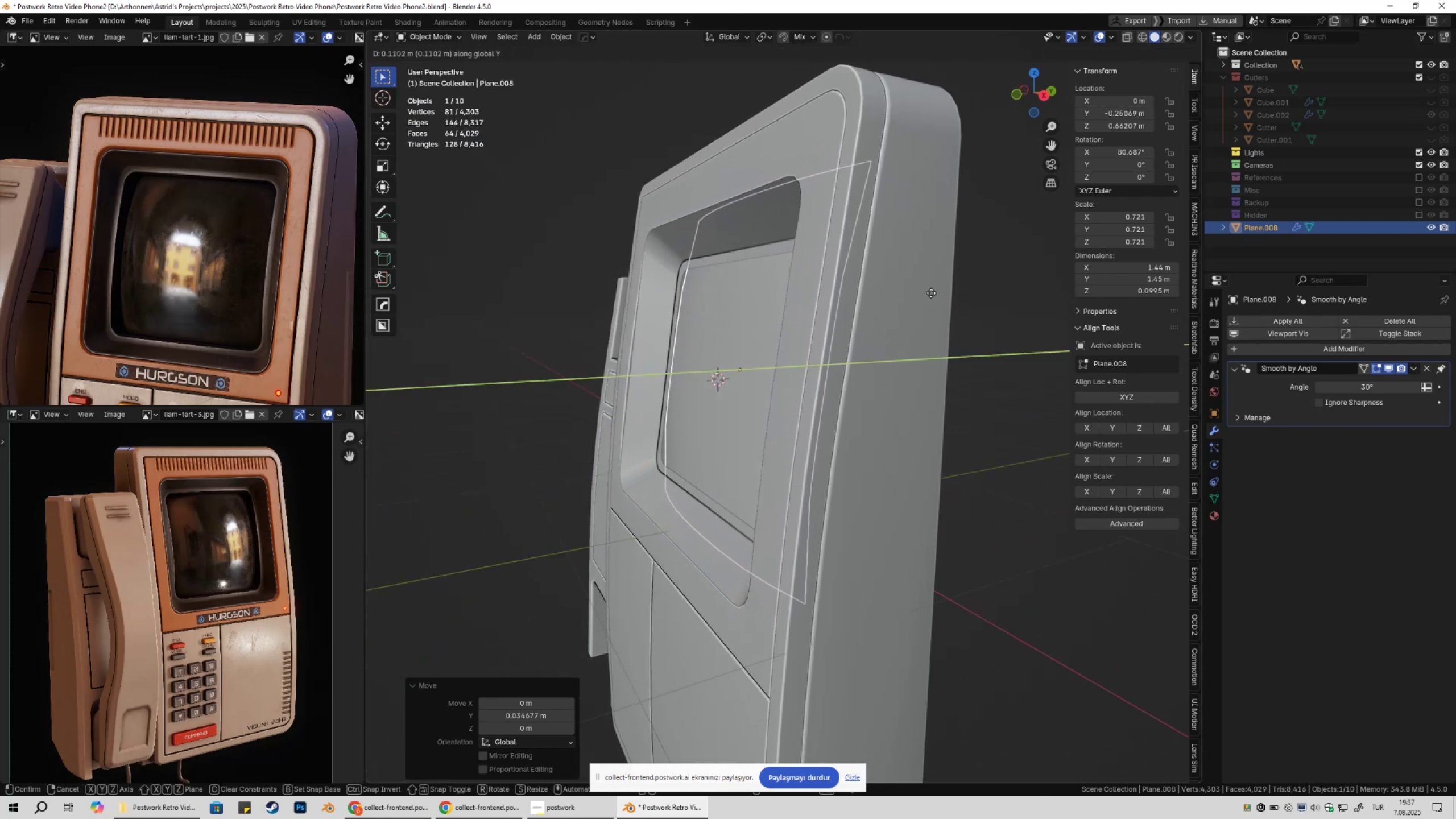 
hold_key(key=ShiftLeft, duration=1.52)
 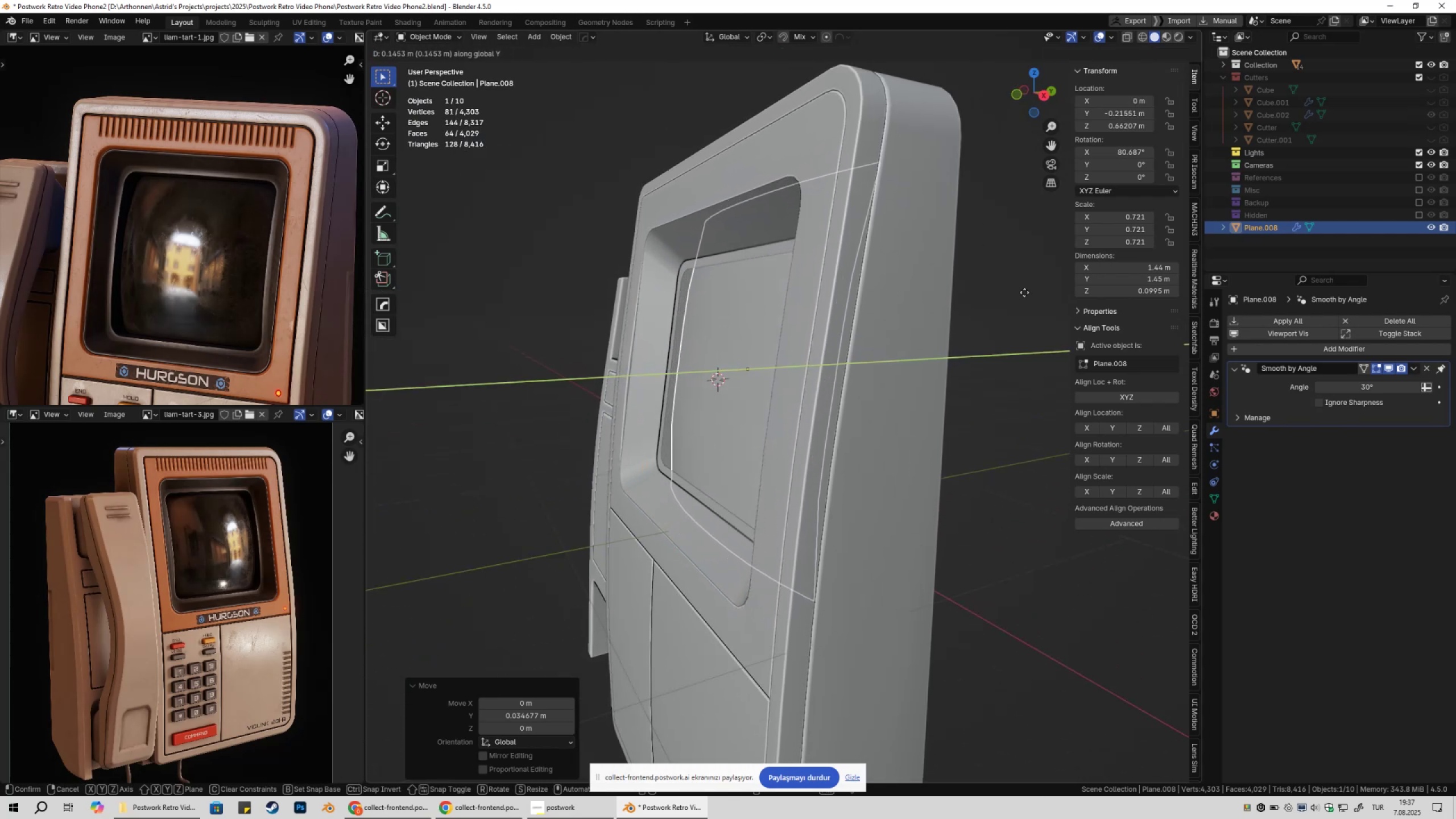 
hold_key(key=ShiftLeft, duration=1.52)
 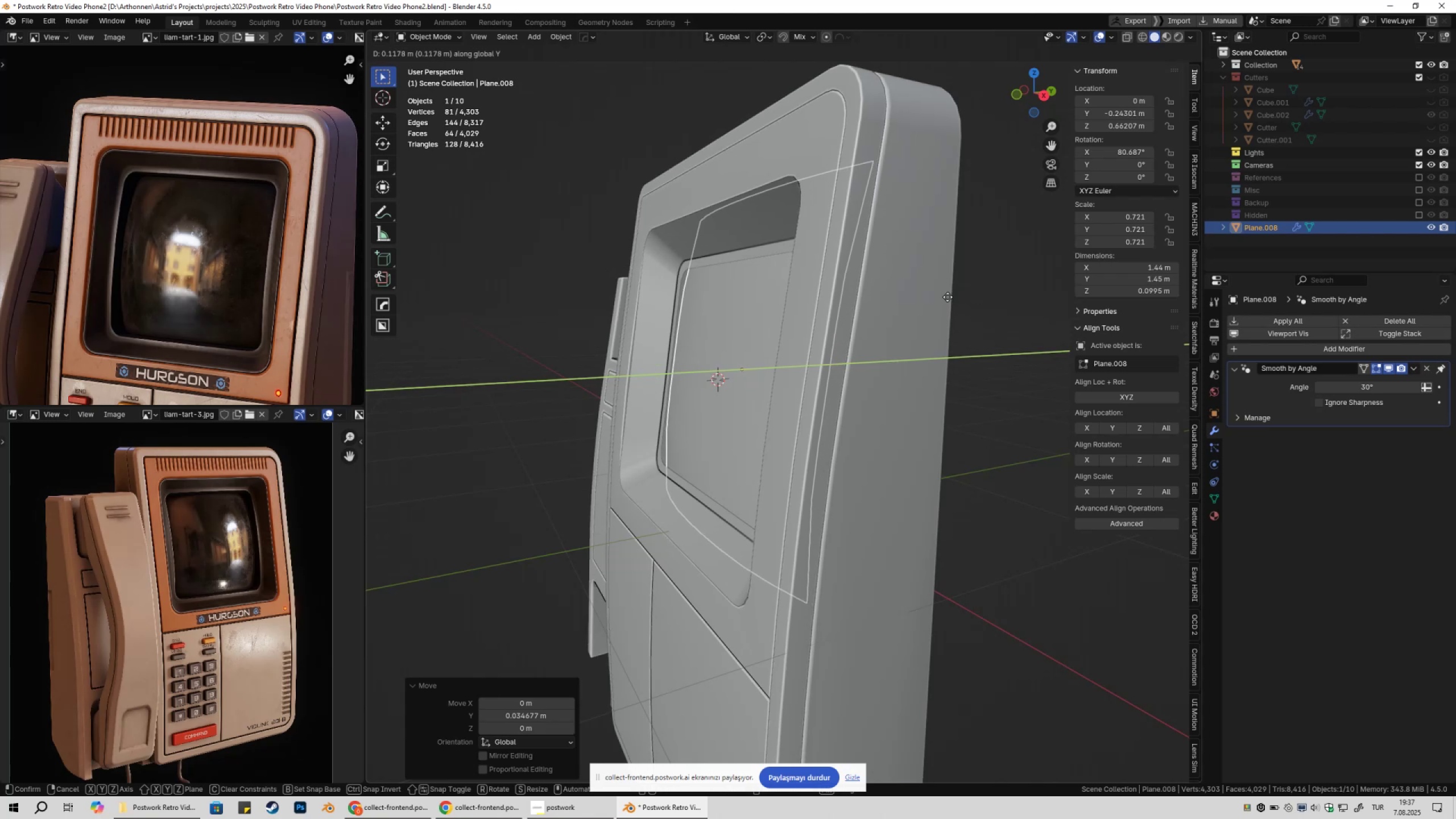 
key(Shift+ShiftLeft)
 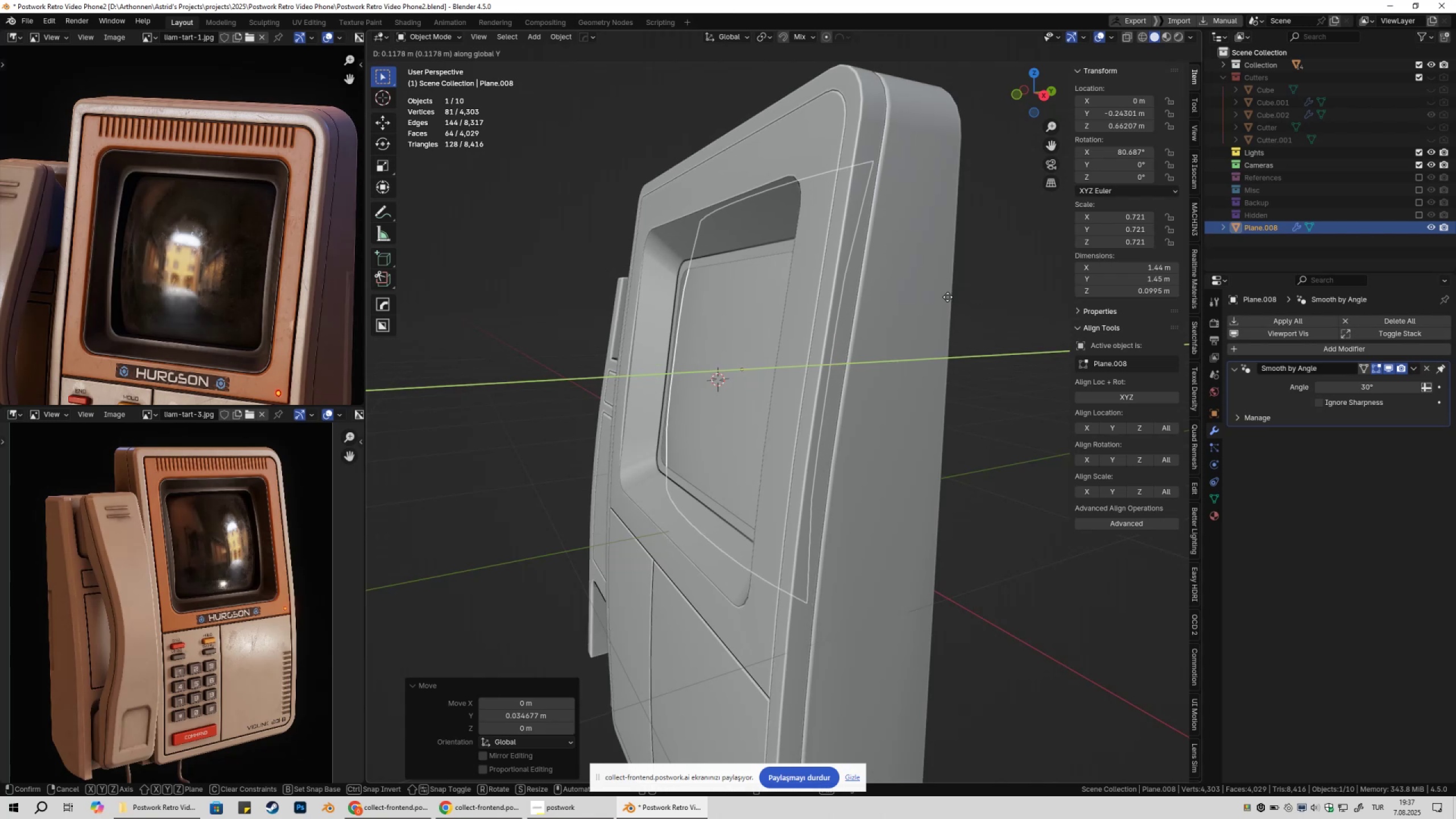 
key(Shift+ShiftLeft)
 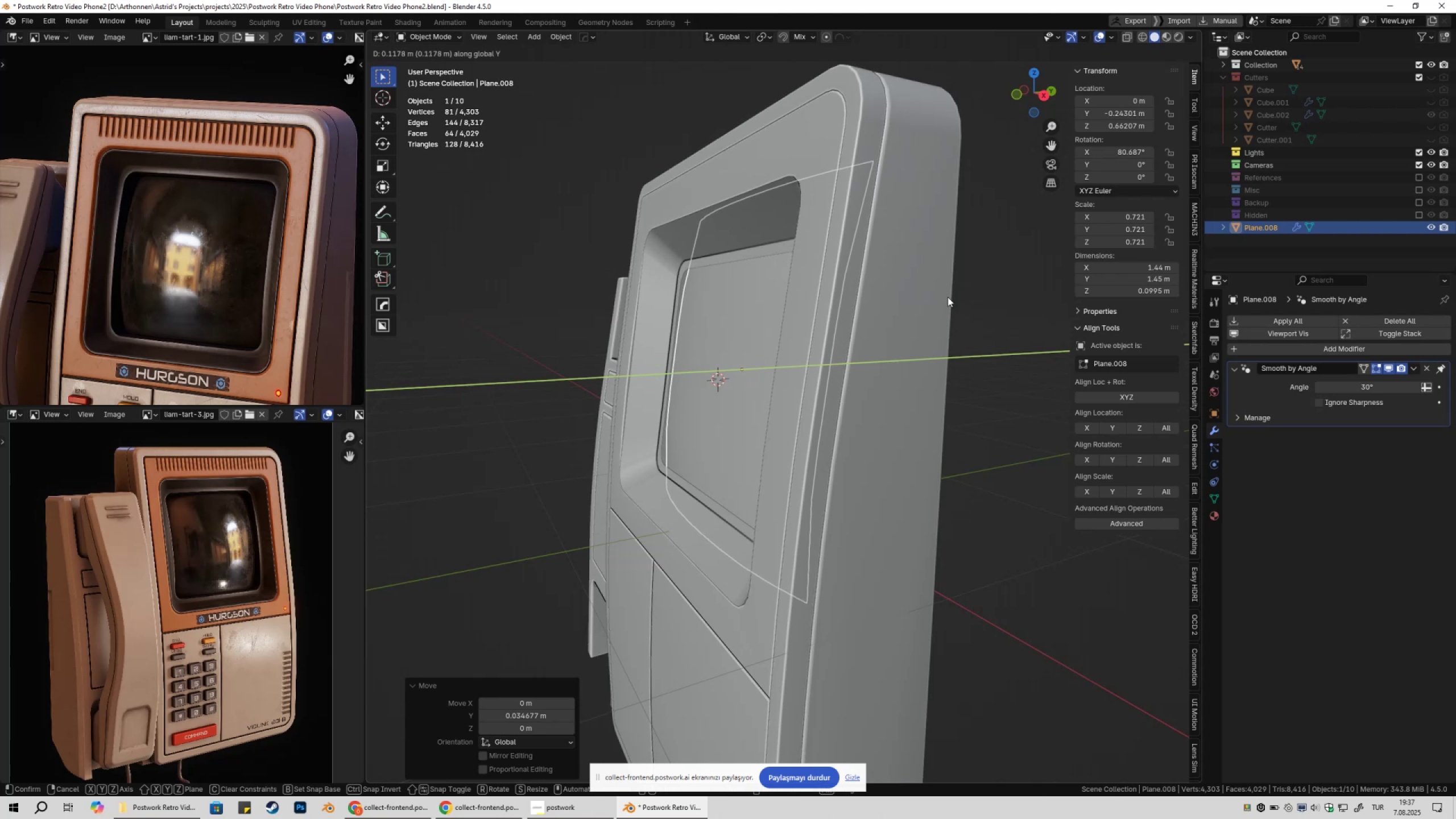 
key(Shift+ShiftLeft)
 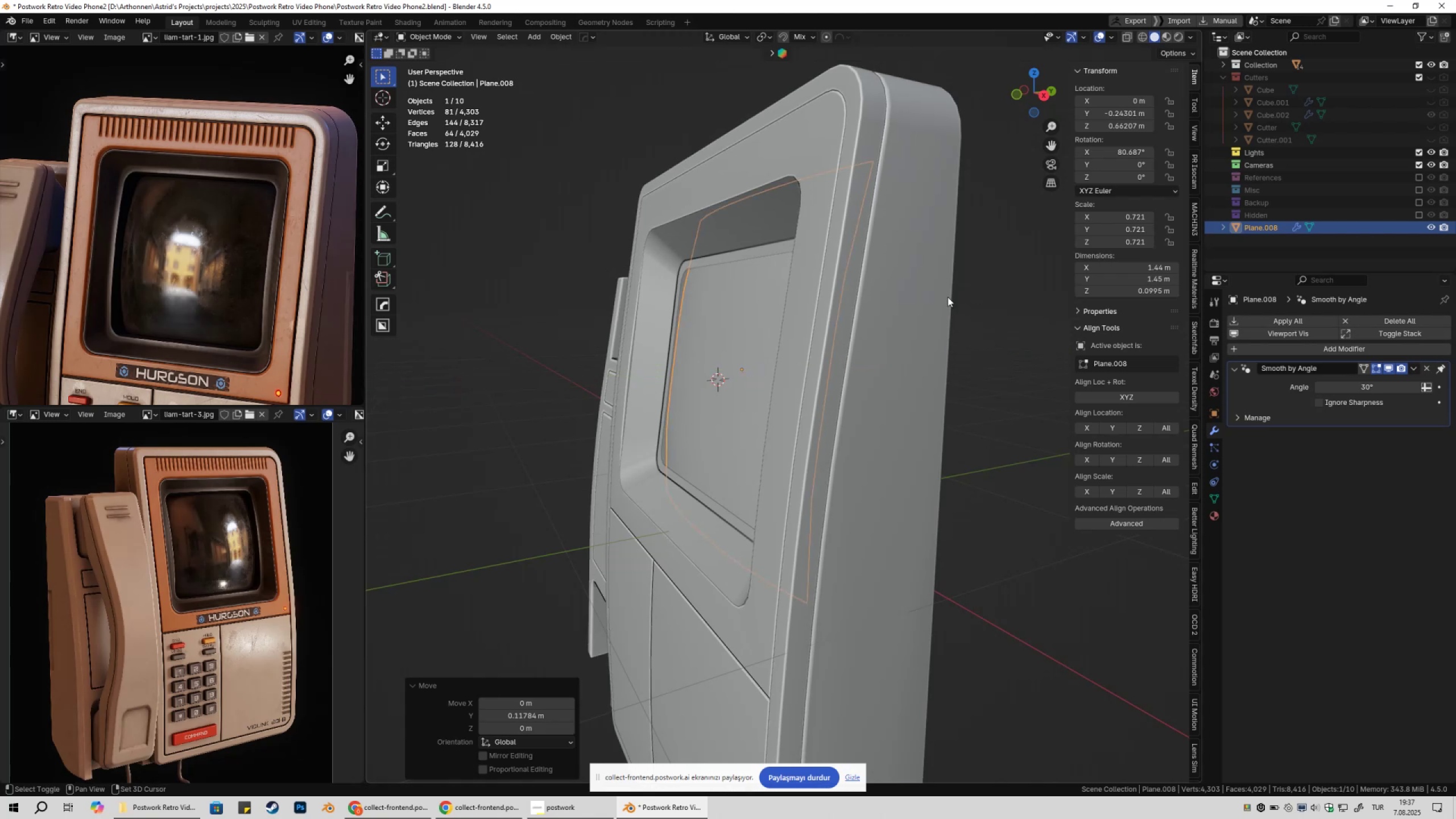 
key(Shift+ShiftLeft)
 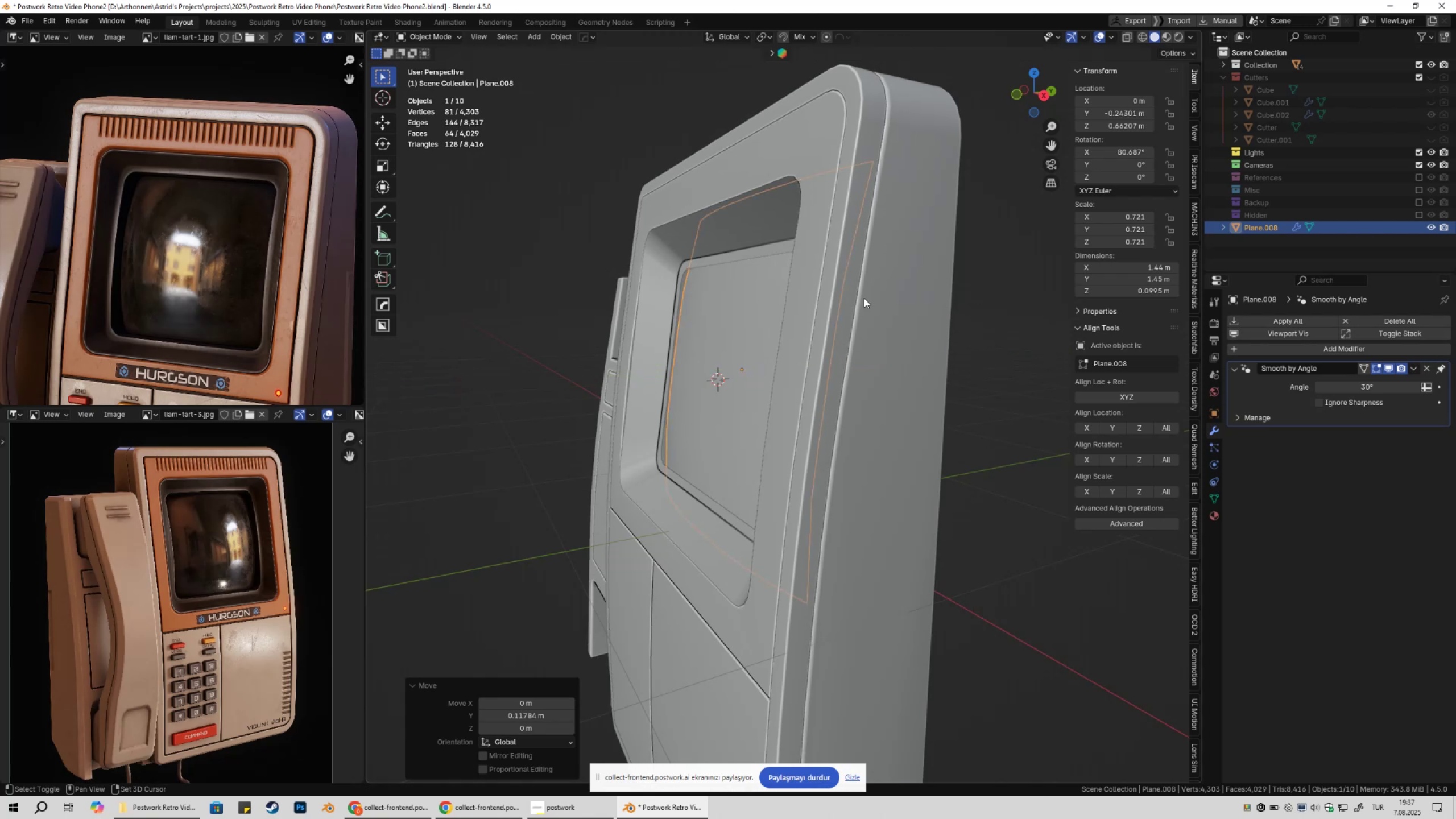 
key(Shift+ShiftLeft)
 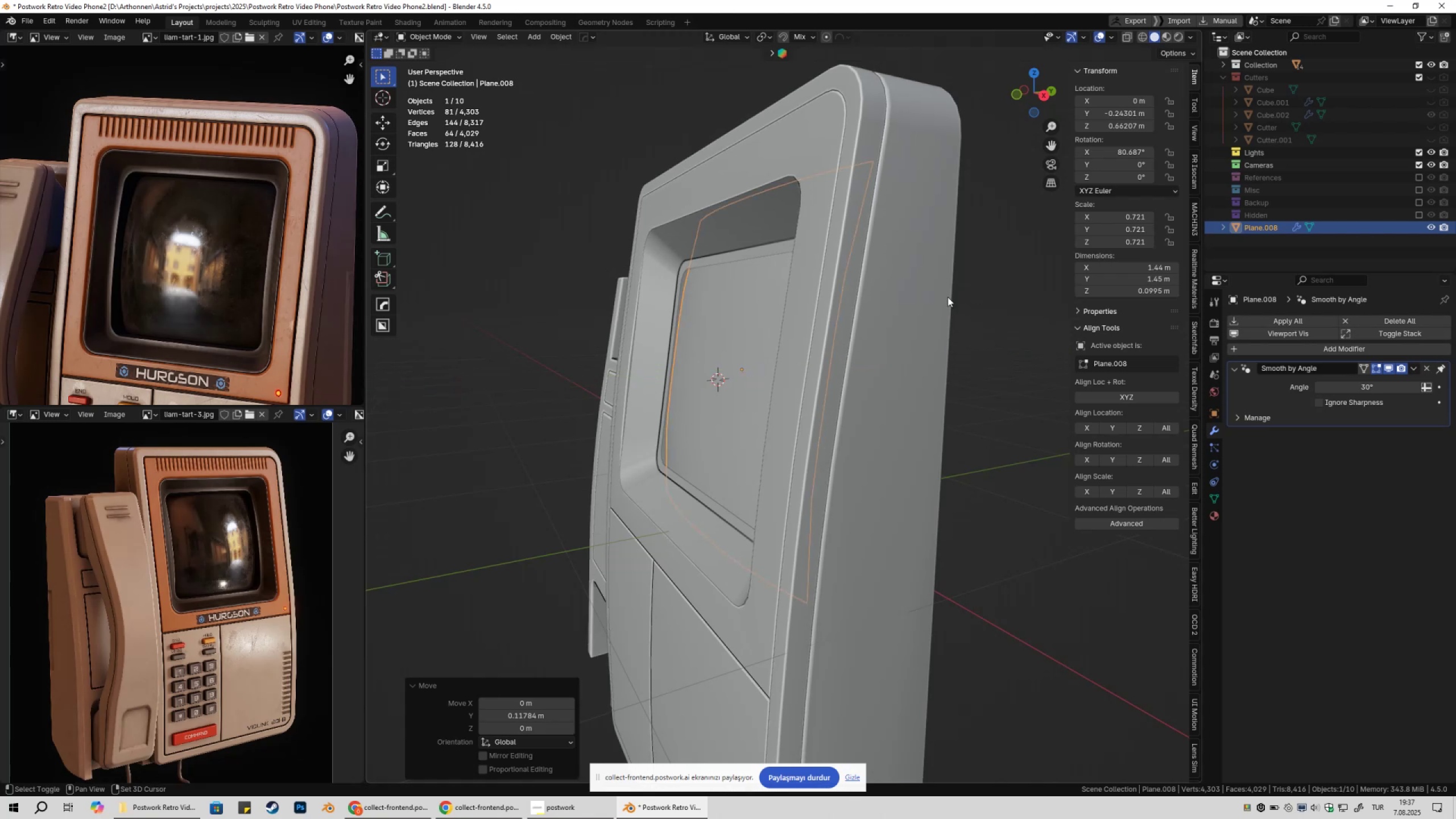 
left_click([948, 297])
 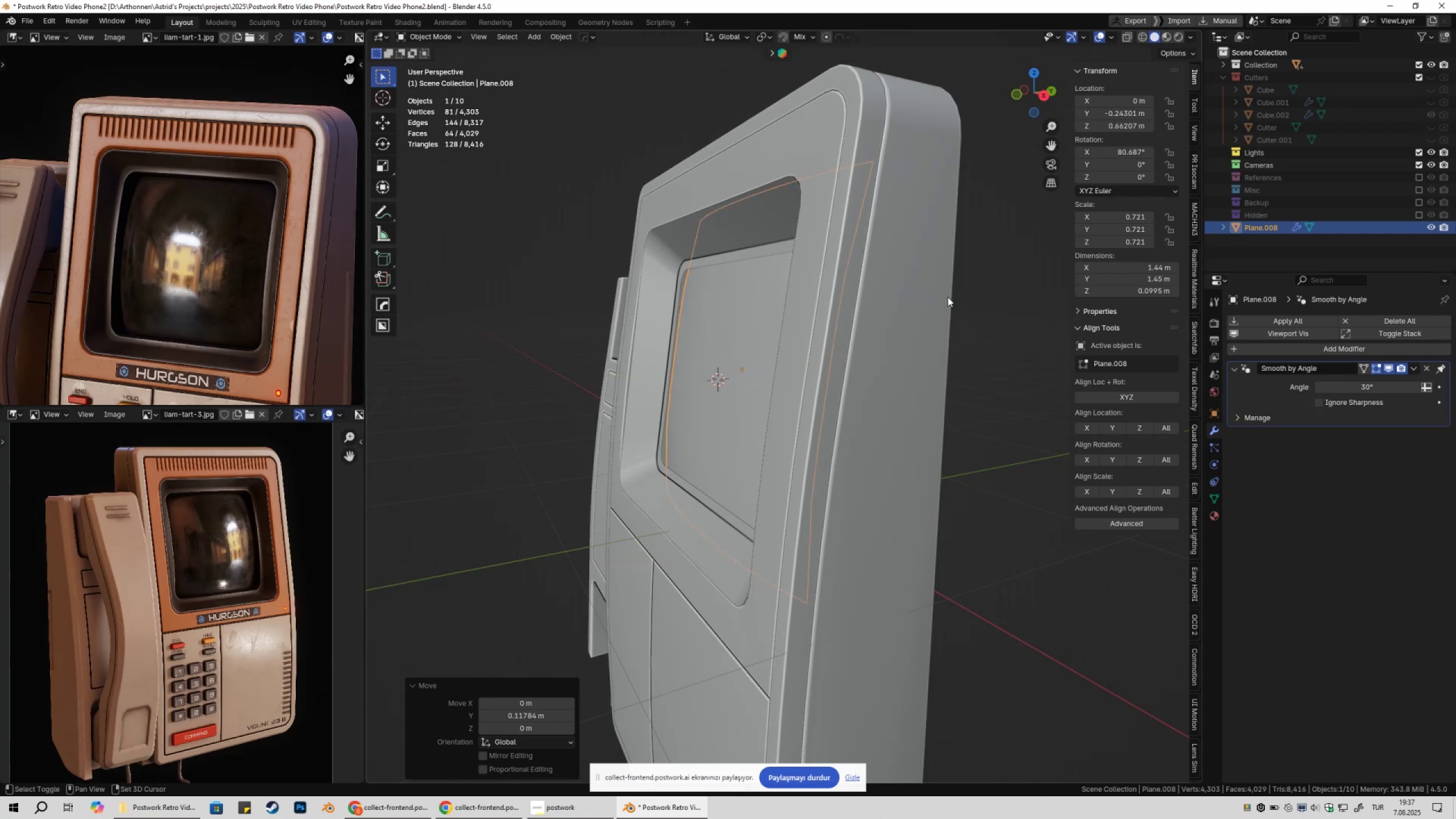 
key(Shift+ShiftLeft)
 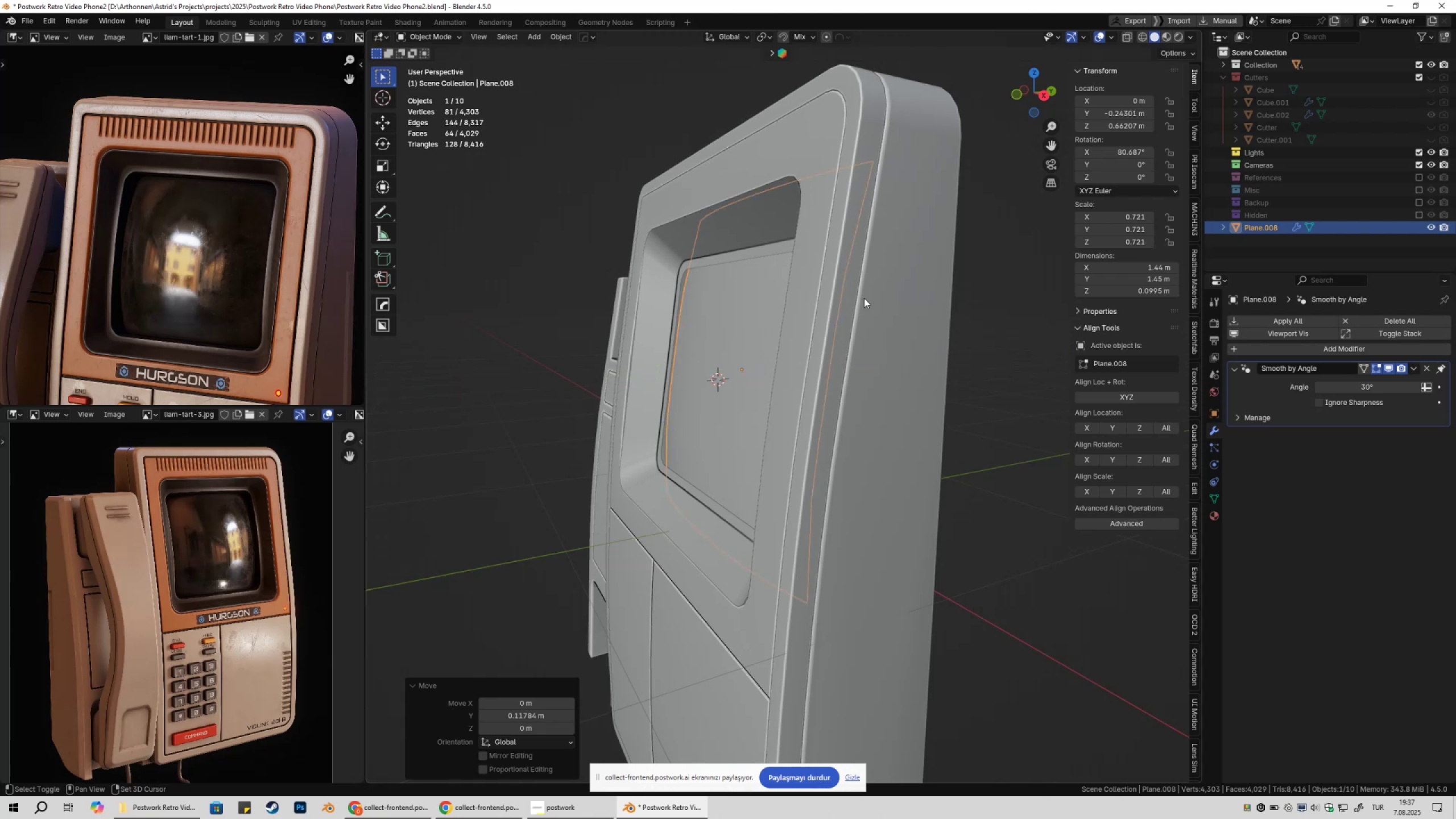 
key(Shift+ShiftLeft)
 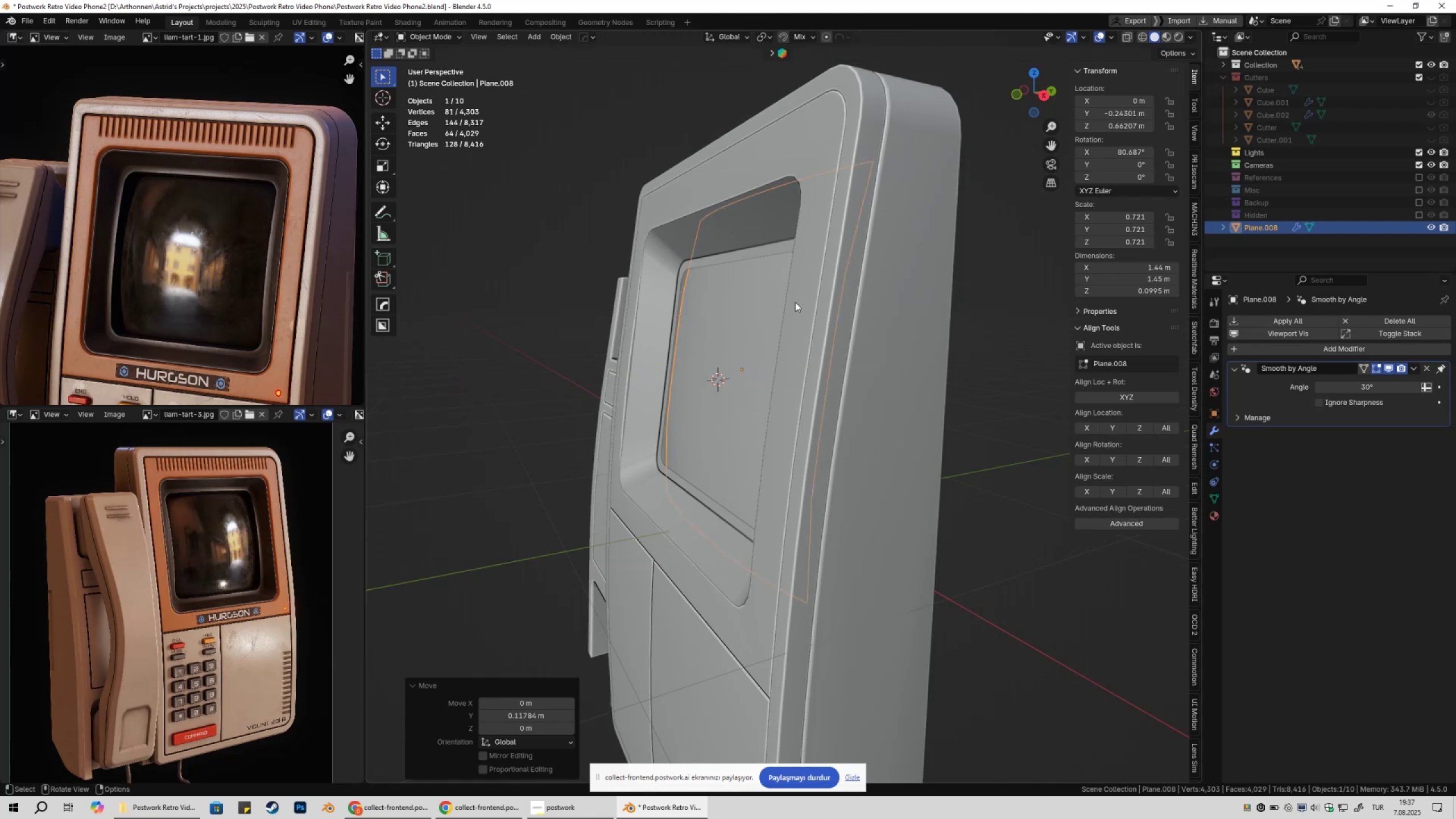 
key(Shift+ShiftLeft)
 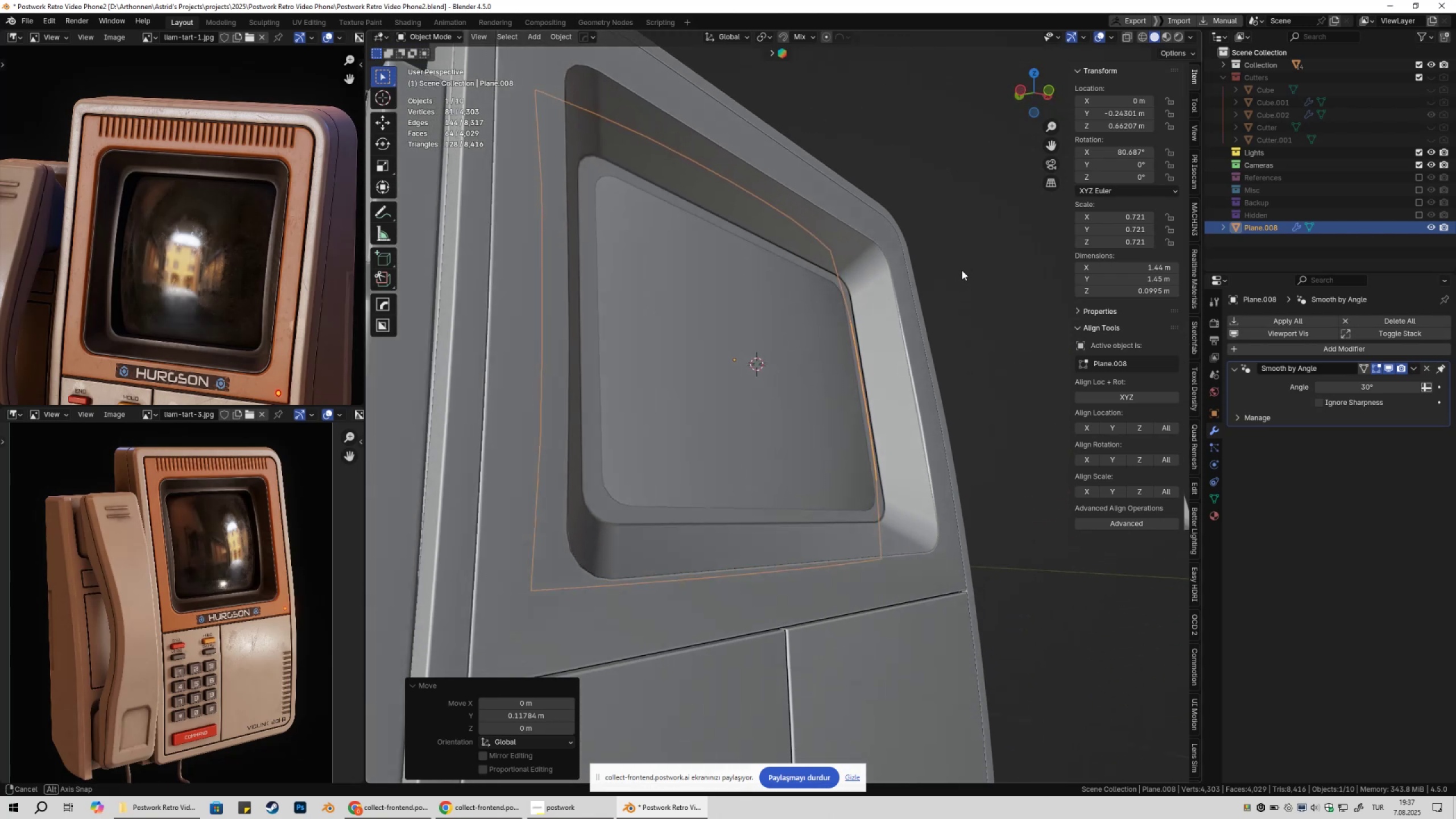 
left_click([951, 272])
 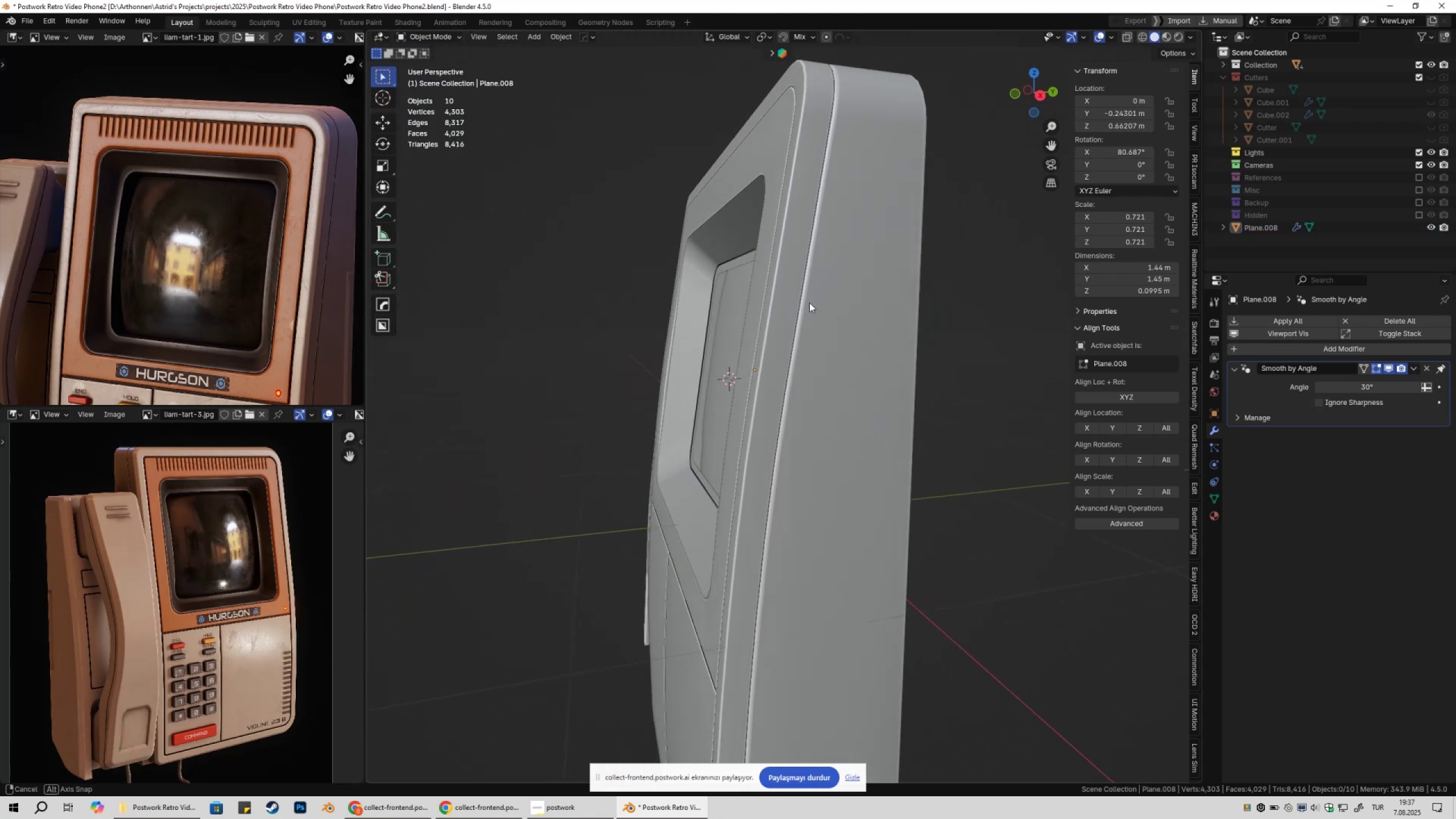 
left_click([735, 317])
 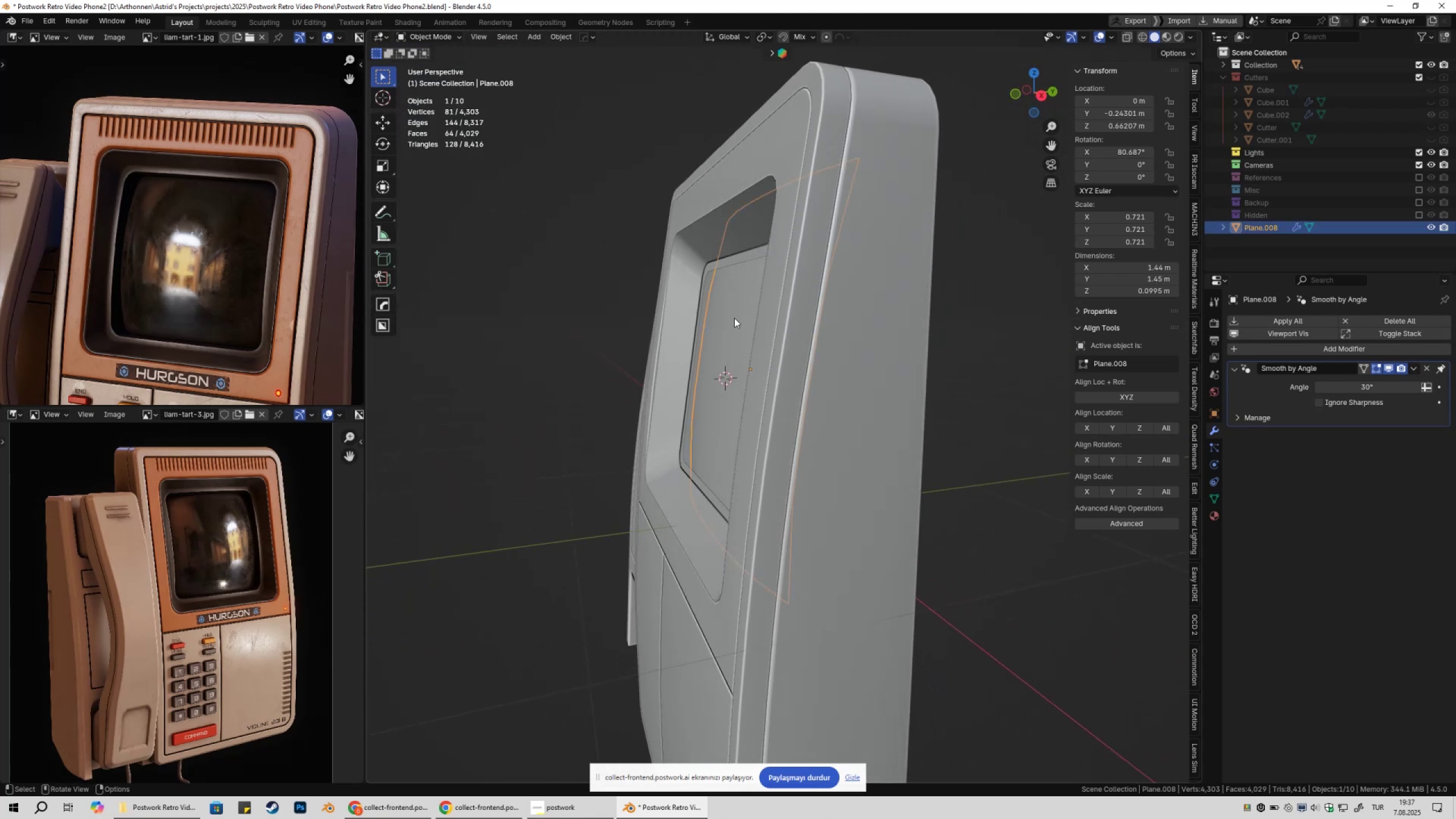 
scroll: coordinate [730, 325], scroll_direction: up, amount: 2.0
 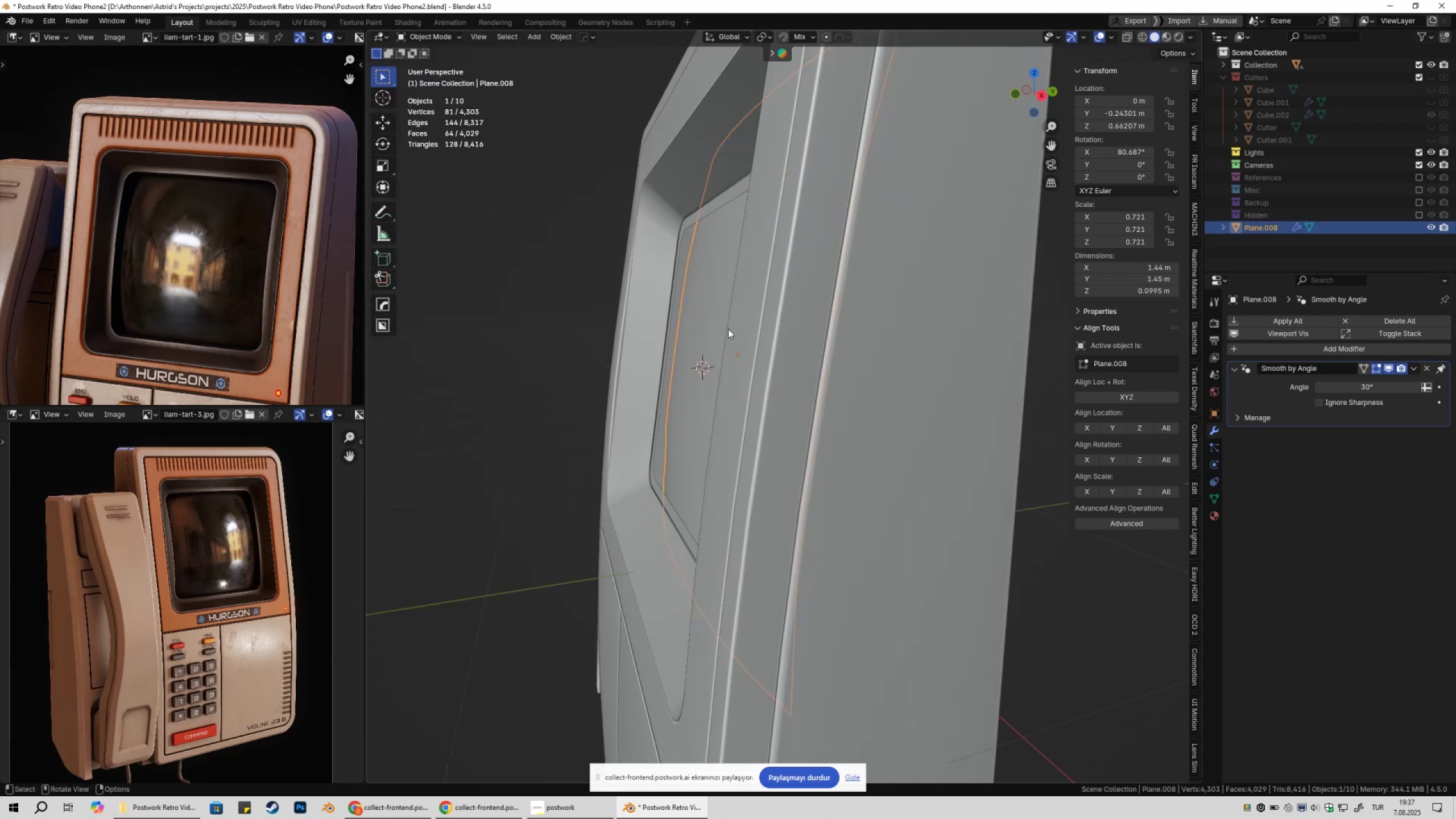 
type(gy)
 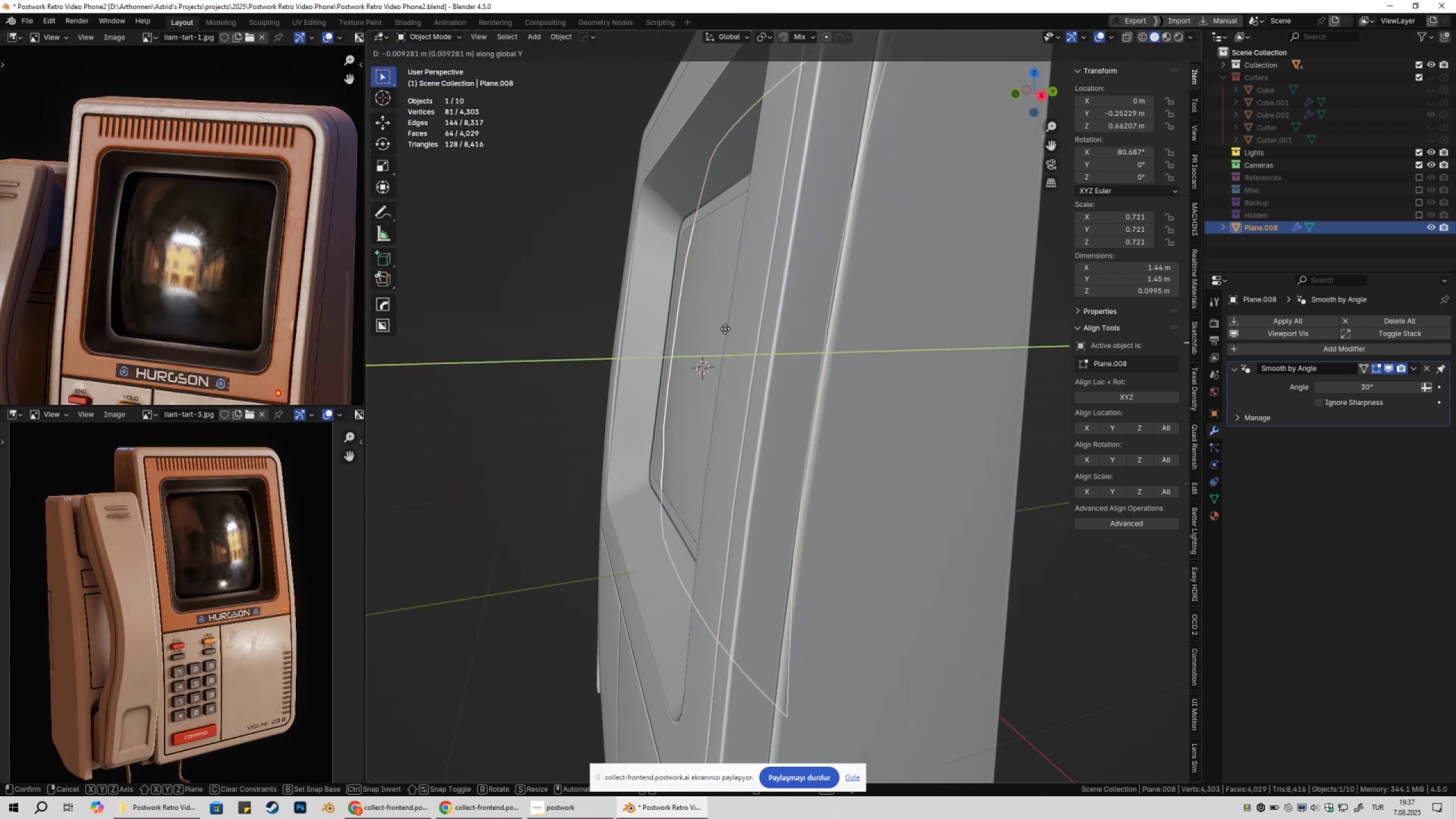 
hold_key(key=ShiftLeft, duration=1.52)
 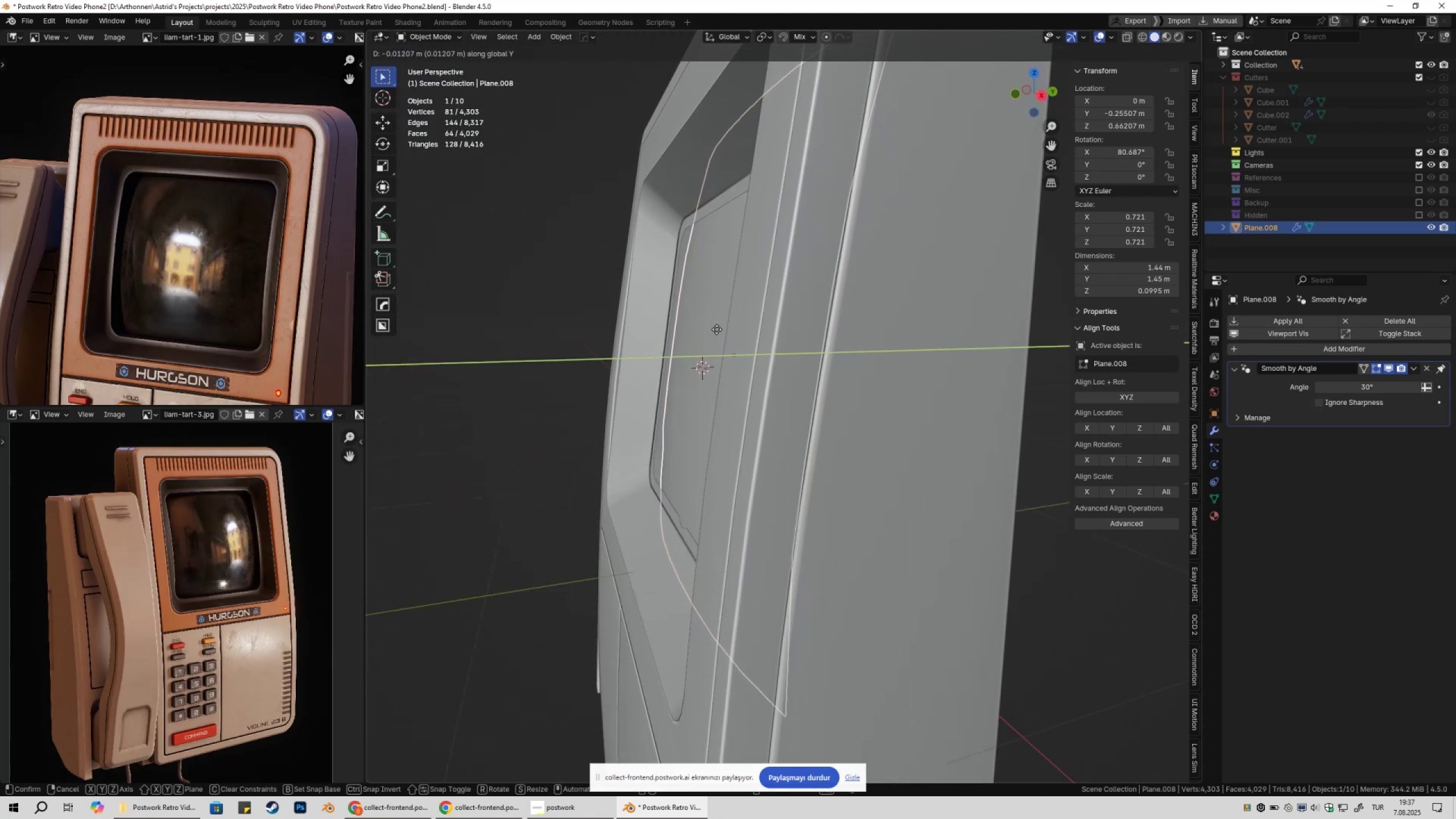 
hold_key(key=ShiftLeft, duration=1.18)
 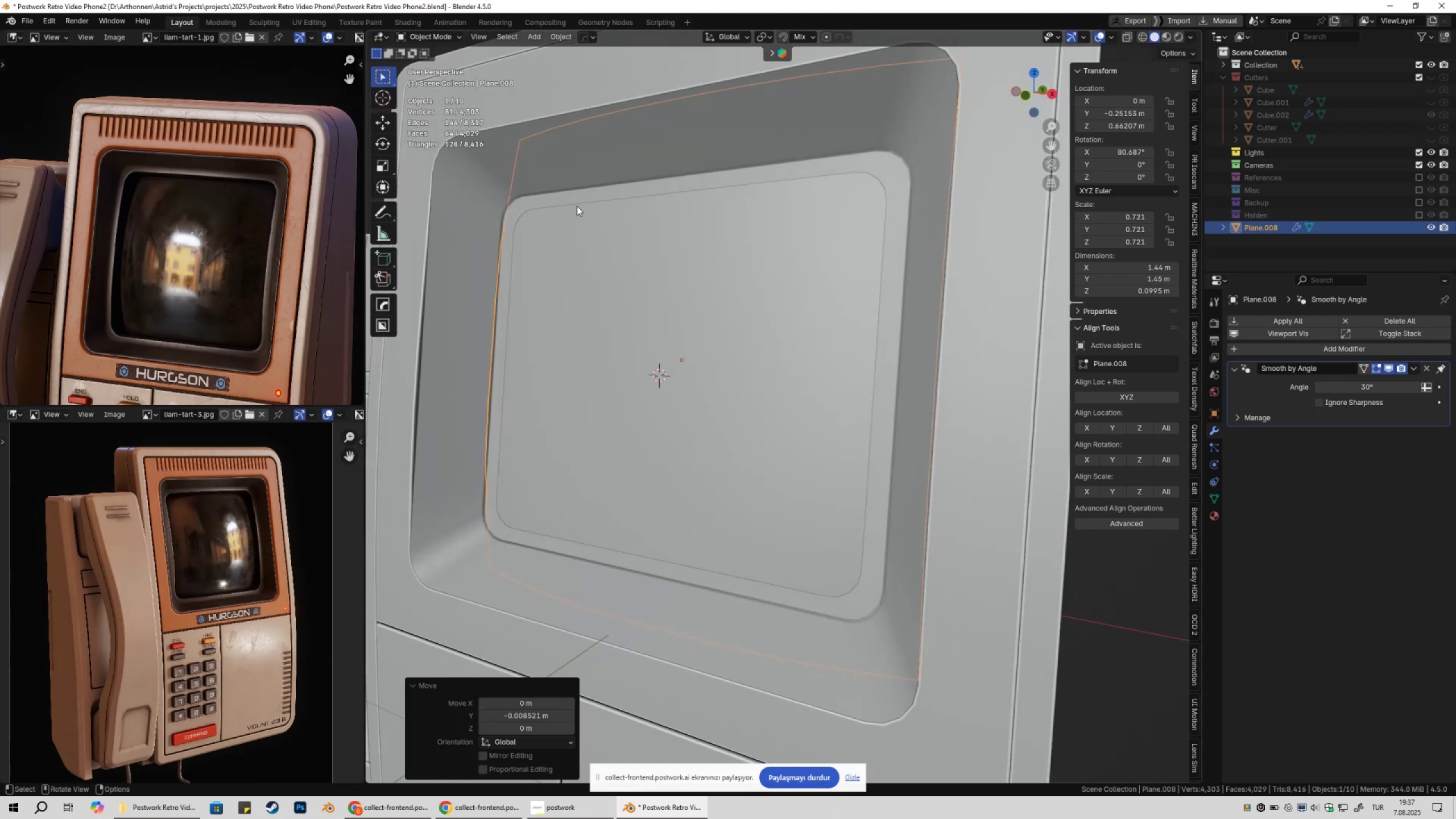 
left_click([550, 196])
 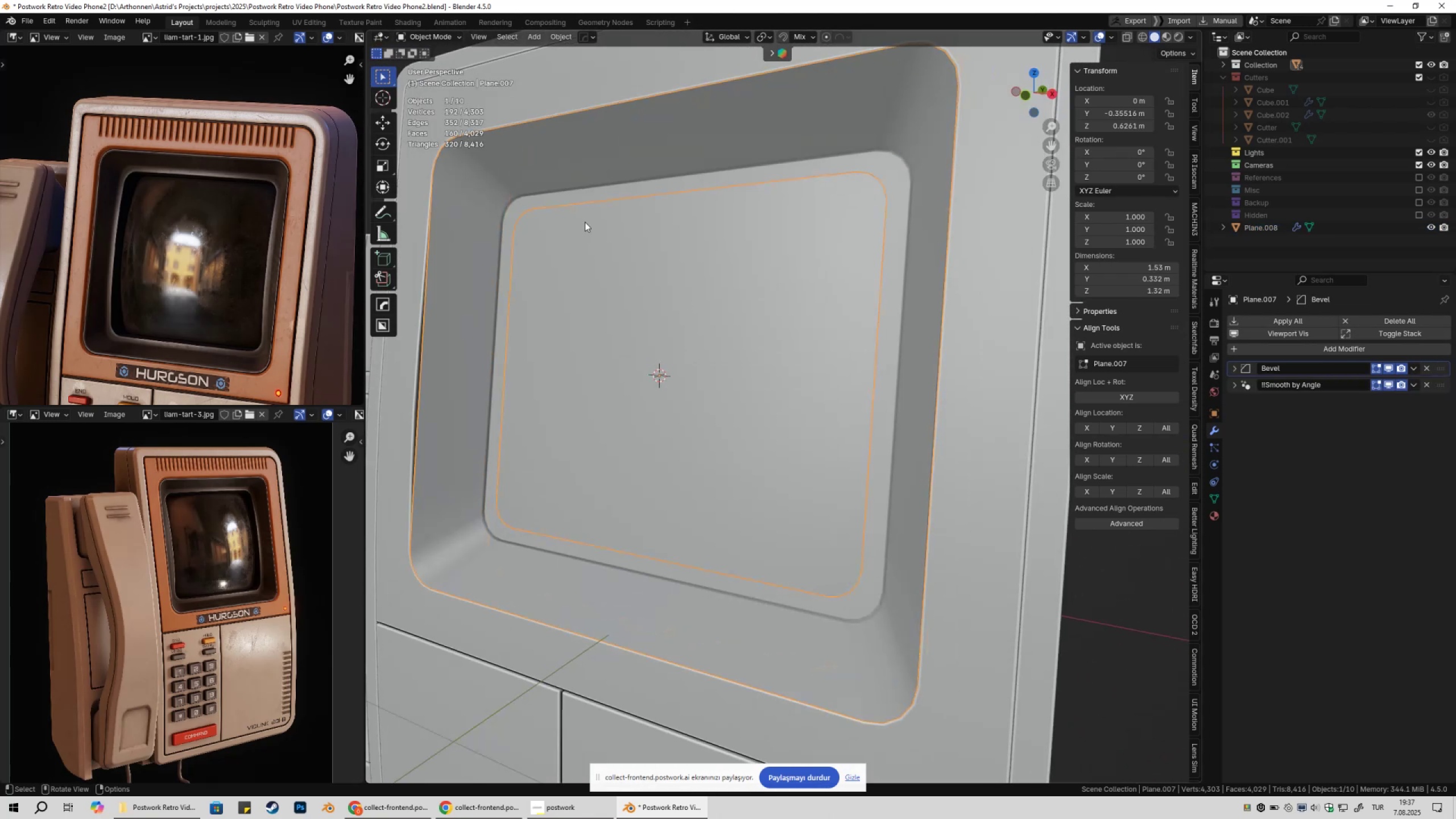 
scroll: coordinate [706, 328], scroll_direction: down, amount: 6.0
 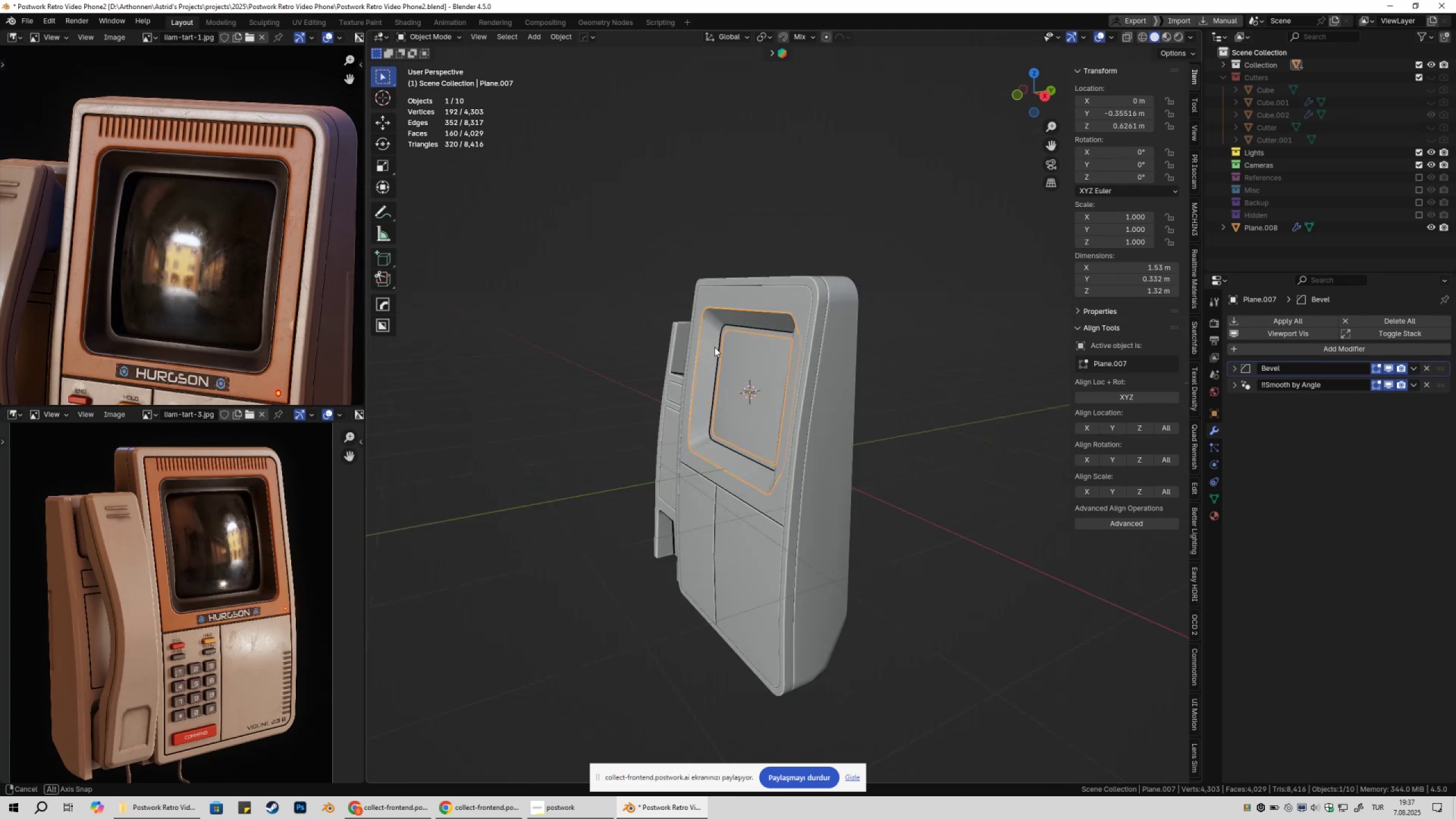 
scroll: coordinate [756, 477], scroll_direction: up, amount: 5.0
 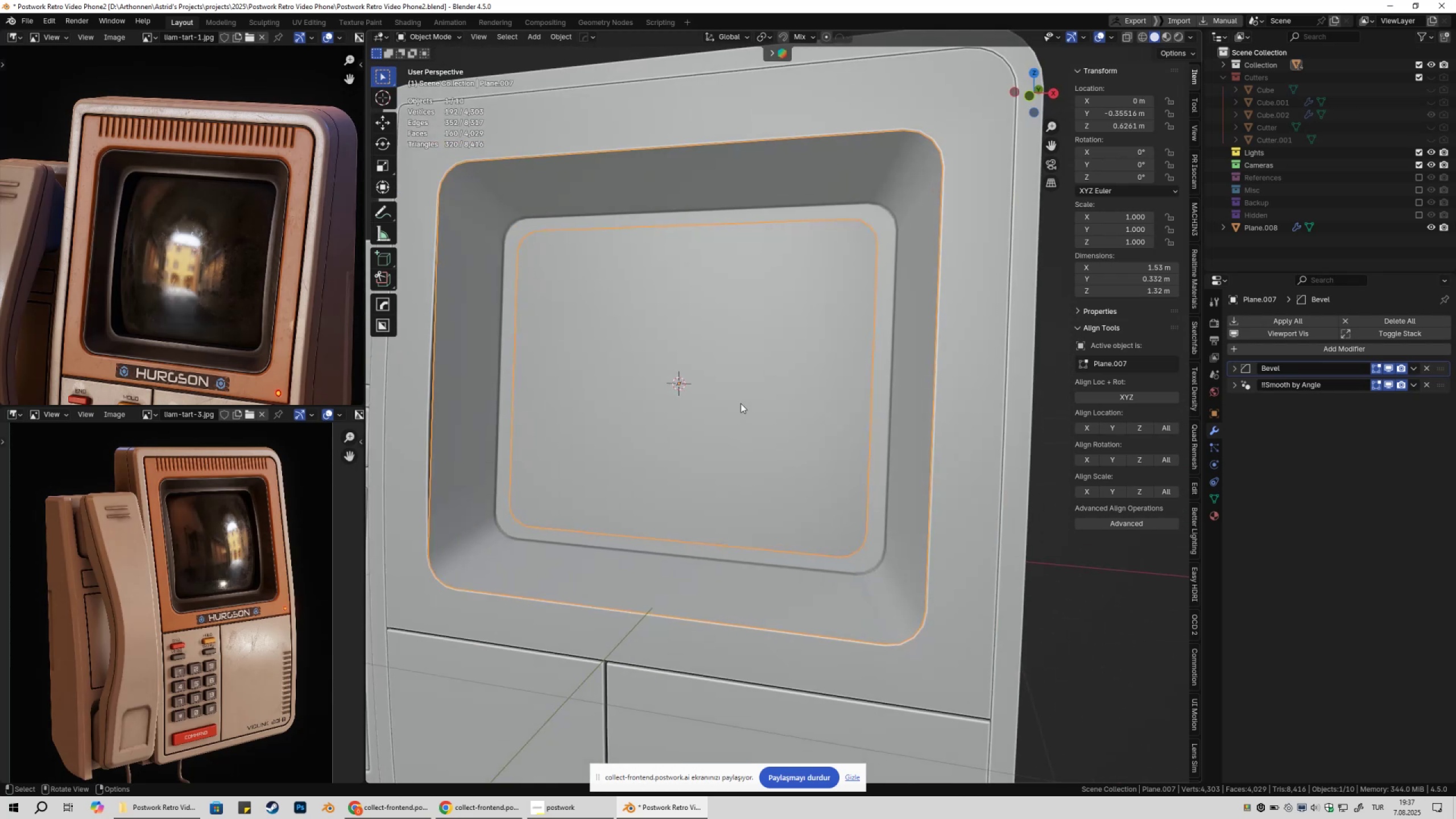 
key(Tab)
 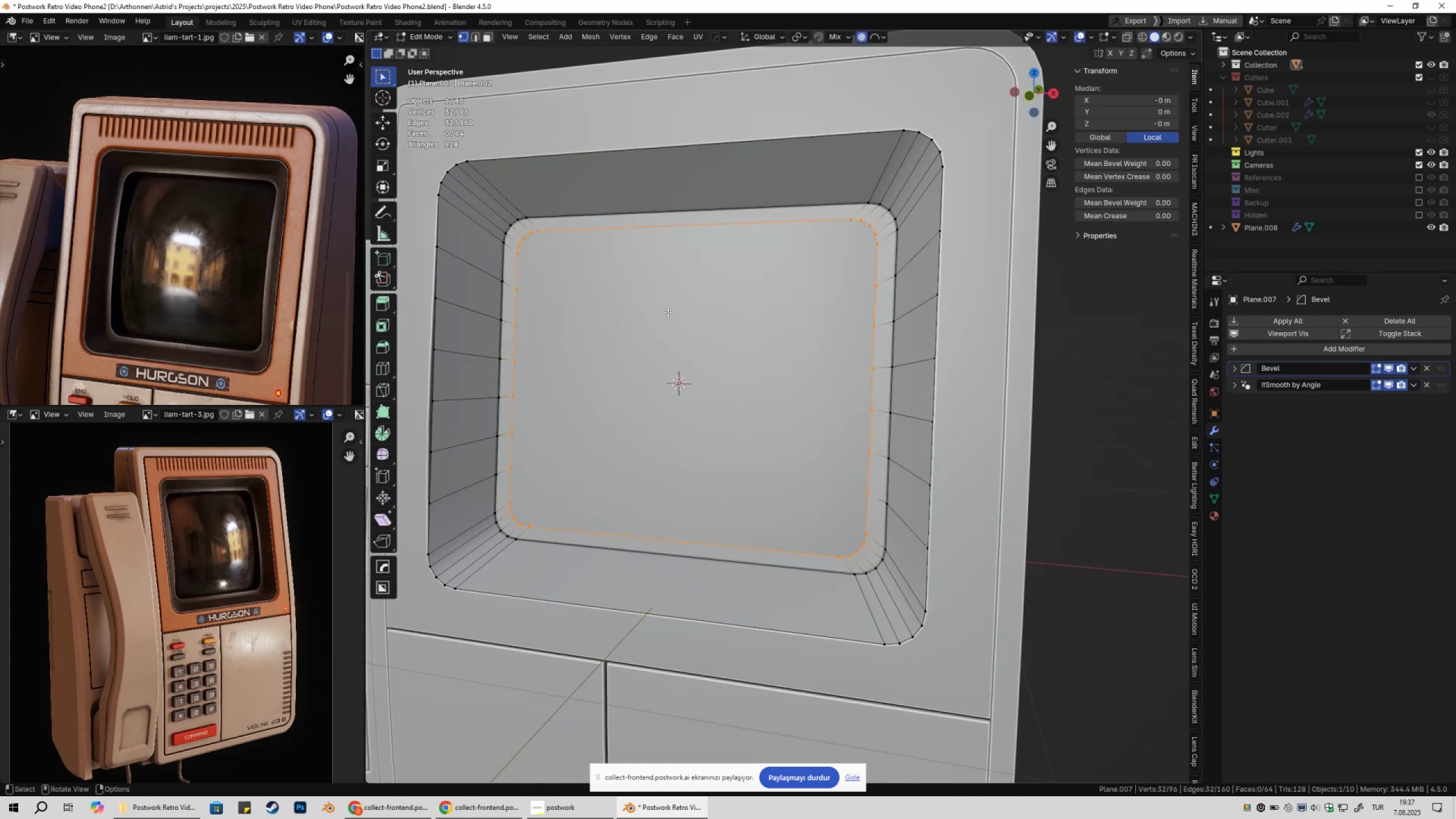 
key(Shift+ShiftLeft)
 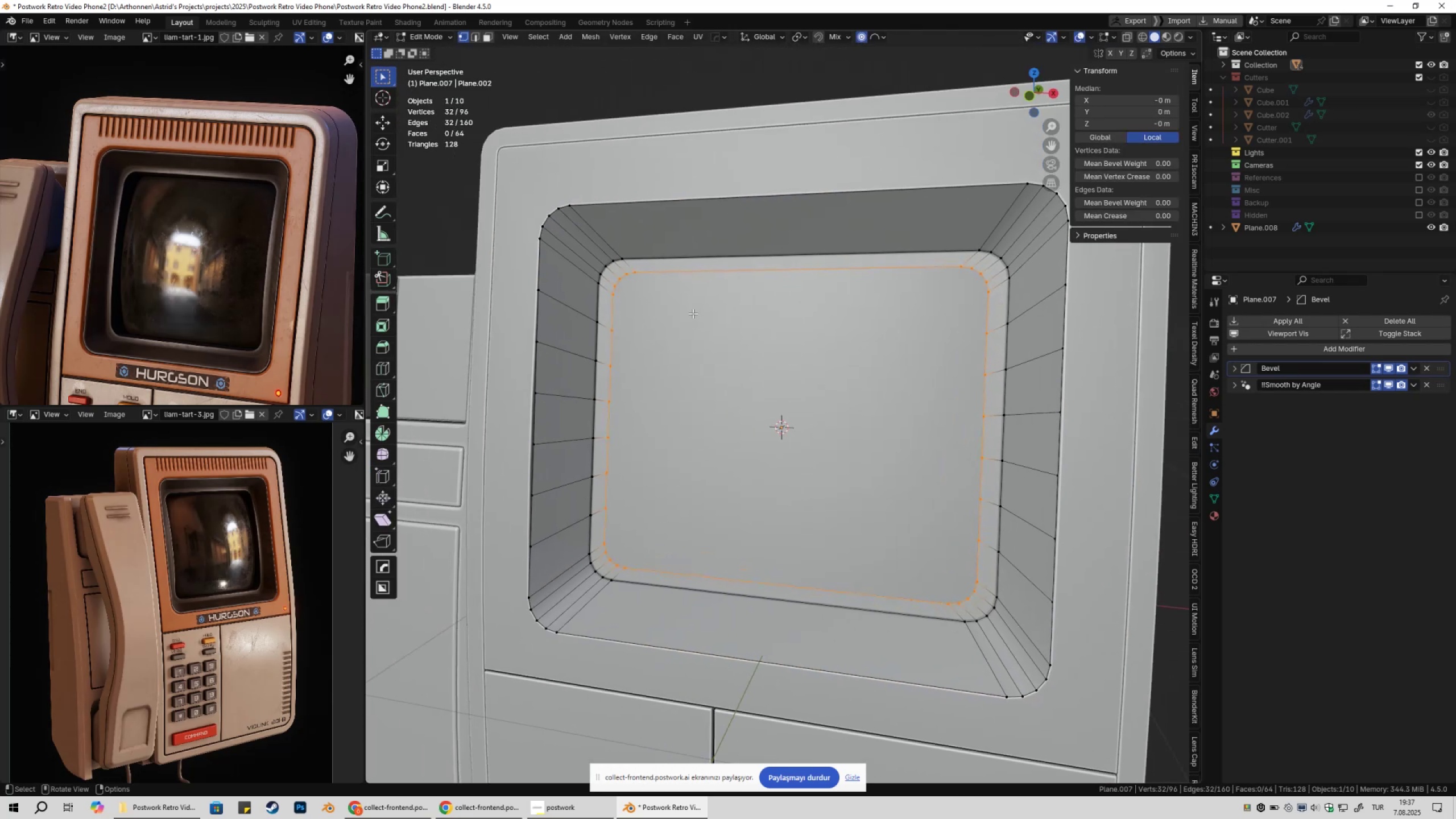 
key(Tab)
 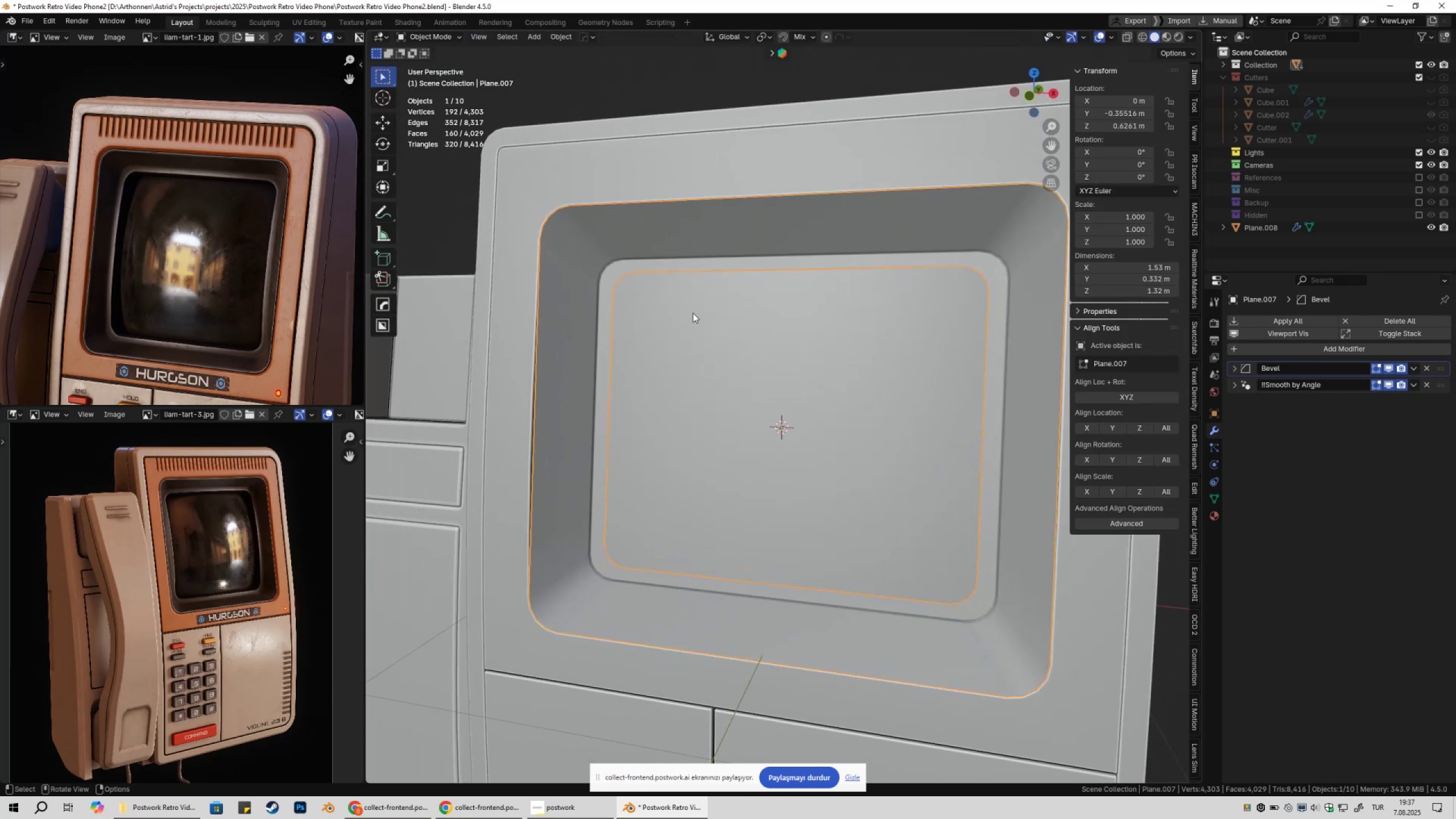 
key(NumpadDivide)
 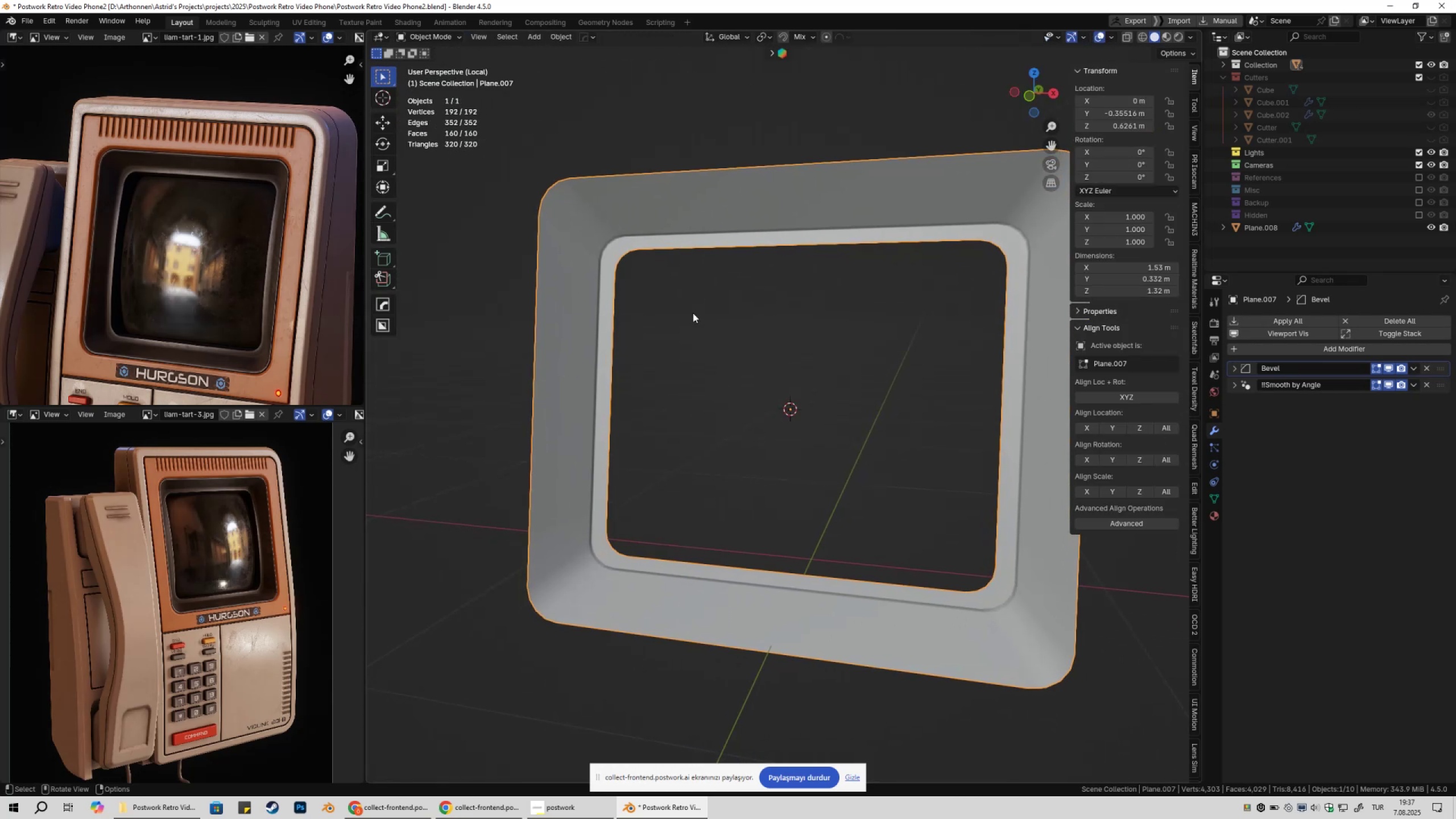 
key(Tab)
 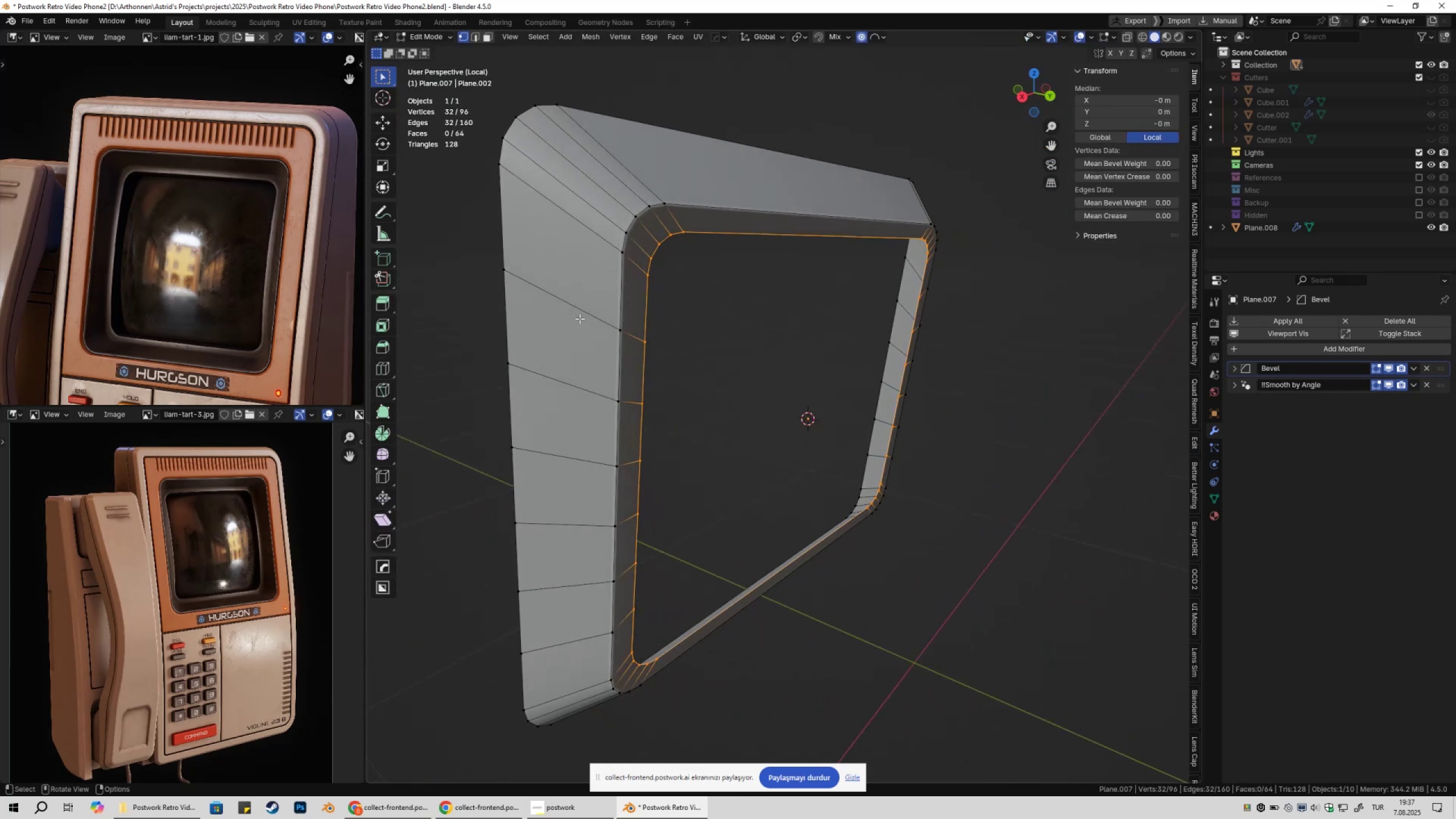 
key(3)
 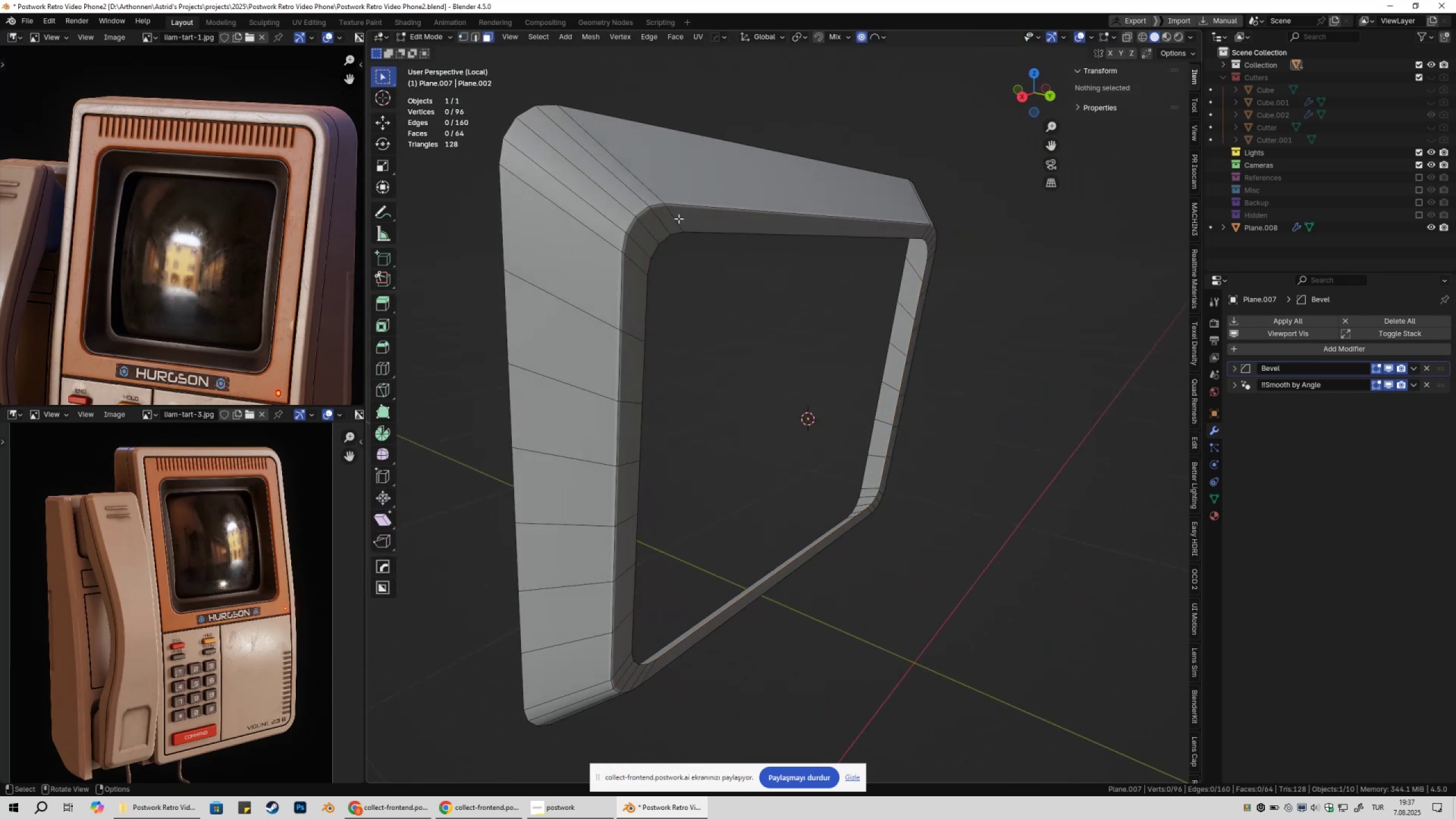 
left_click([679, 218])
 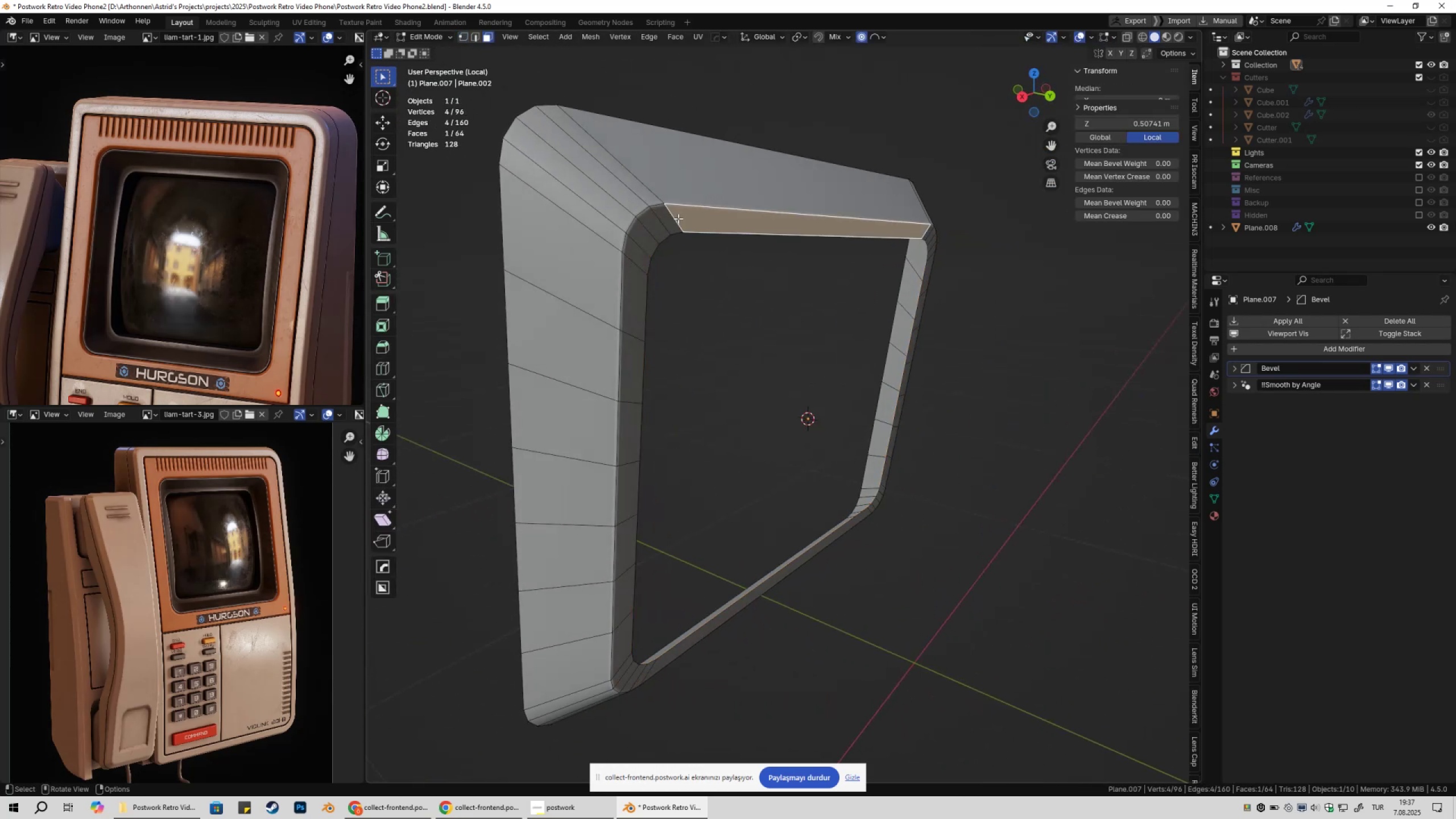 
hold_key(key=AltLeft, duration=0.66)
double_click([673, 220])
 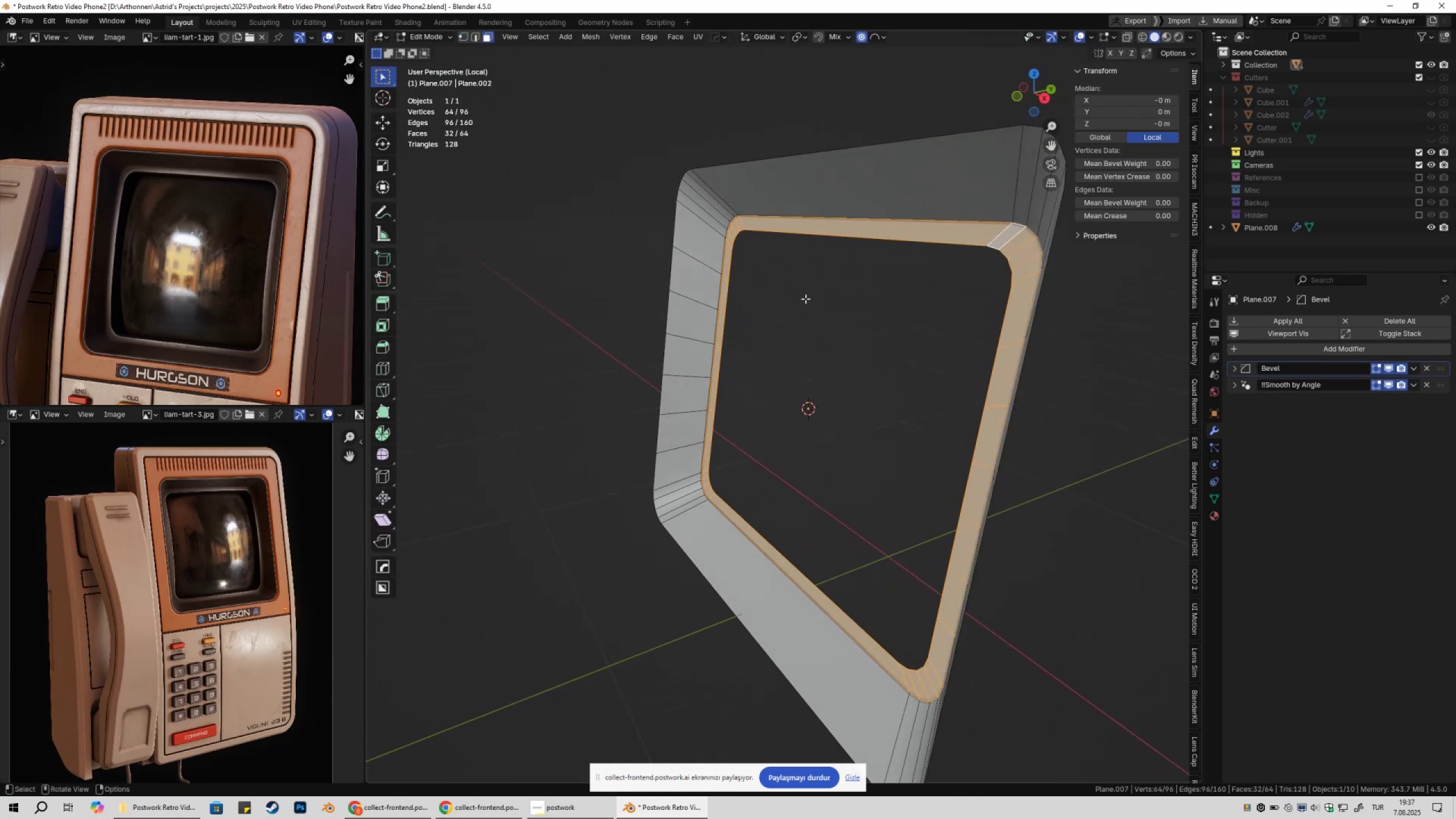 
key(NumpadDivide)
 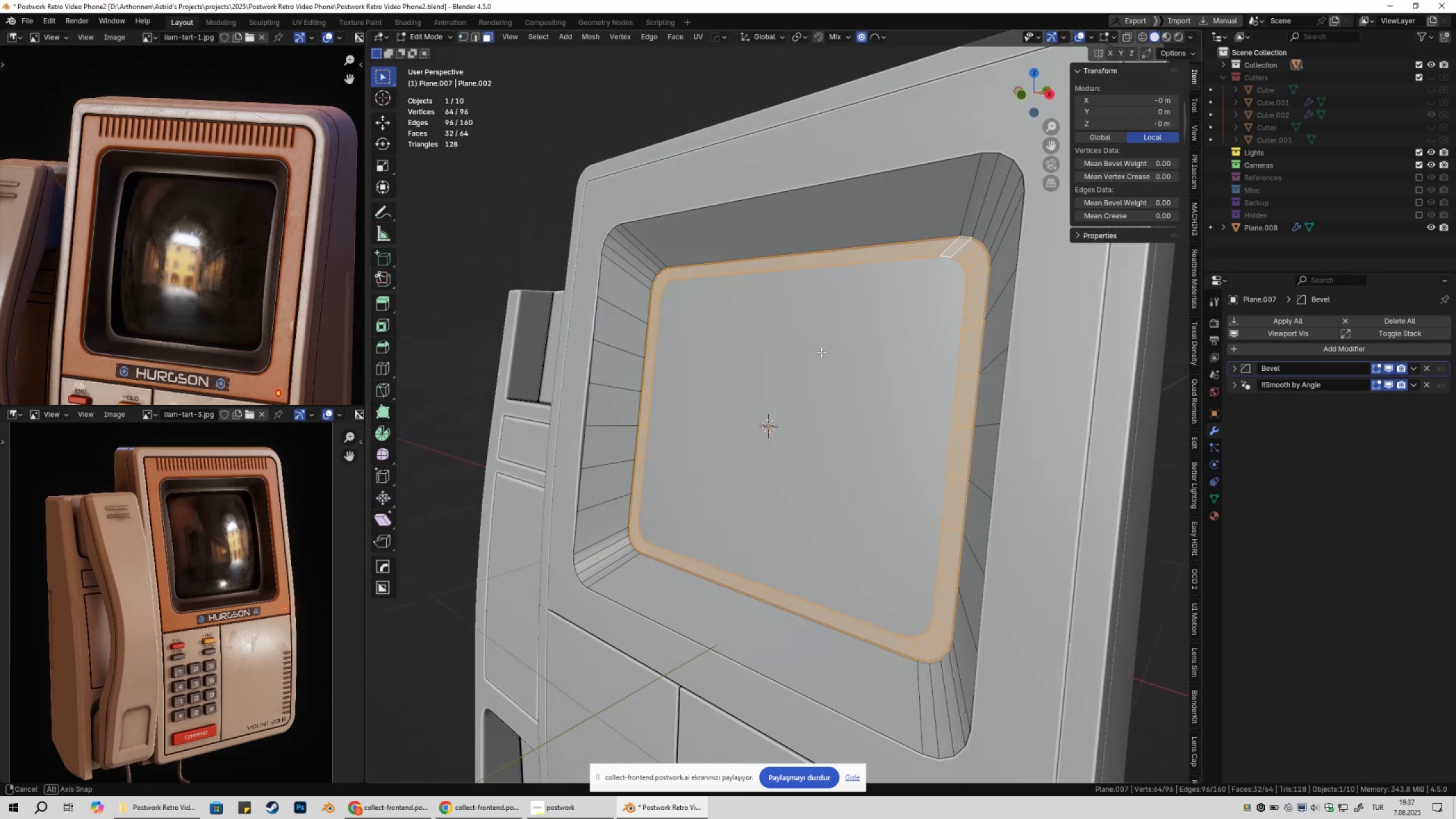 
scroll: coordinate [790, 375], scroll_direction: up, amount: 1.0
 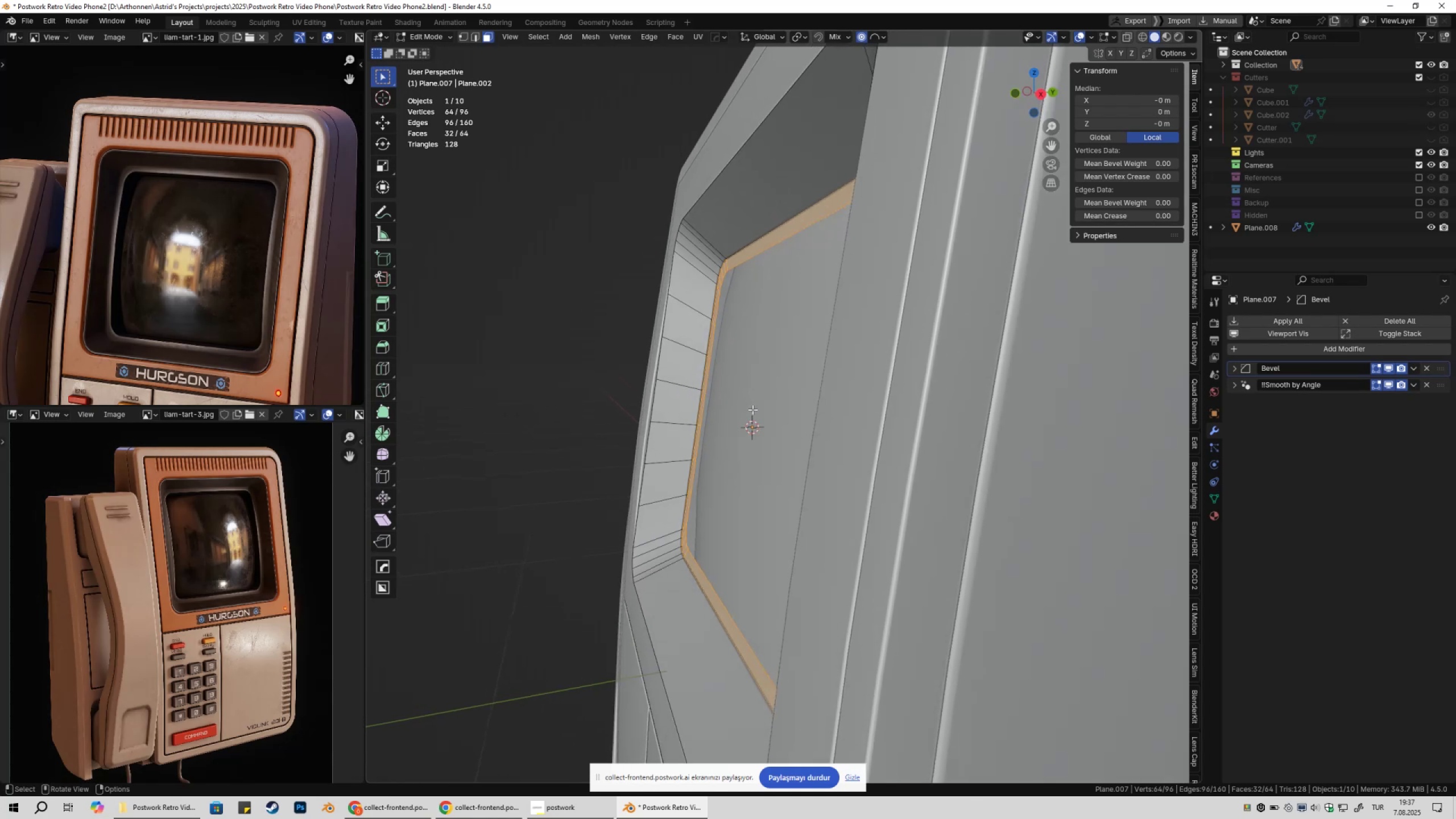 
key(Alt+E)
 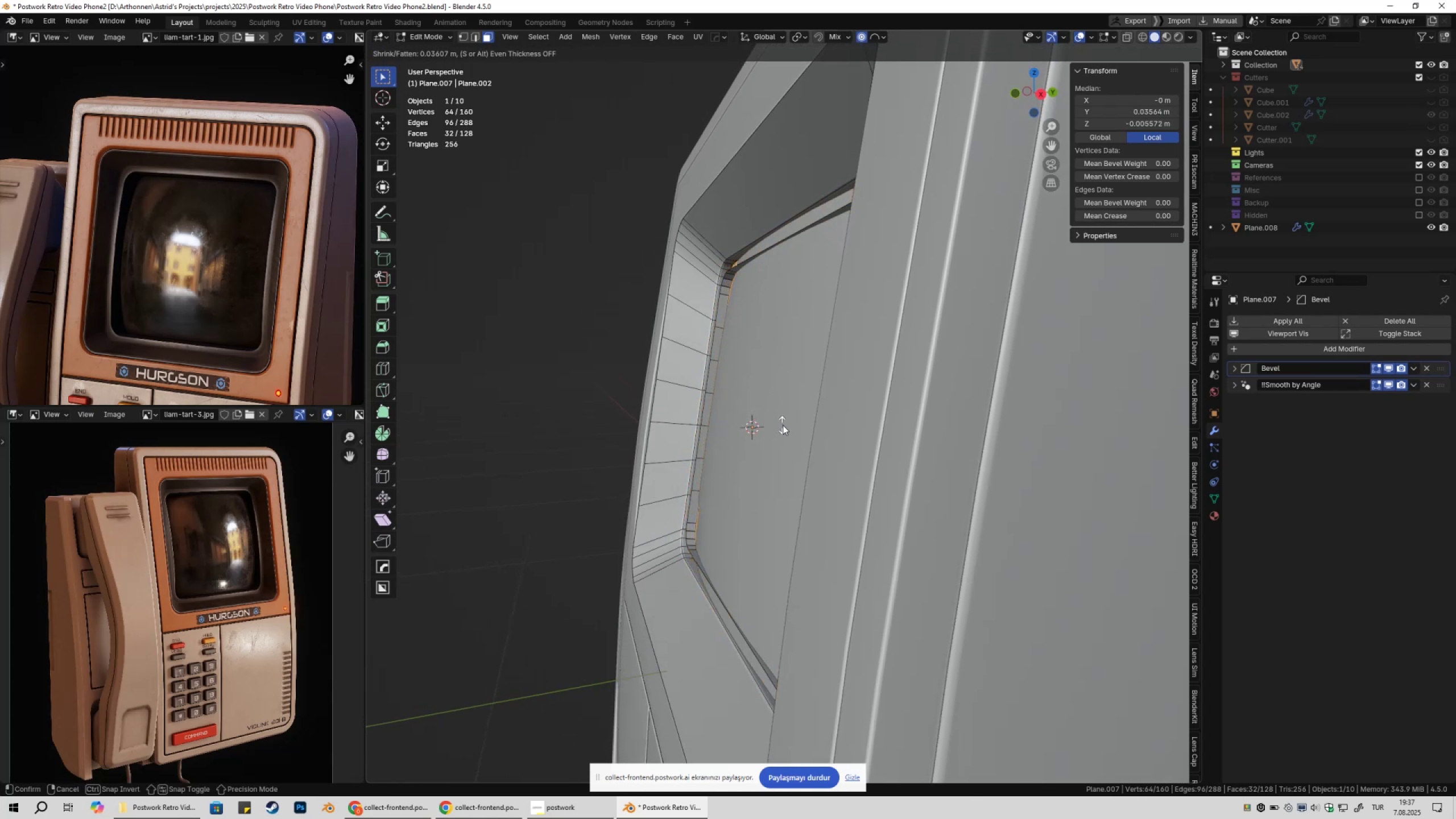 
wait(7.75)
 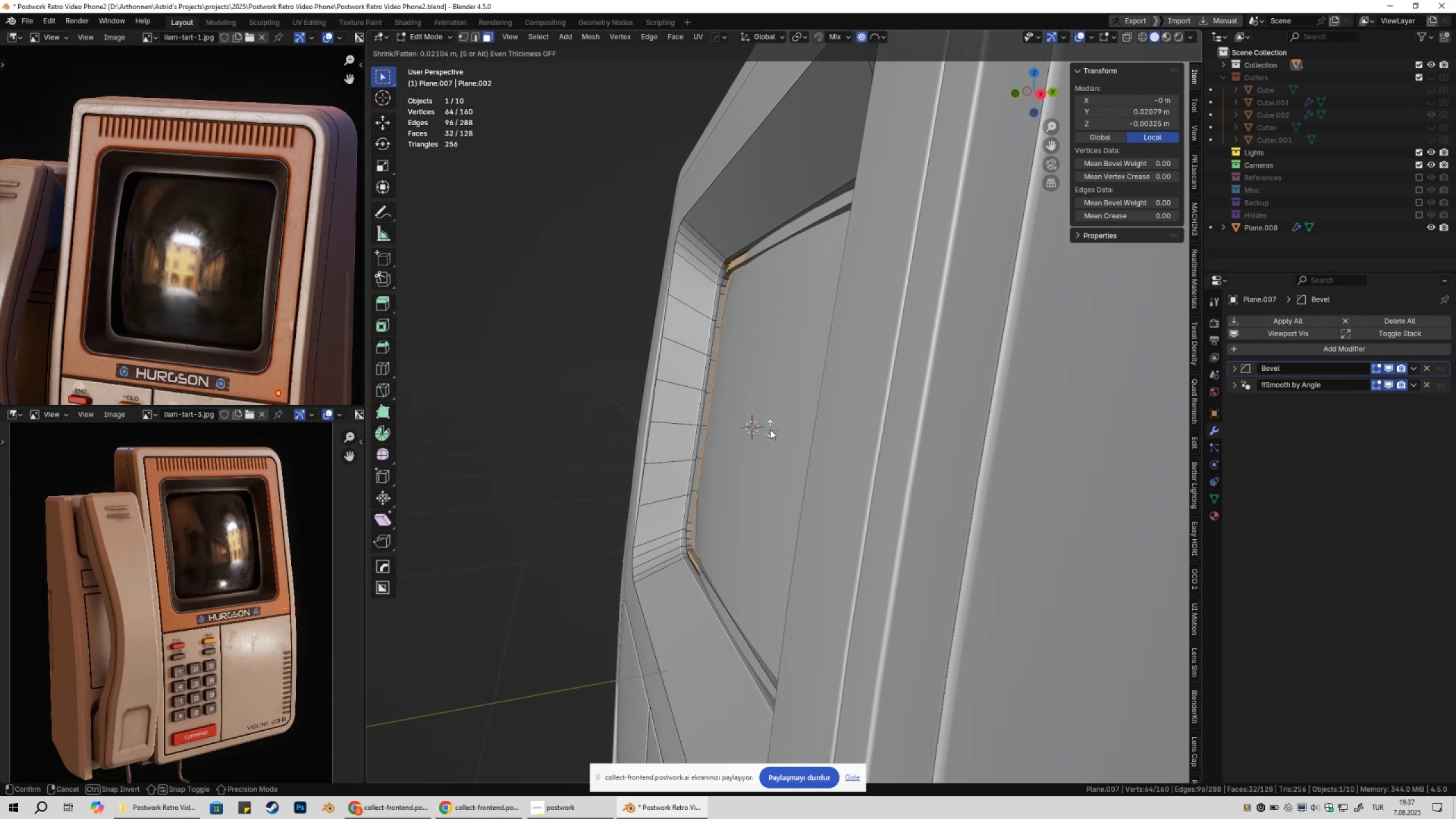 
left_click([789, 421])
 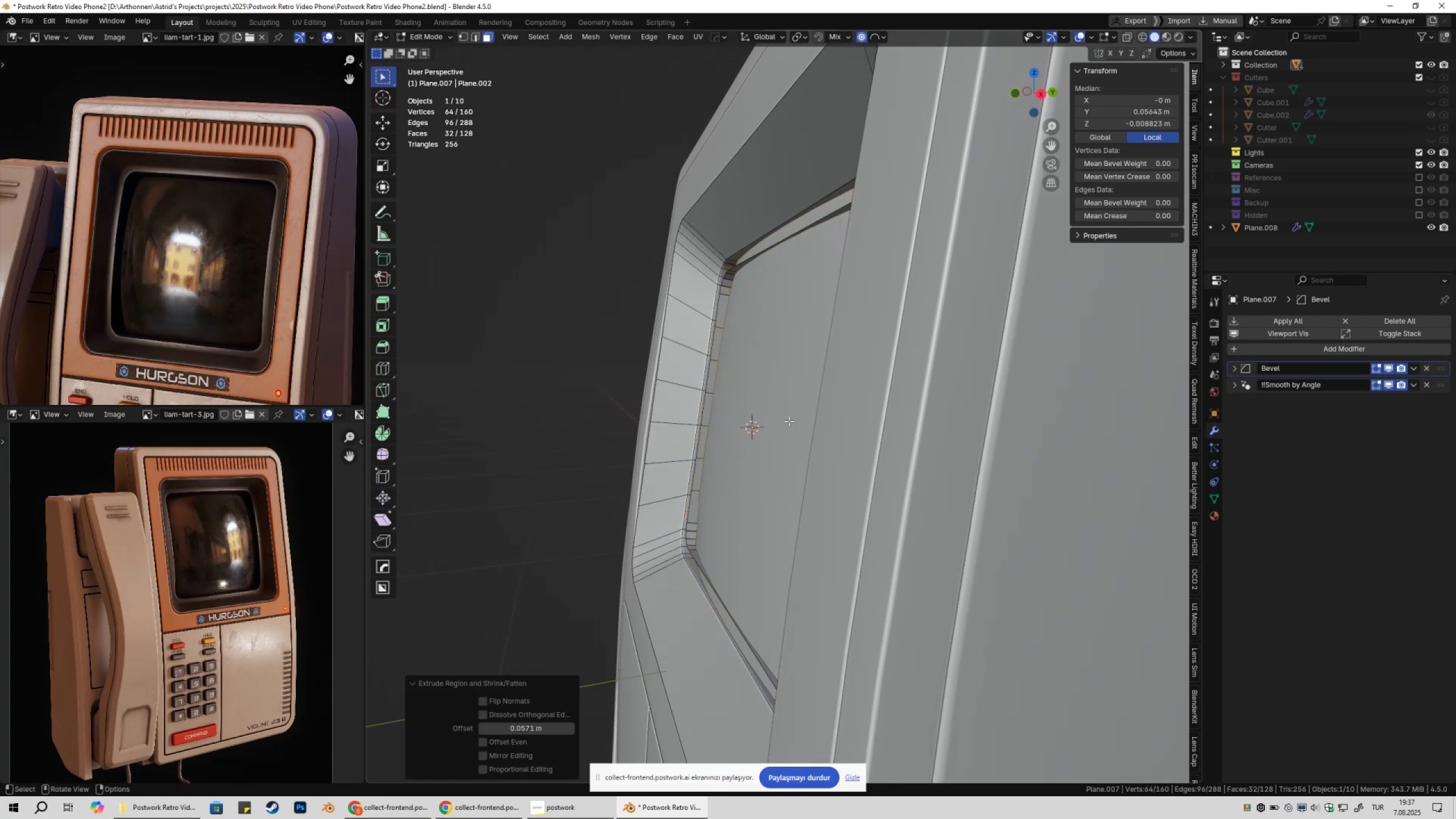 
key(Tab)
 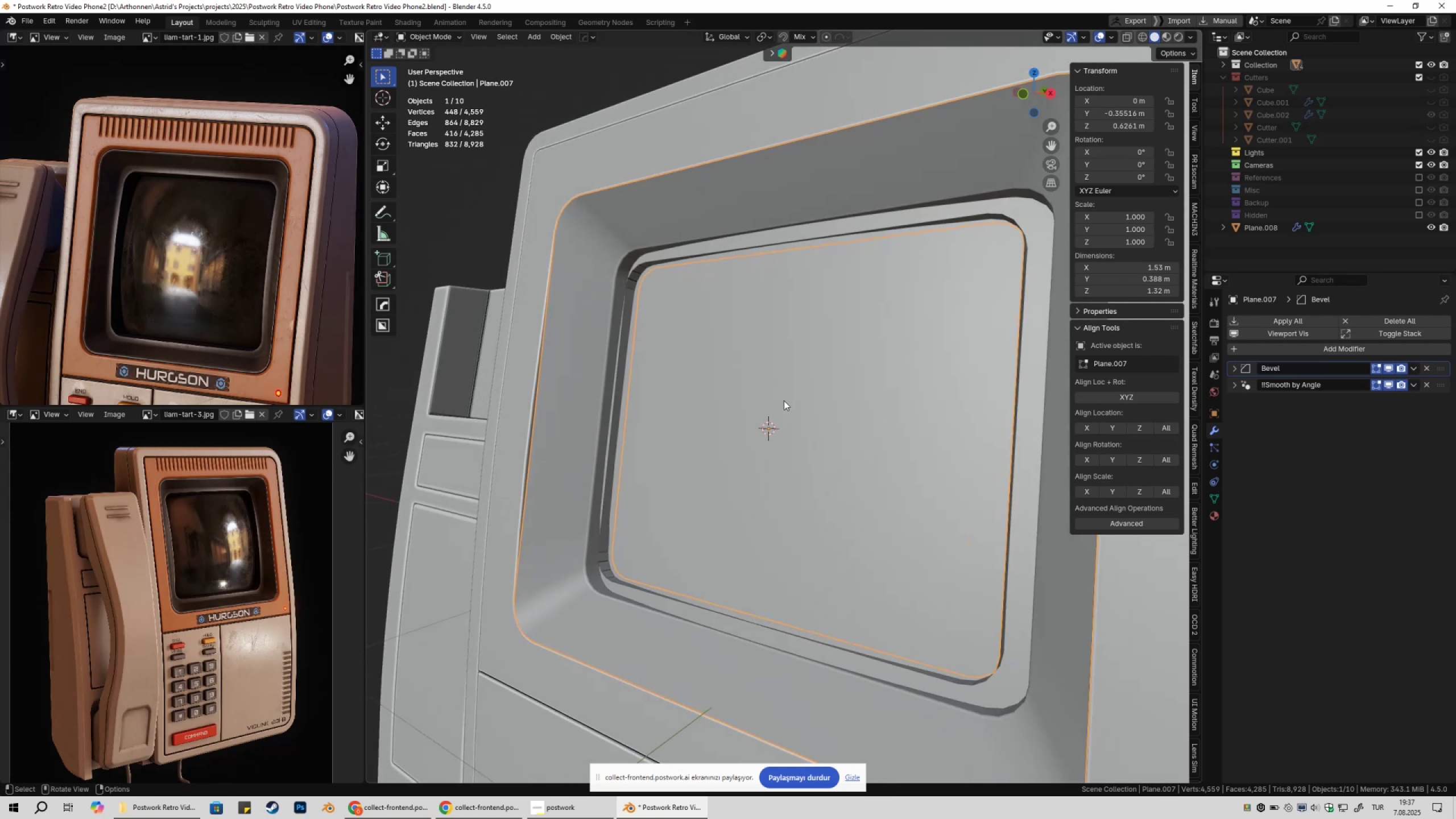 
key(NumpadDivide)
 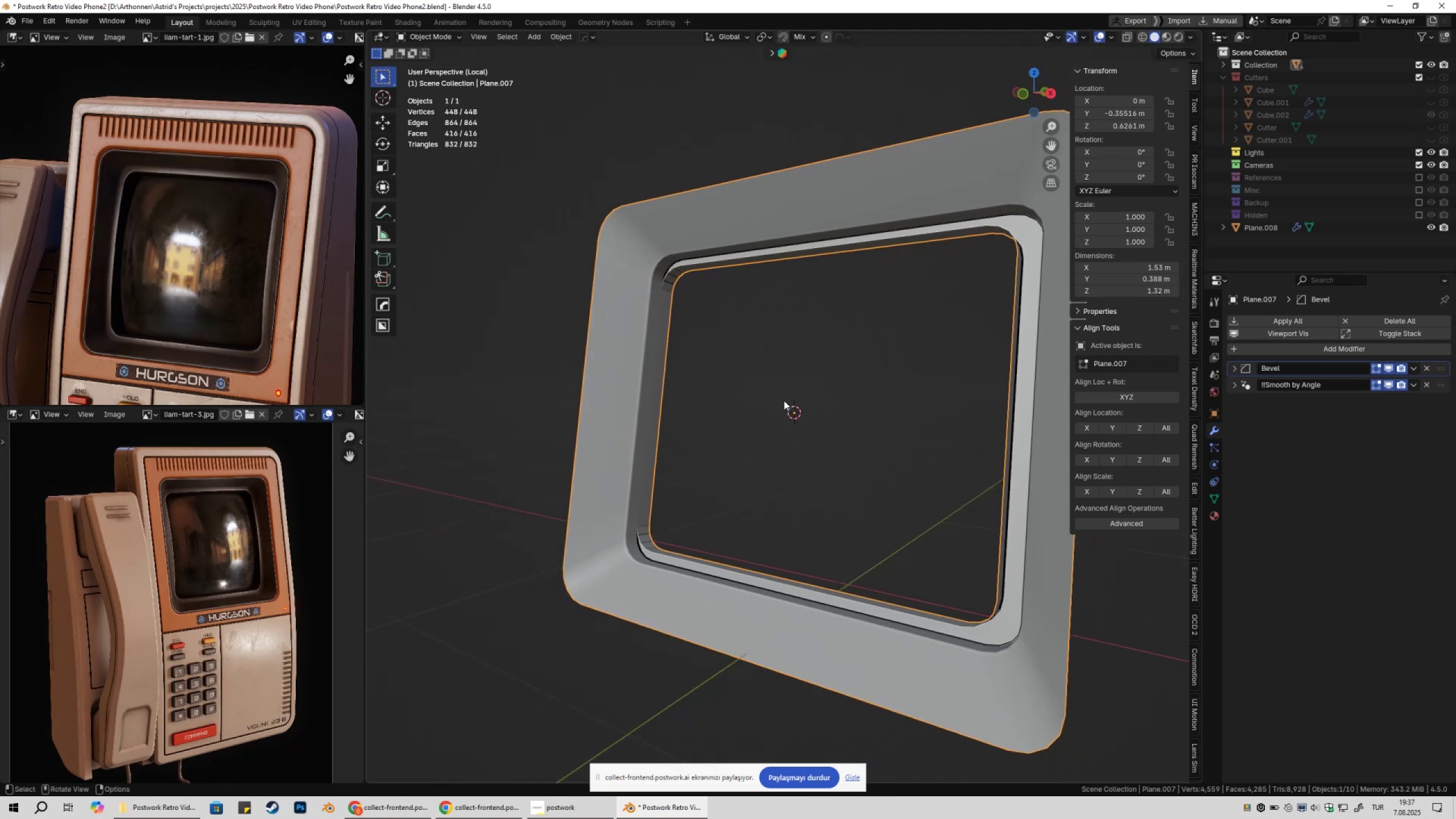 
key(Tab)
 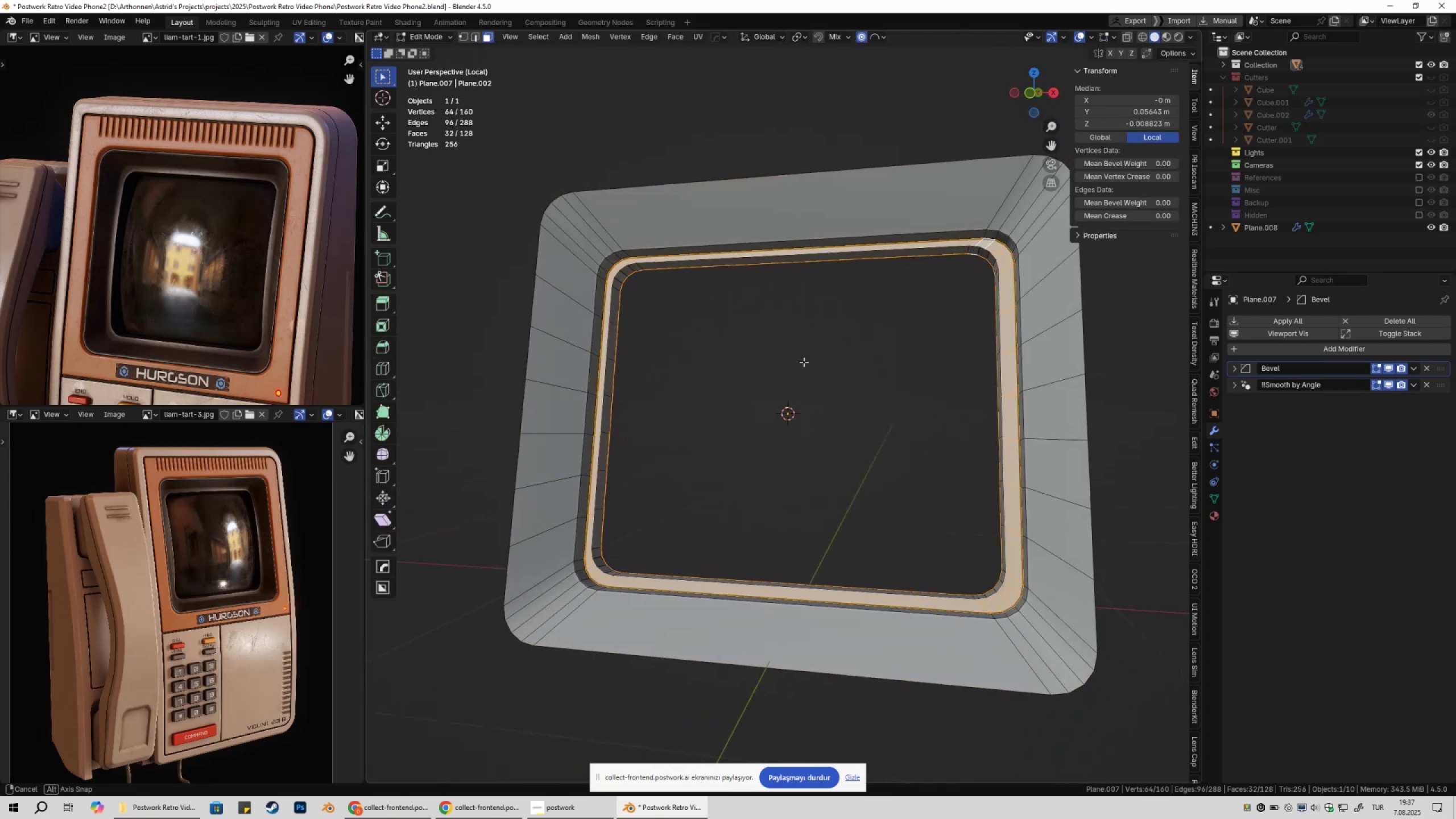 
left_click([815, 359])
 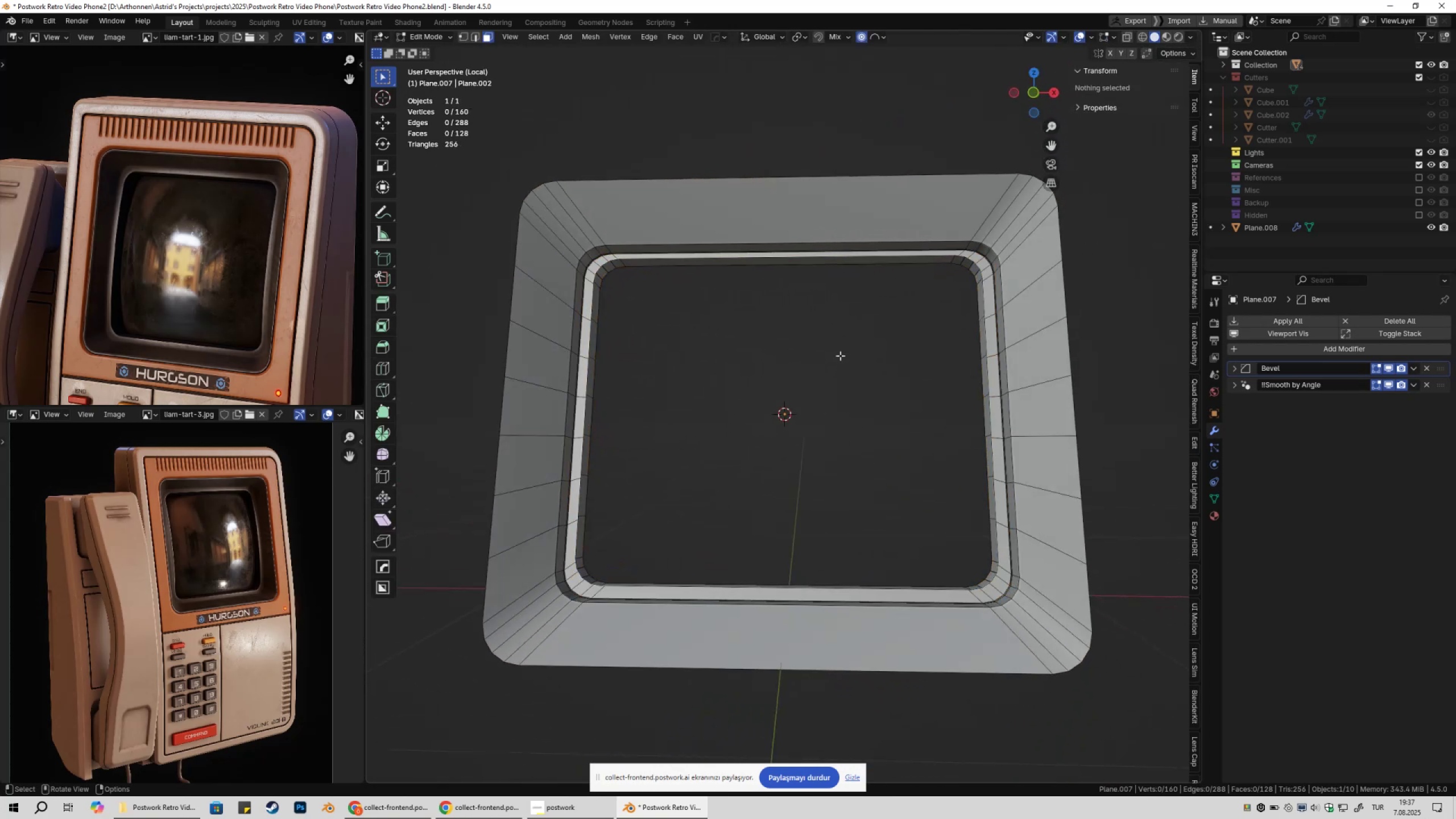 
key(Shift+ShiftLeft)
 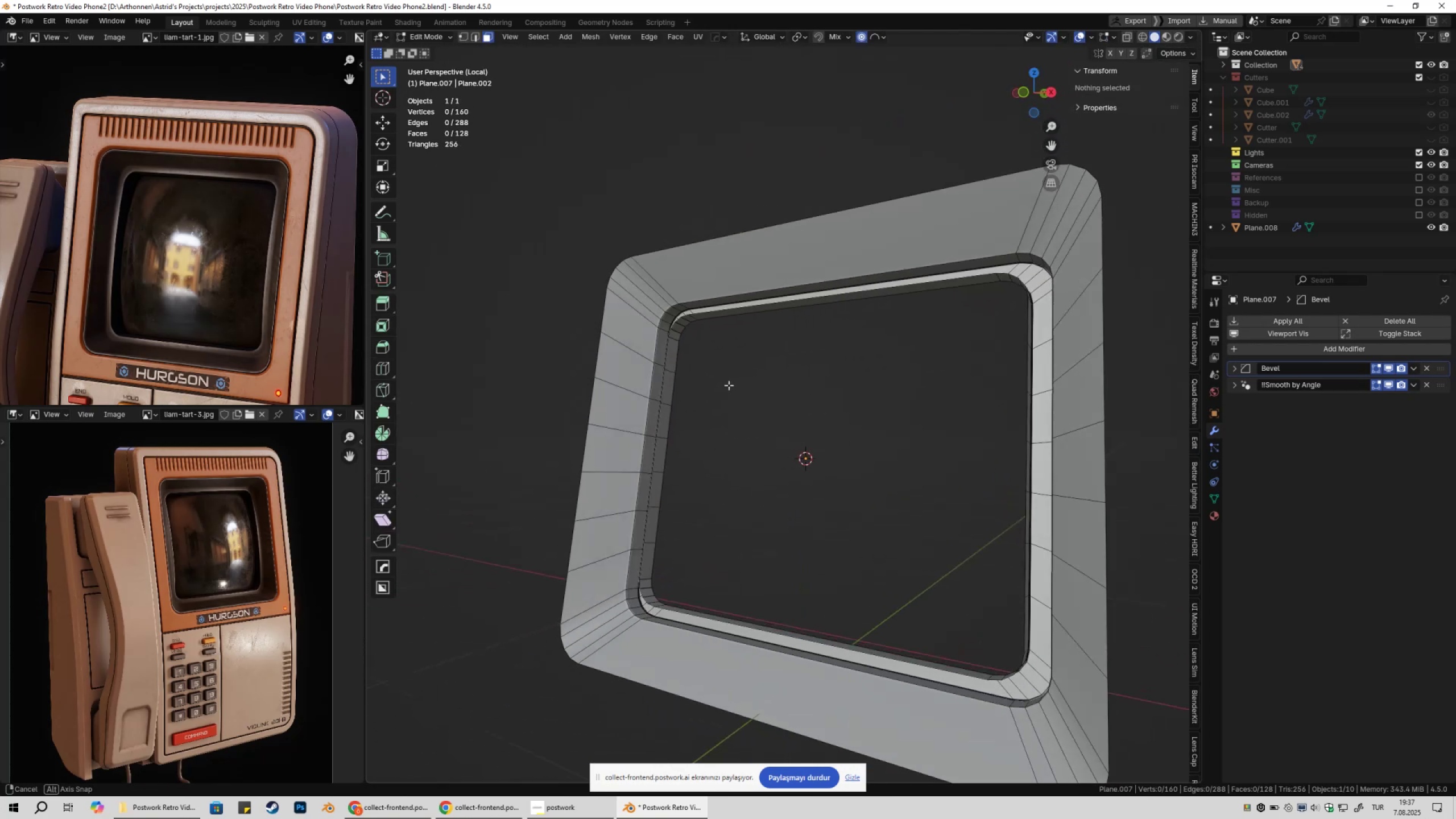 
scroll: coordinate [701, 374], scroll_direction: up, amount: 4.0
 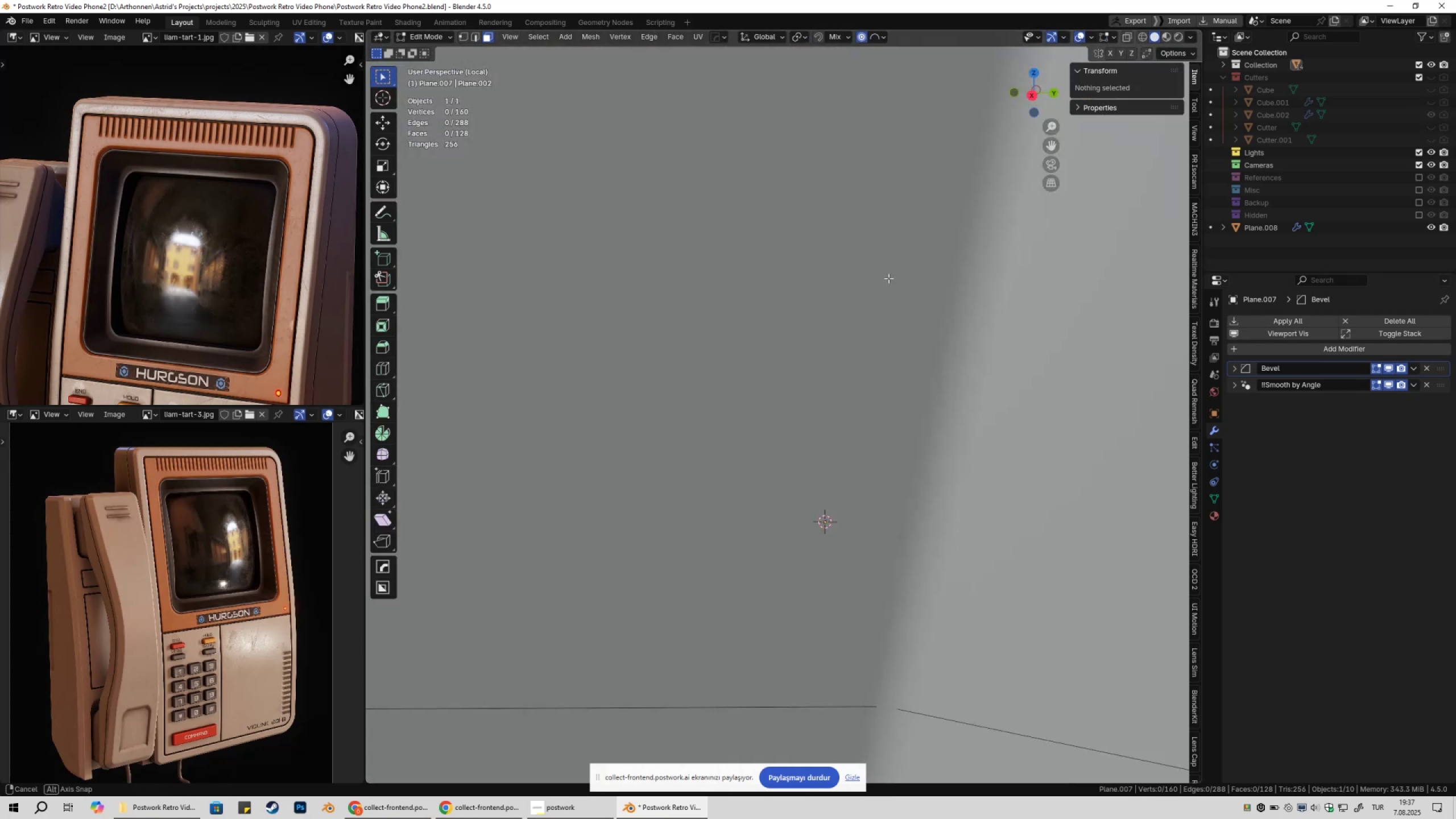 
hold_key(key=ShiftLeft, duration=0.33)
 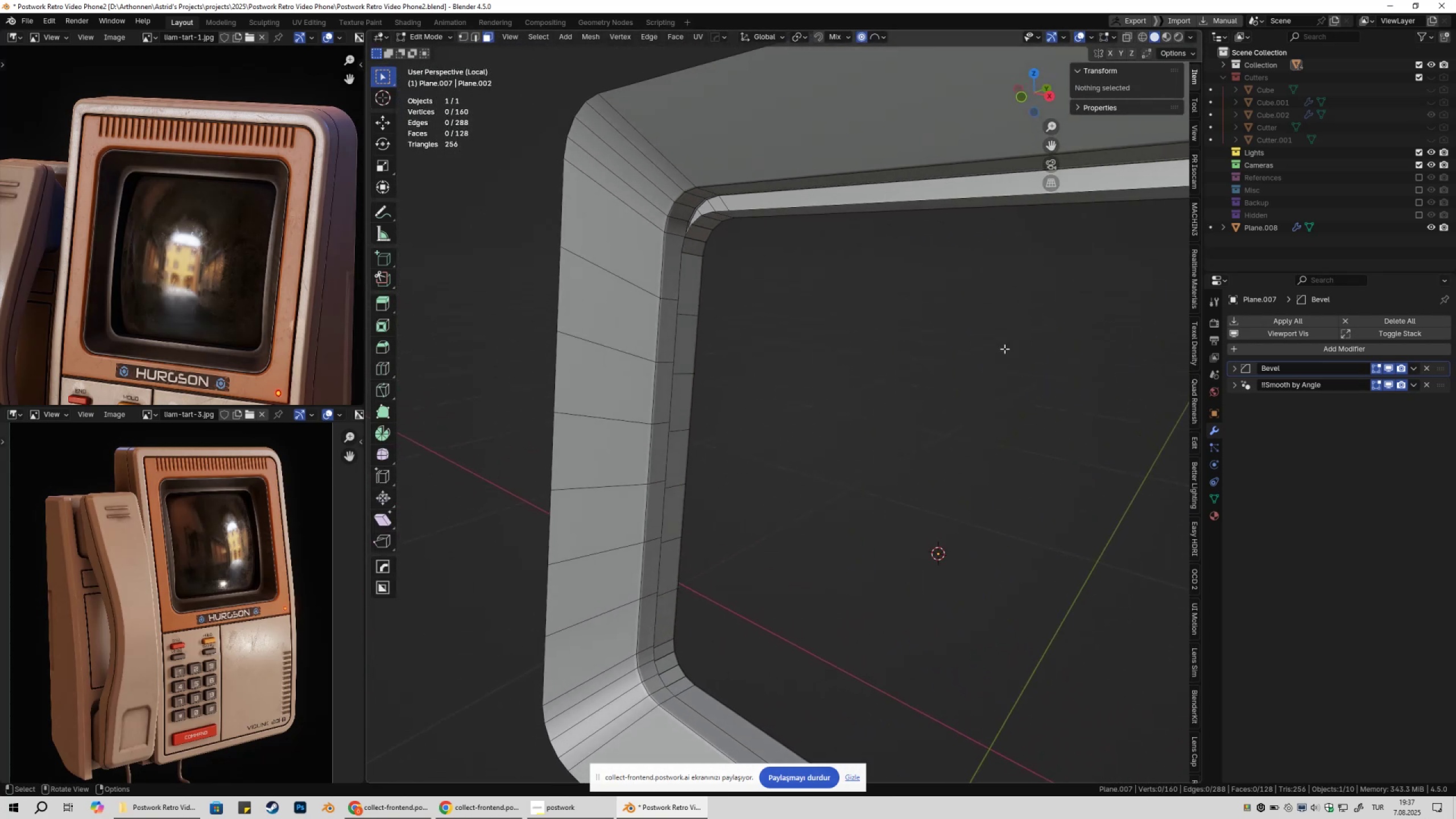 
key(Shift+ShiftLeft)
 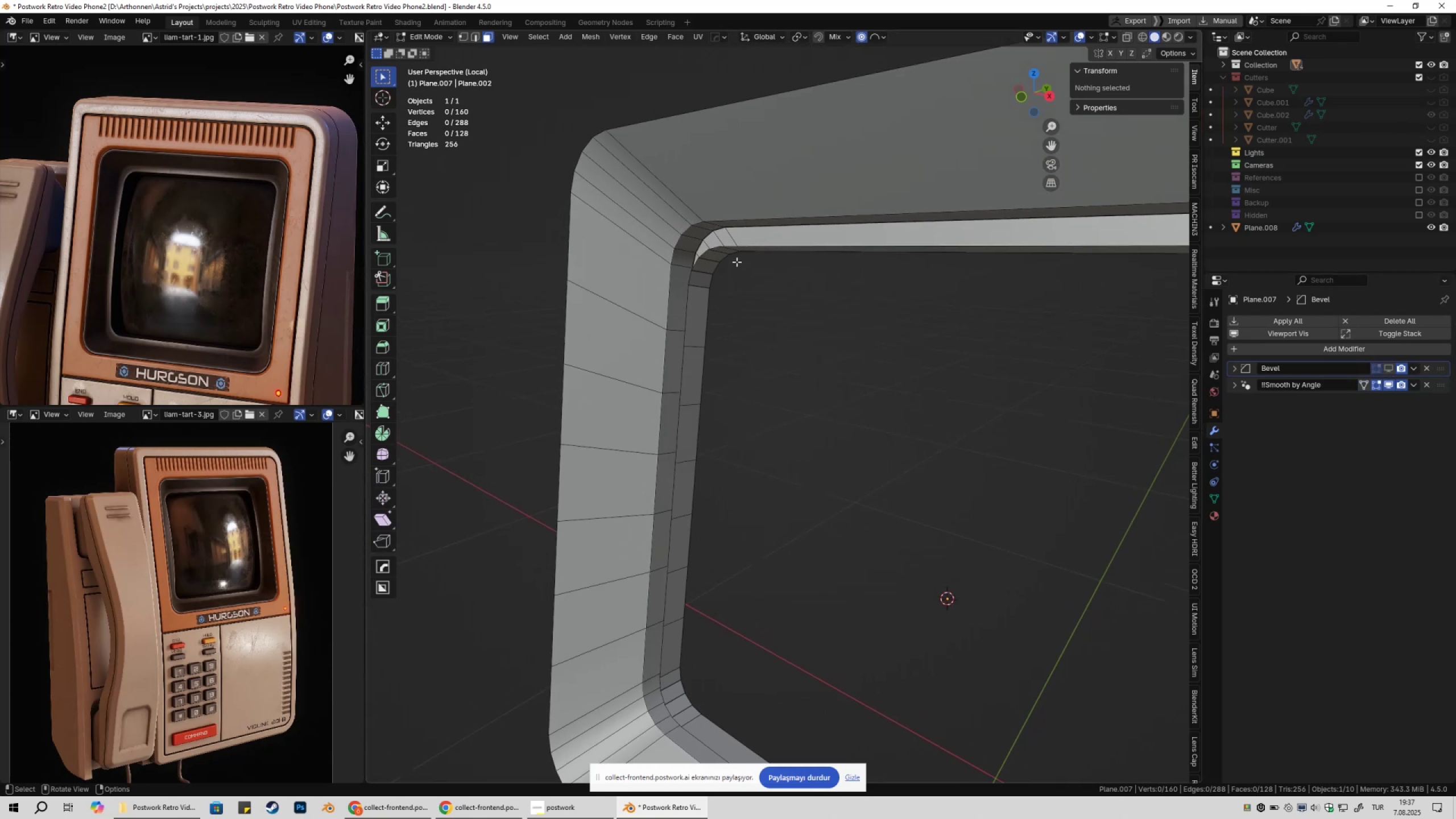 
key(2)
 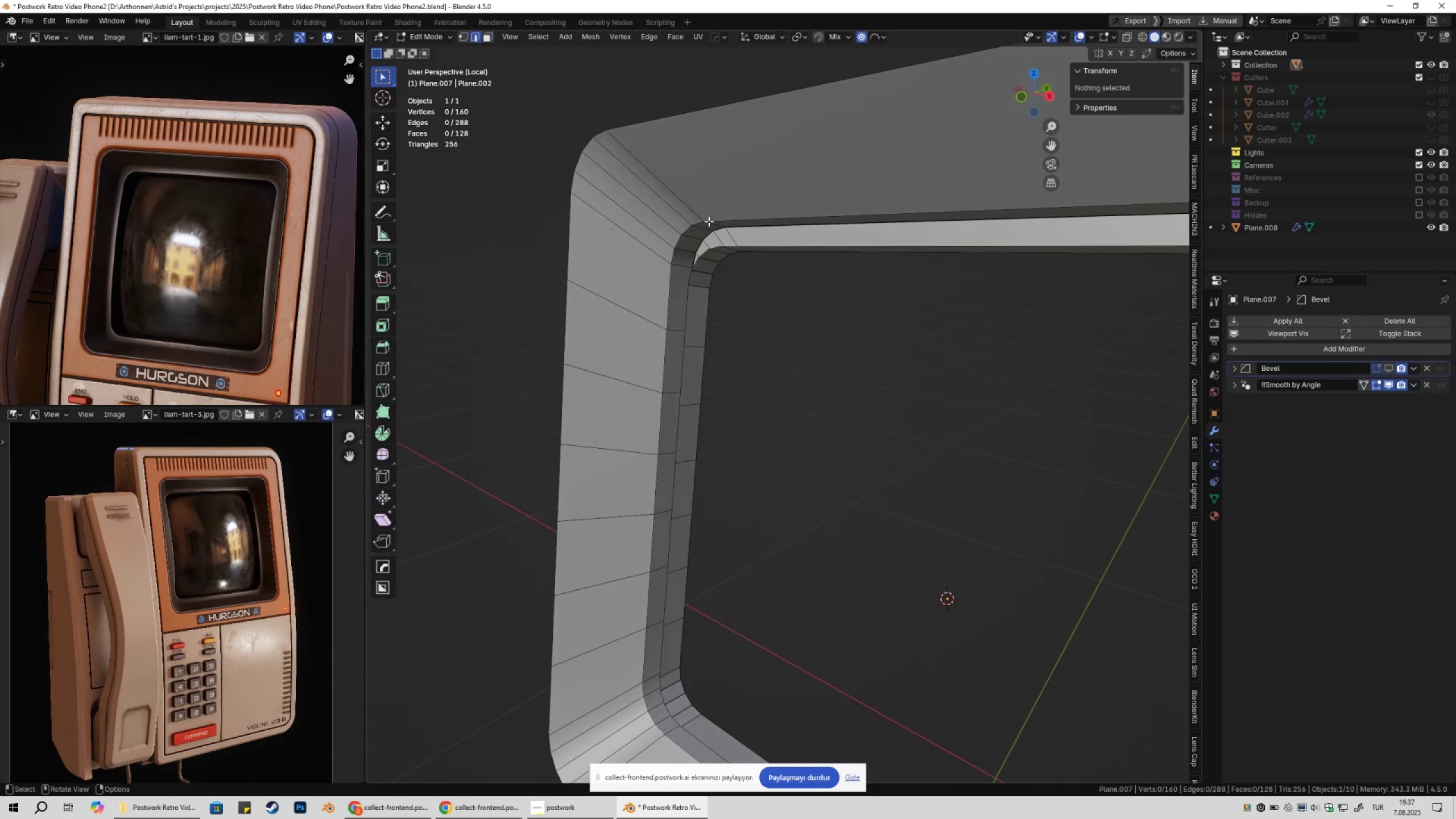 
left_click([709, 221])
 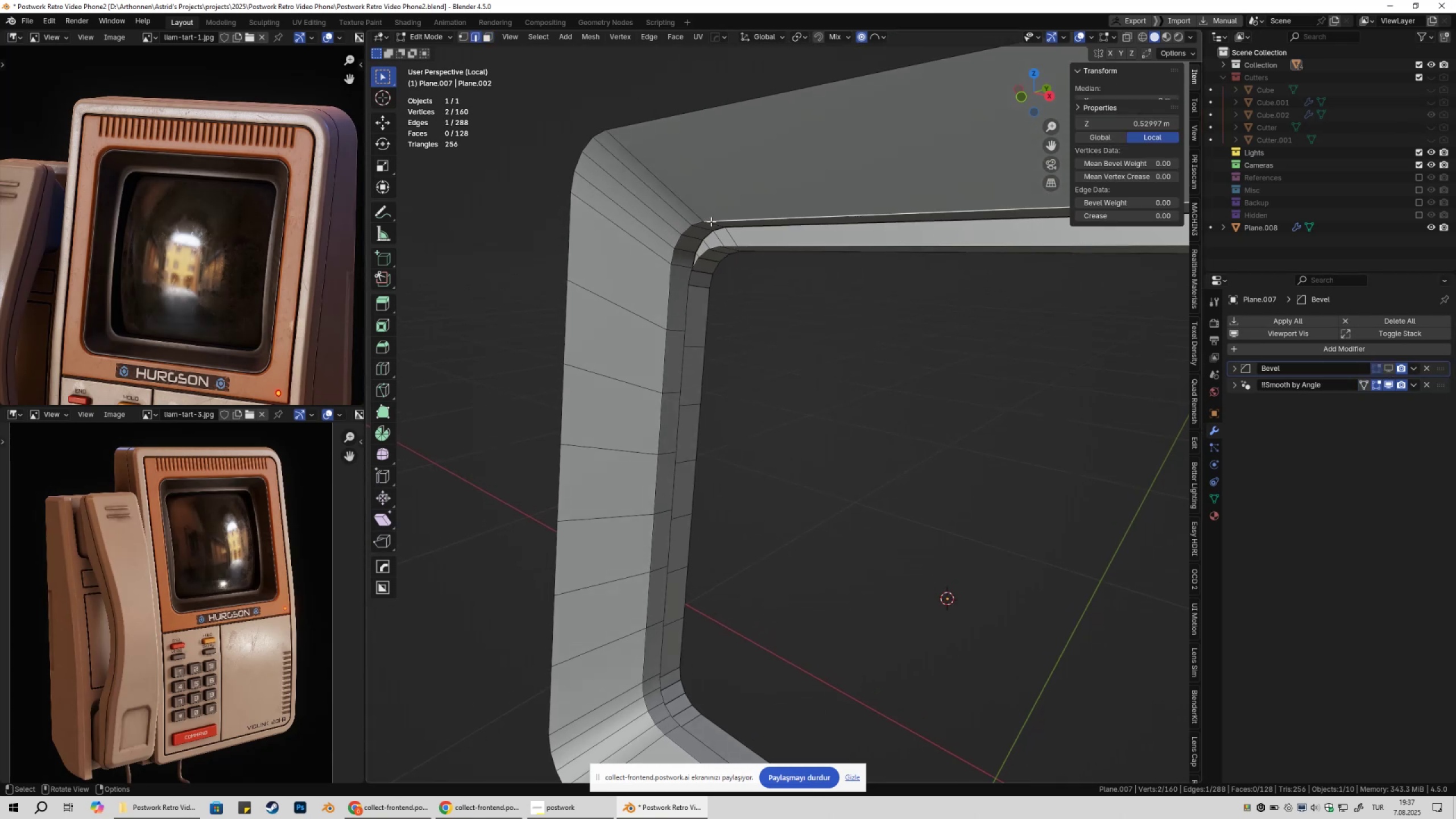 
hold_key(key=AltLeft, duration=0.49)
double_click([718, 220])
 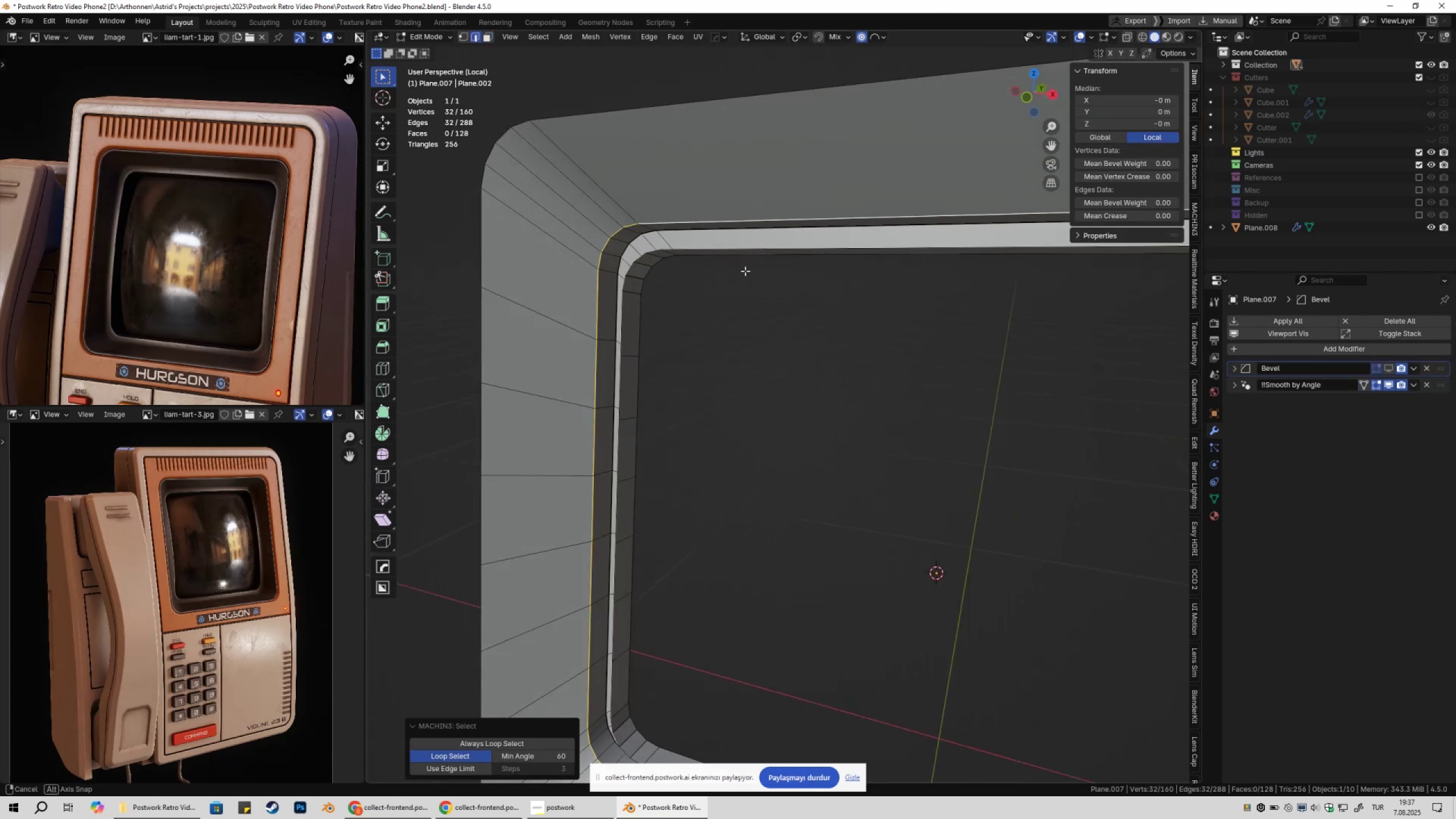 
hold_key(key=ShiftLeft, duration=0.89)
hold_key(key=AltLeft, duration=0.82)
left_click([666, 249])
 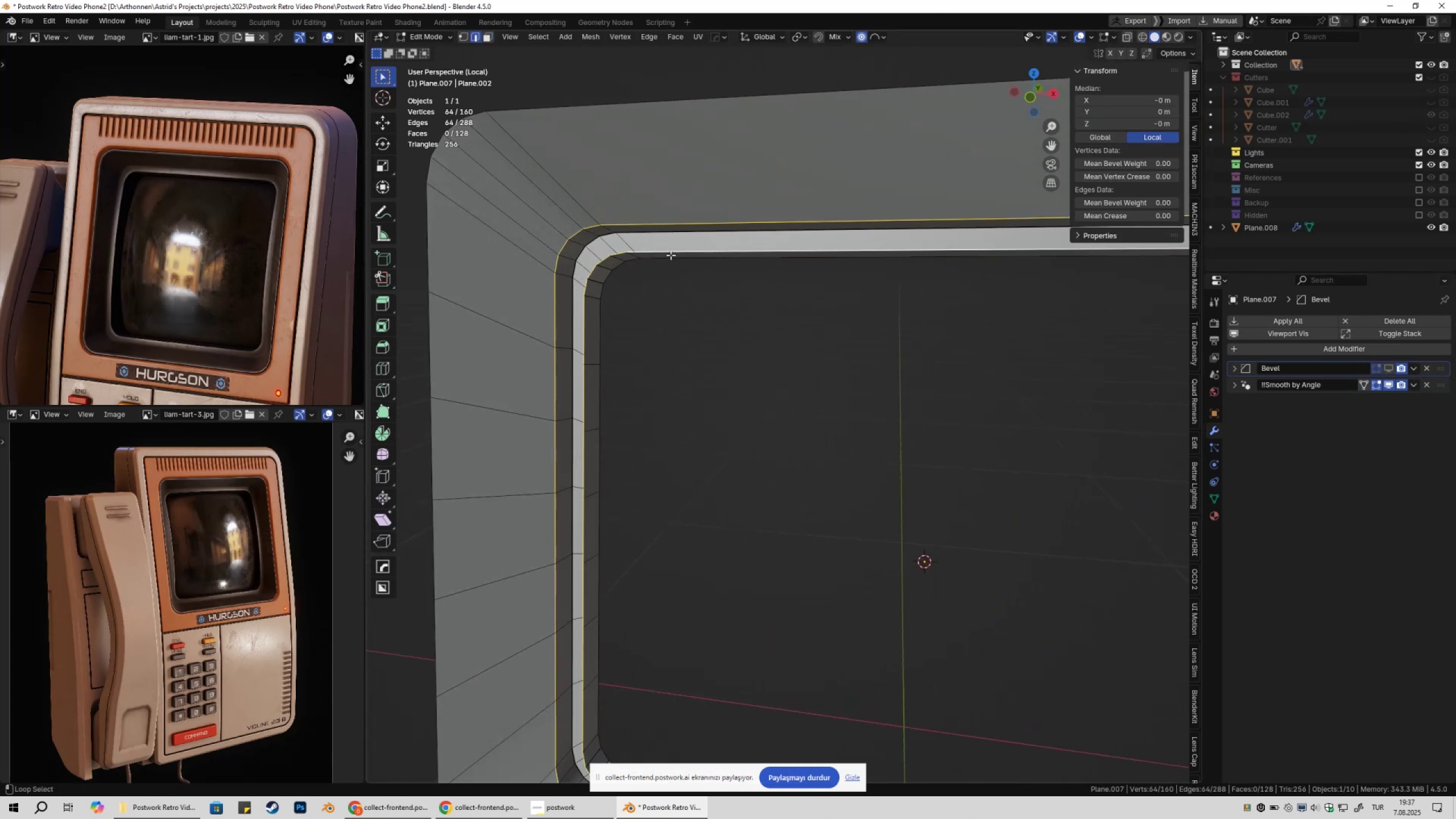 
scroll: coordinate [713, 310], scroll_direction: down, amount: 3.0
 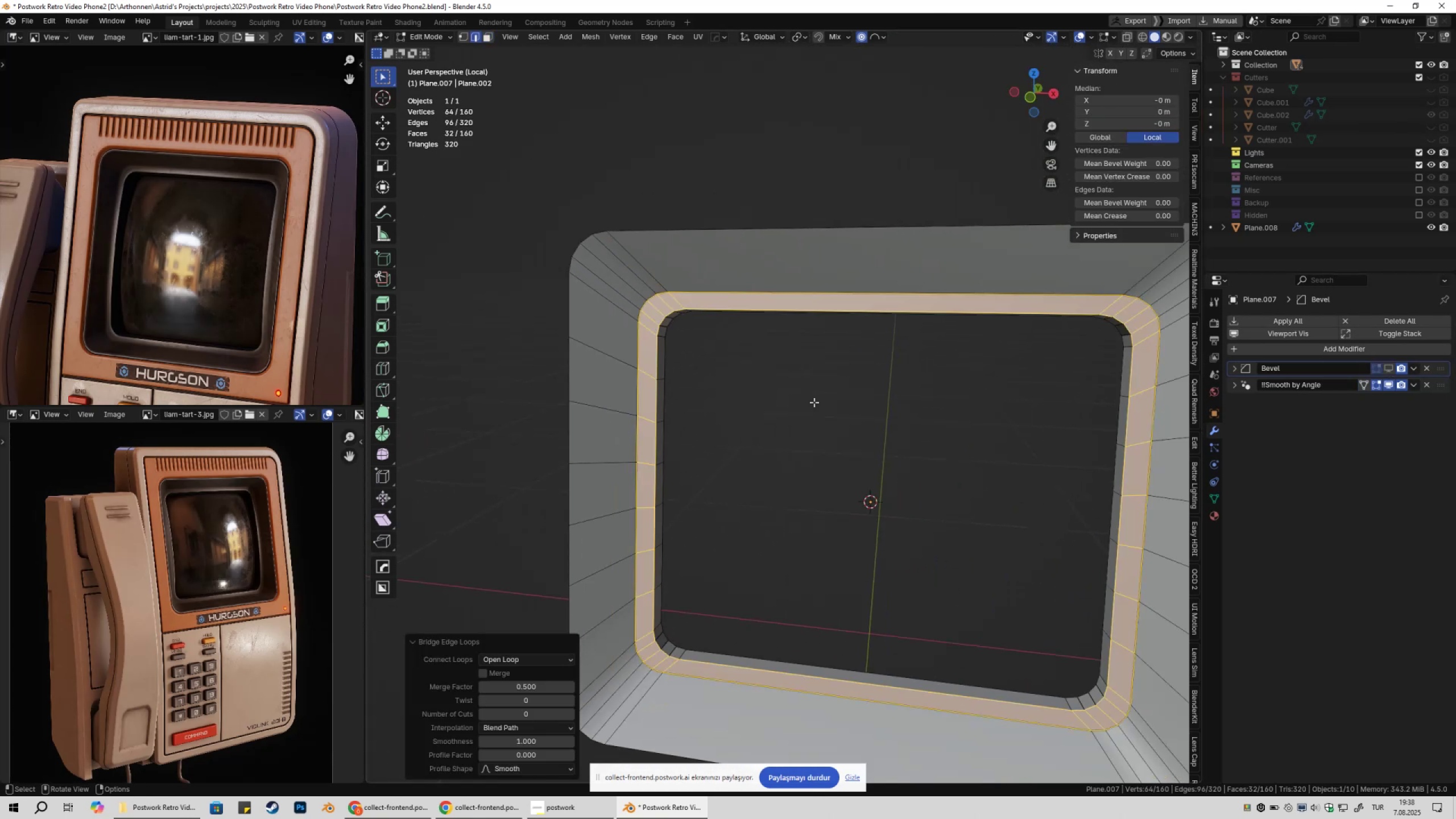 
key(Tab)
 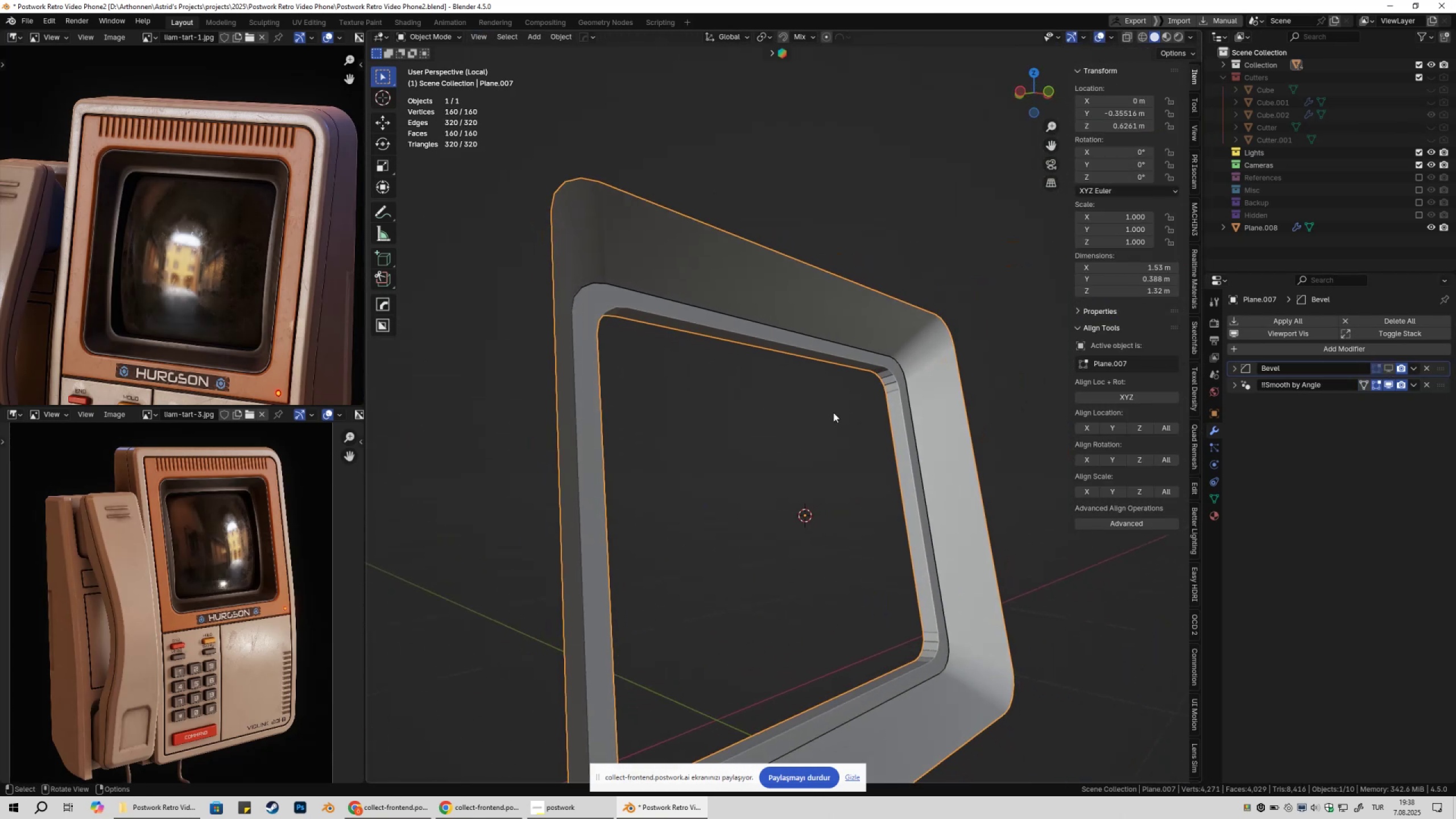 
 